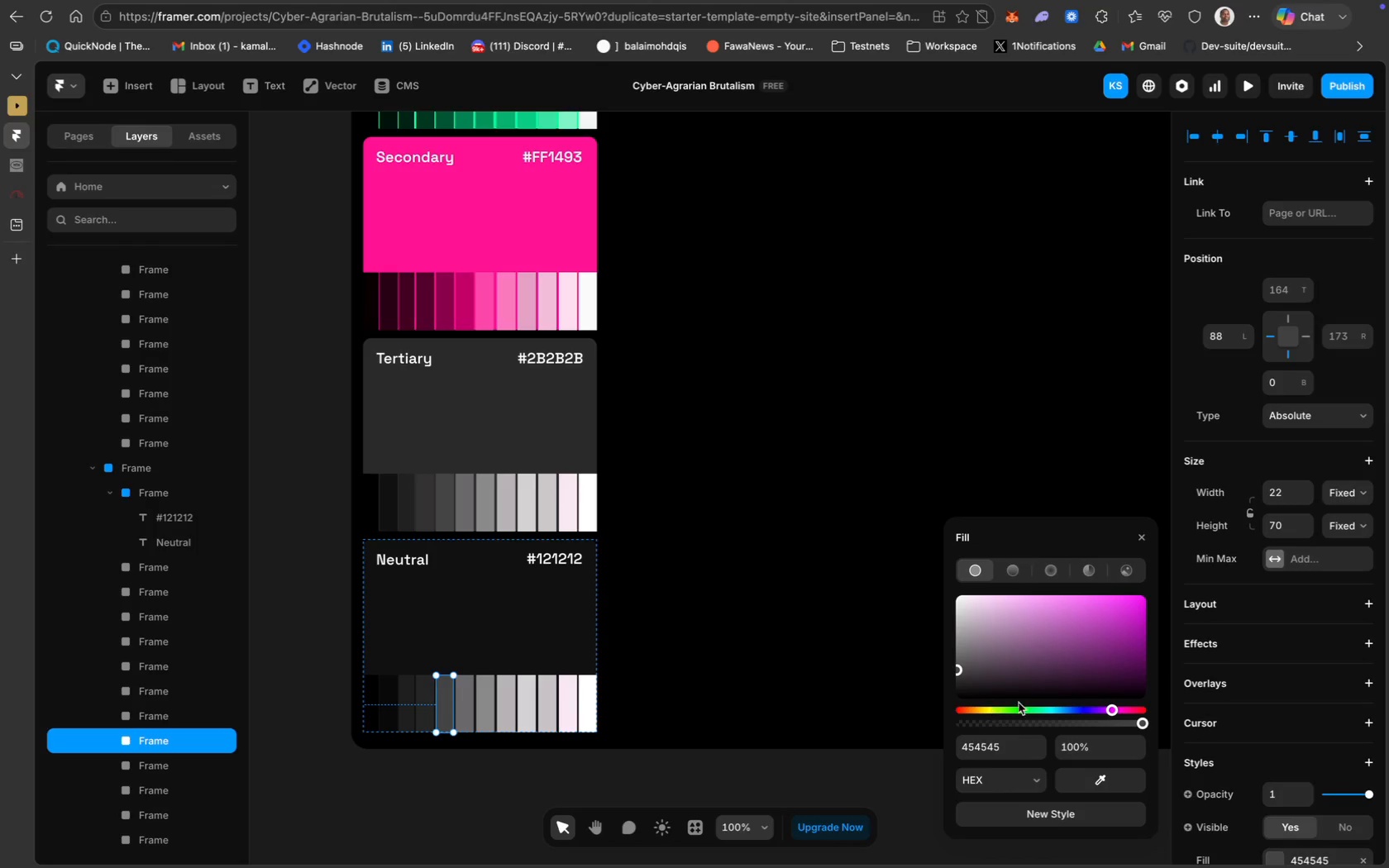 
left_click([996, 747])
 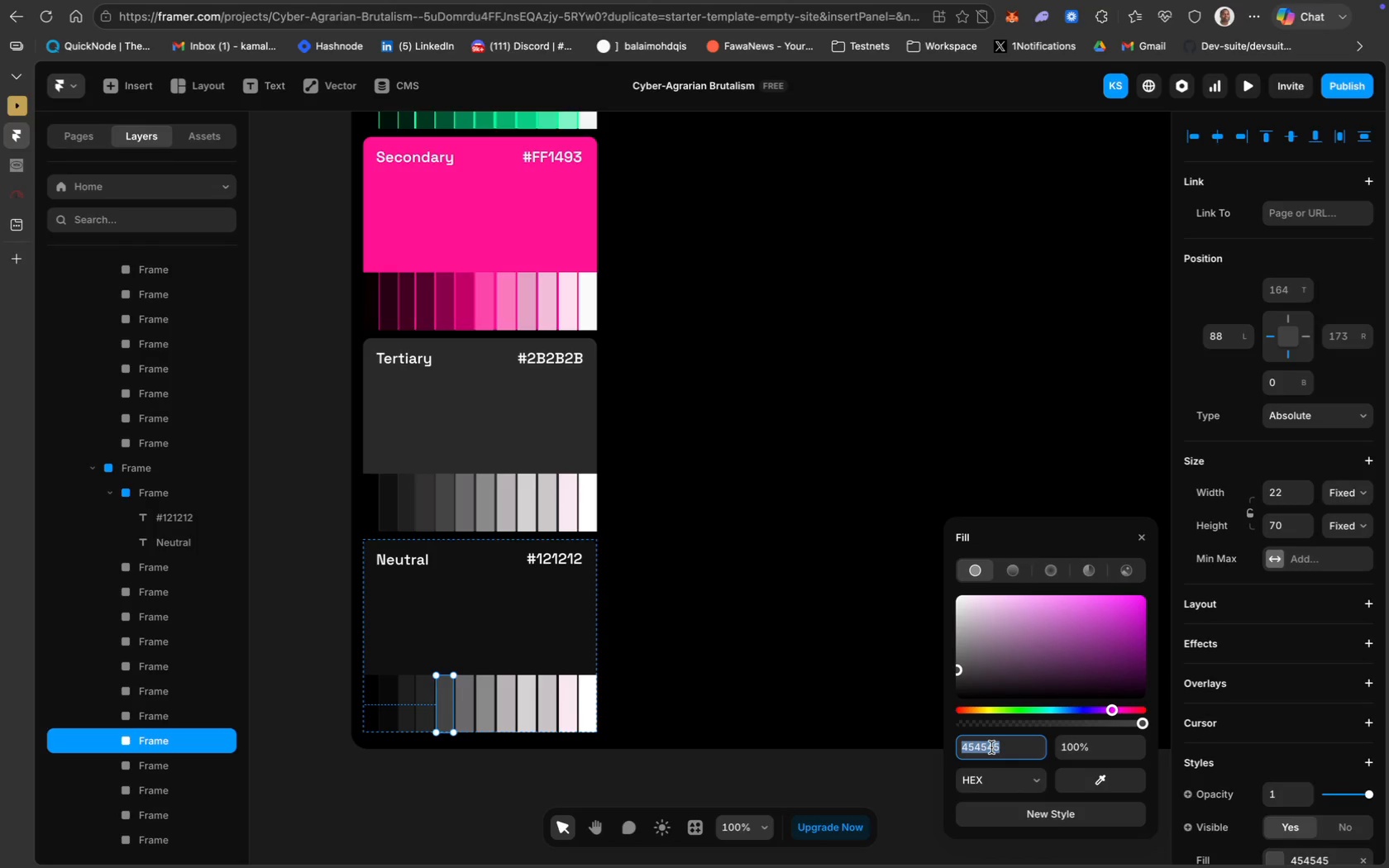 
key(Meta+V)
 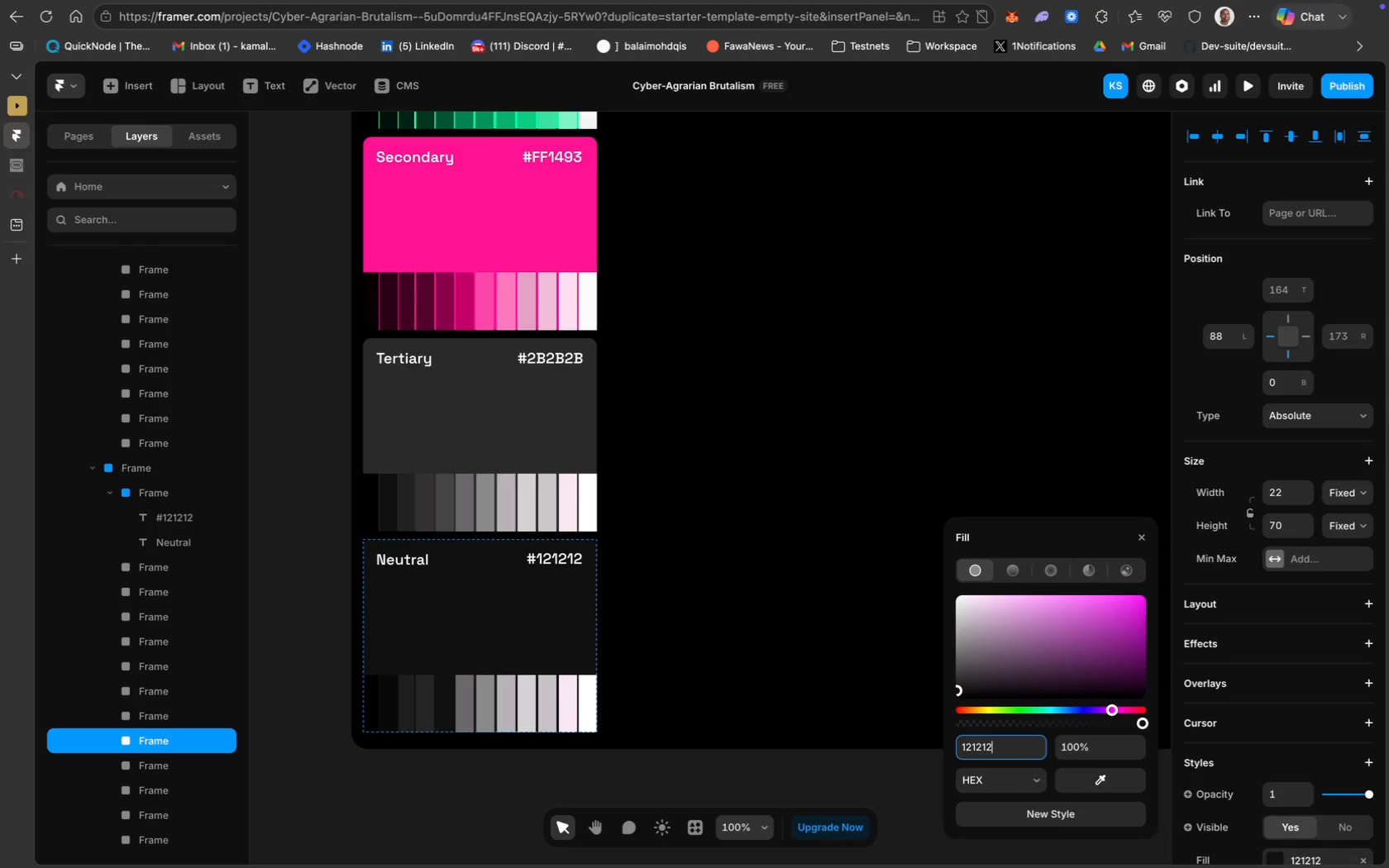 
key(Enter)
 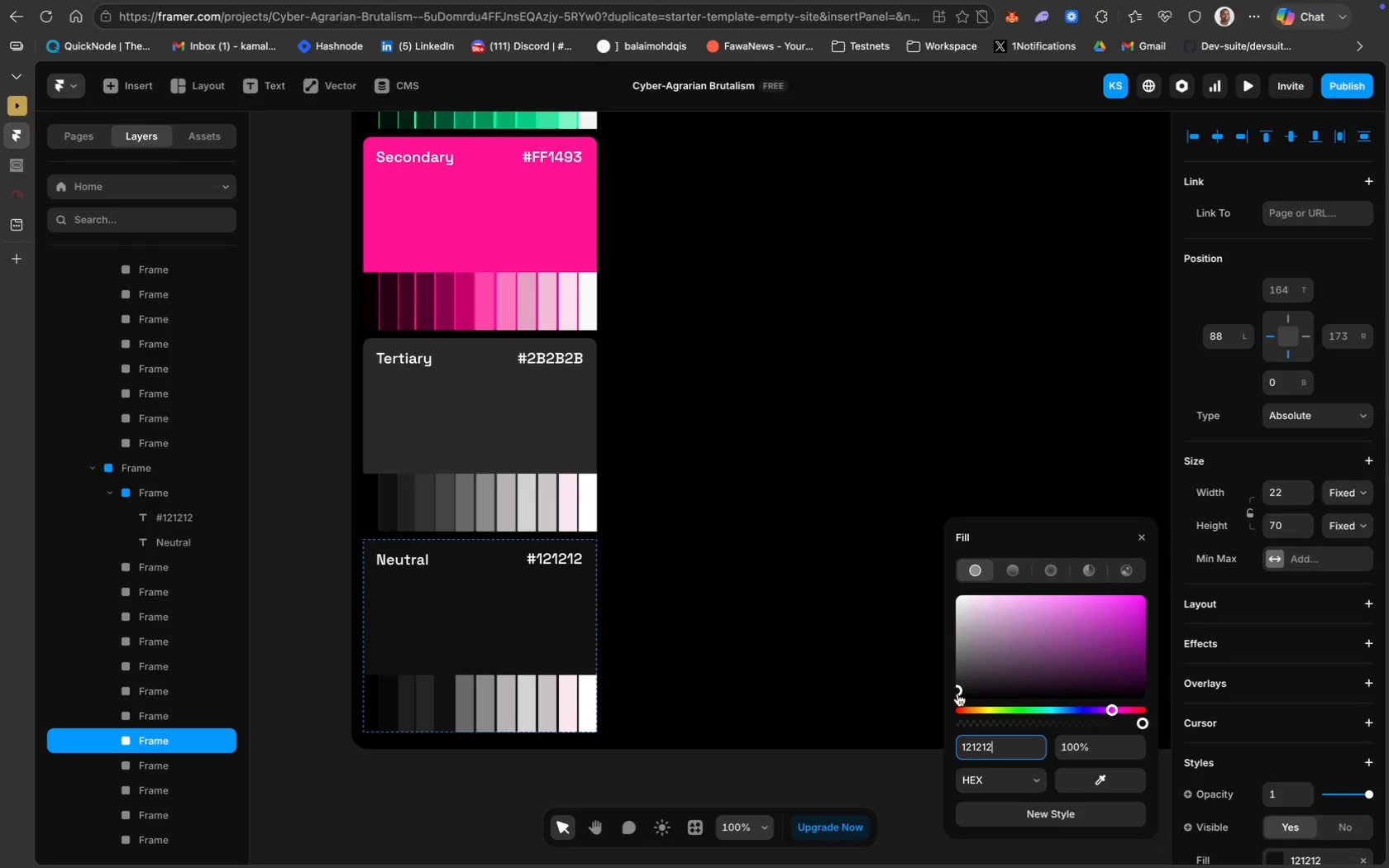 
left_click_drag(start_coordinate=[957, 691], to_coordinate=[957, 669])
 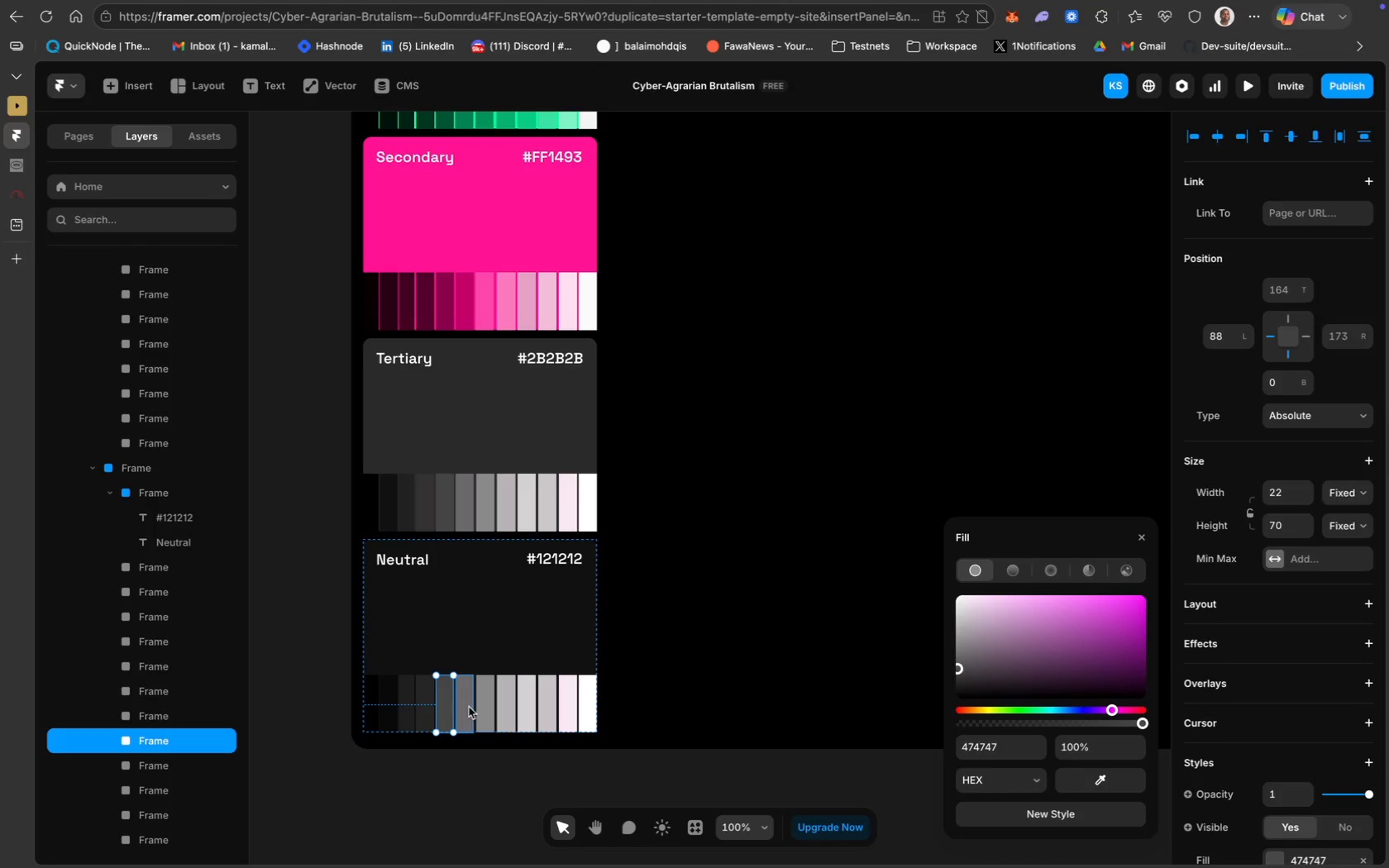 
left_click([465, 705])
 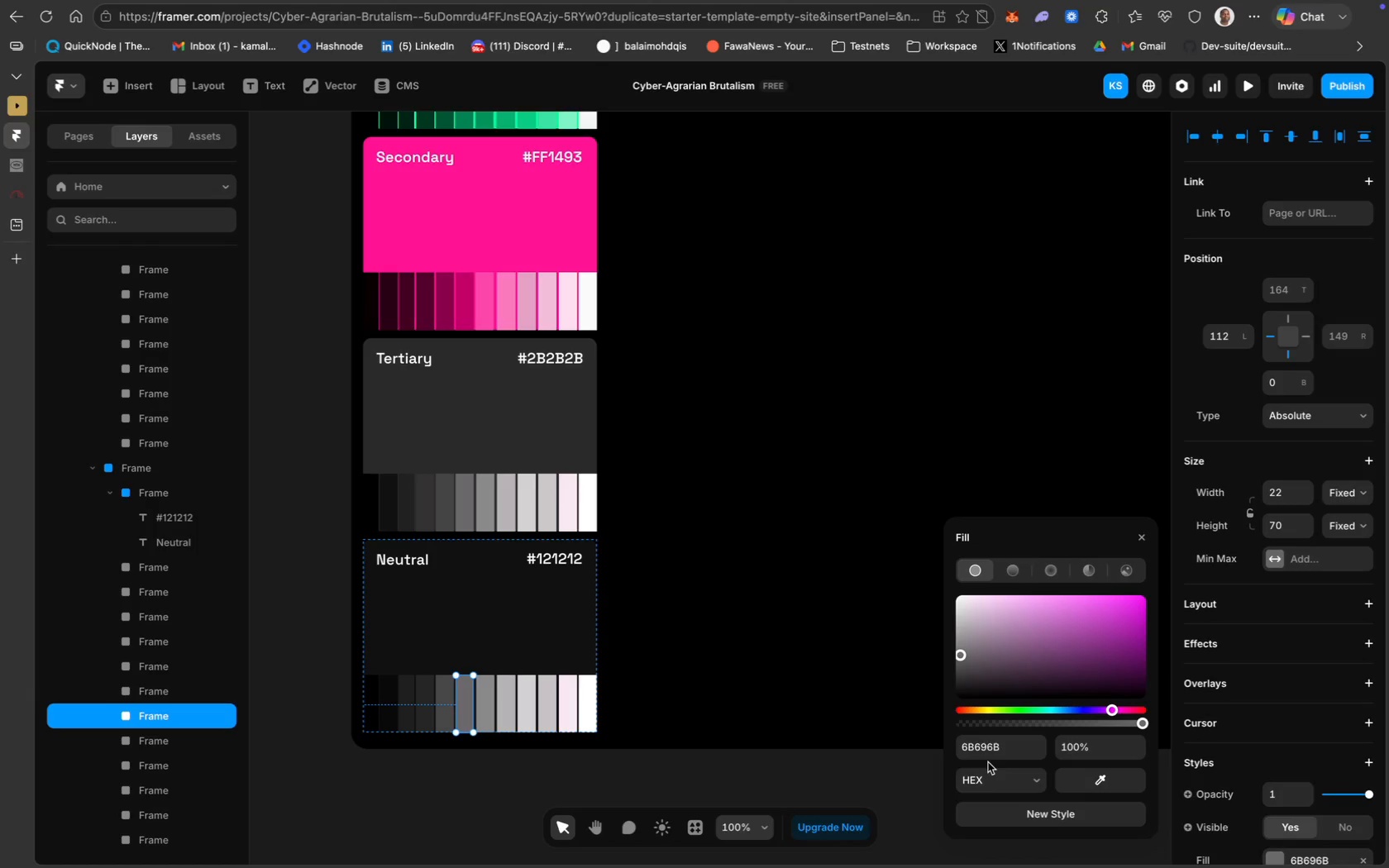 
key(Meta+V)
 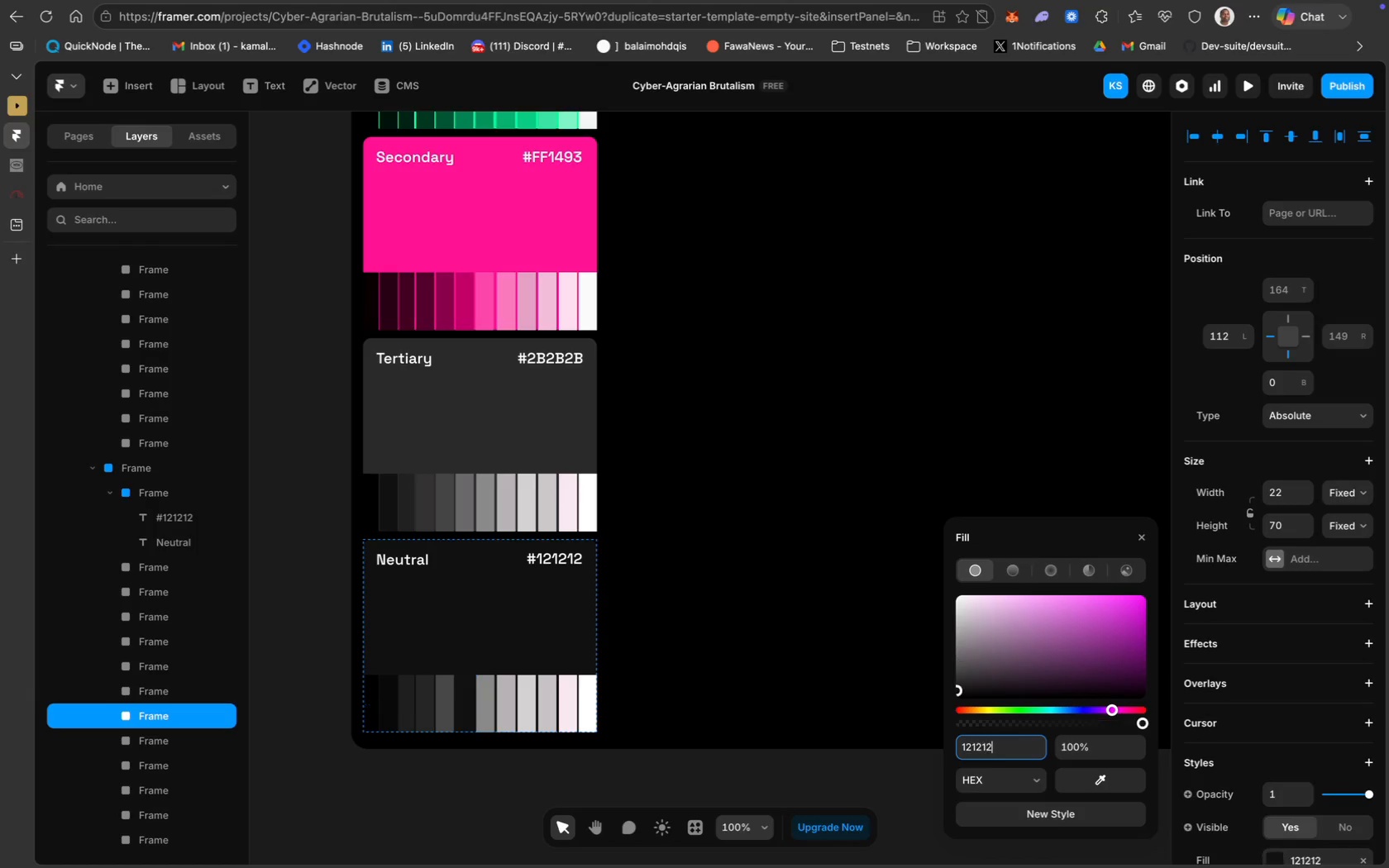 
key(Enter)
 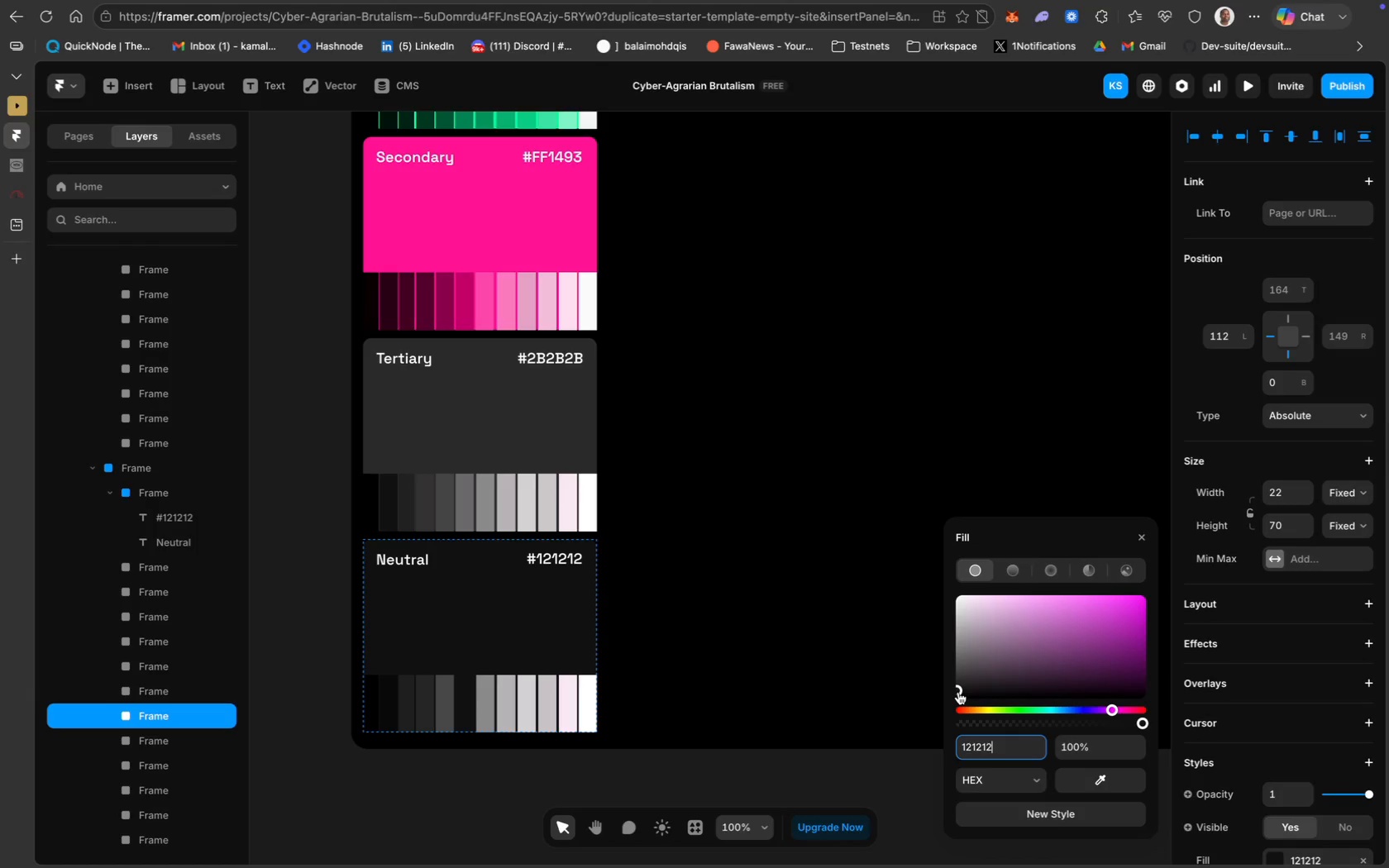 
left_click_drag(start_coordinate=[958, 692], to_coordinate=[965, 666])
 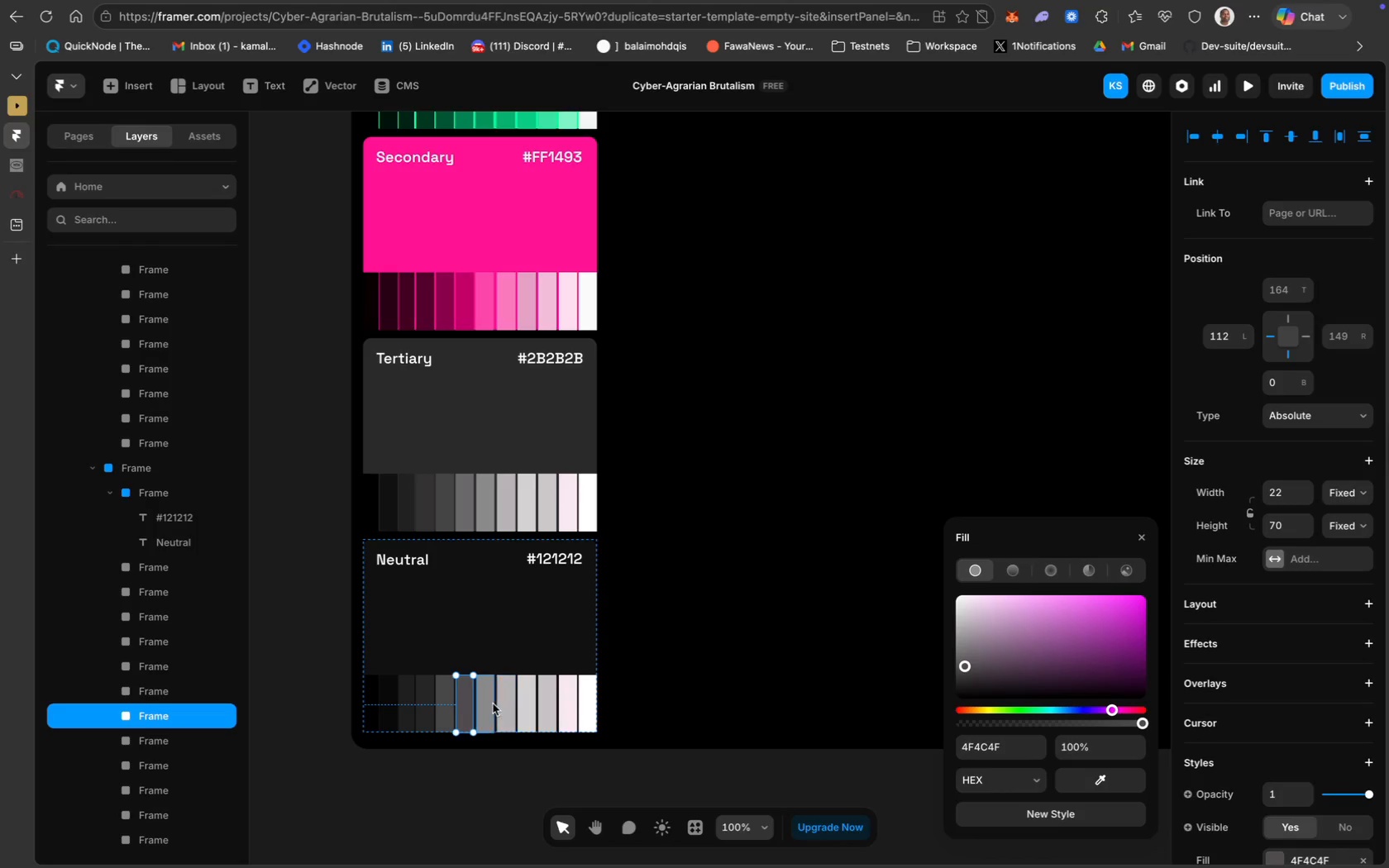 
left_click([493, 703])
 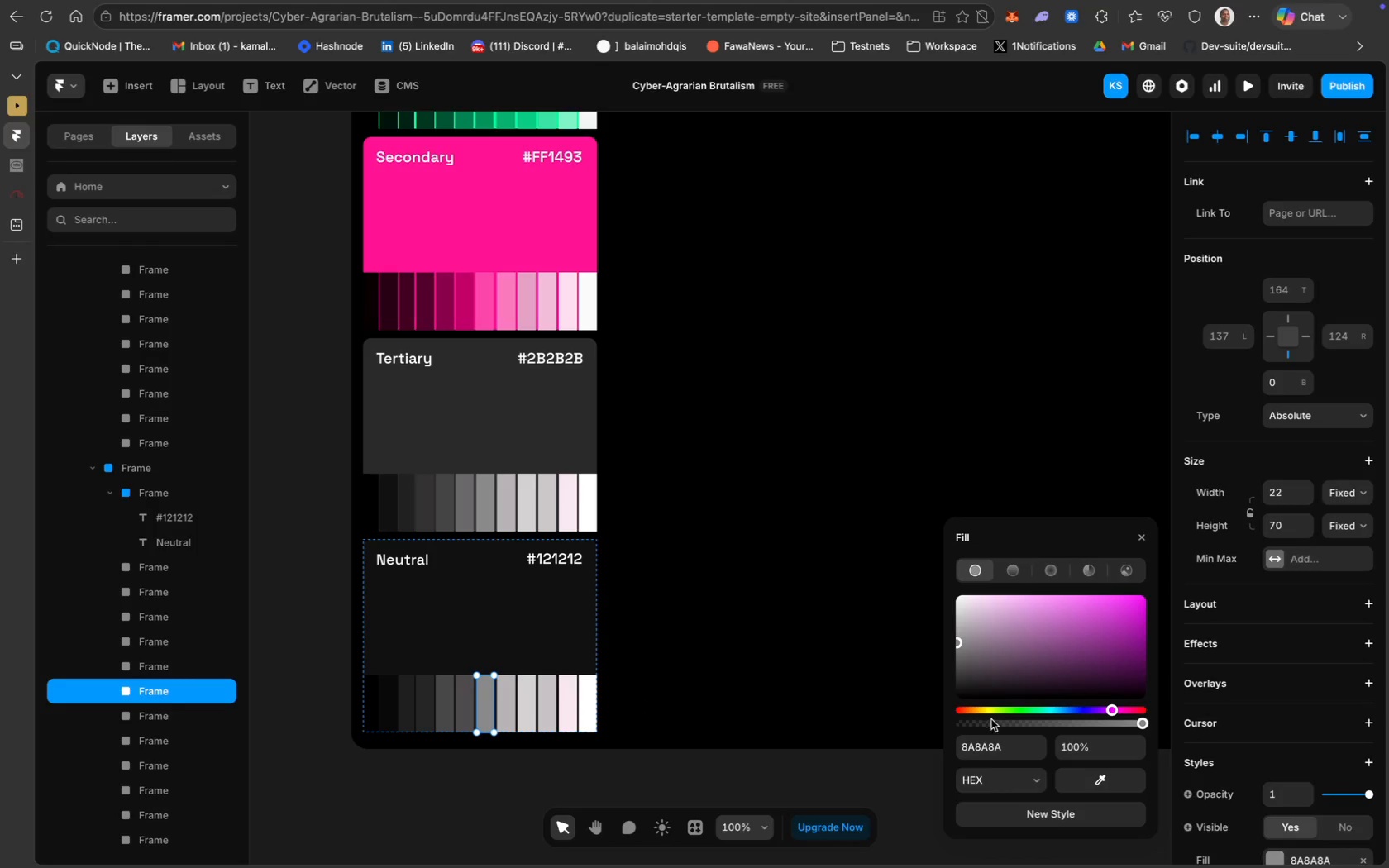 
left_click([1002, 744])
 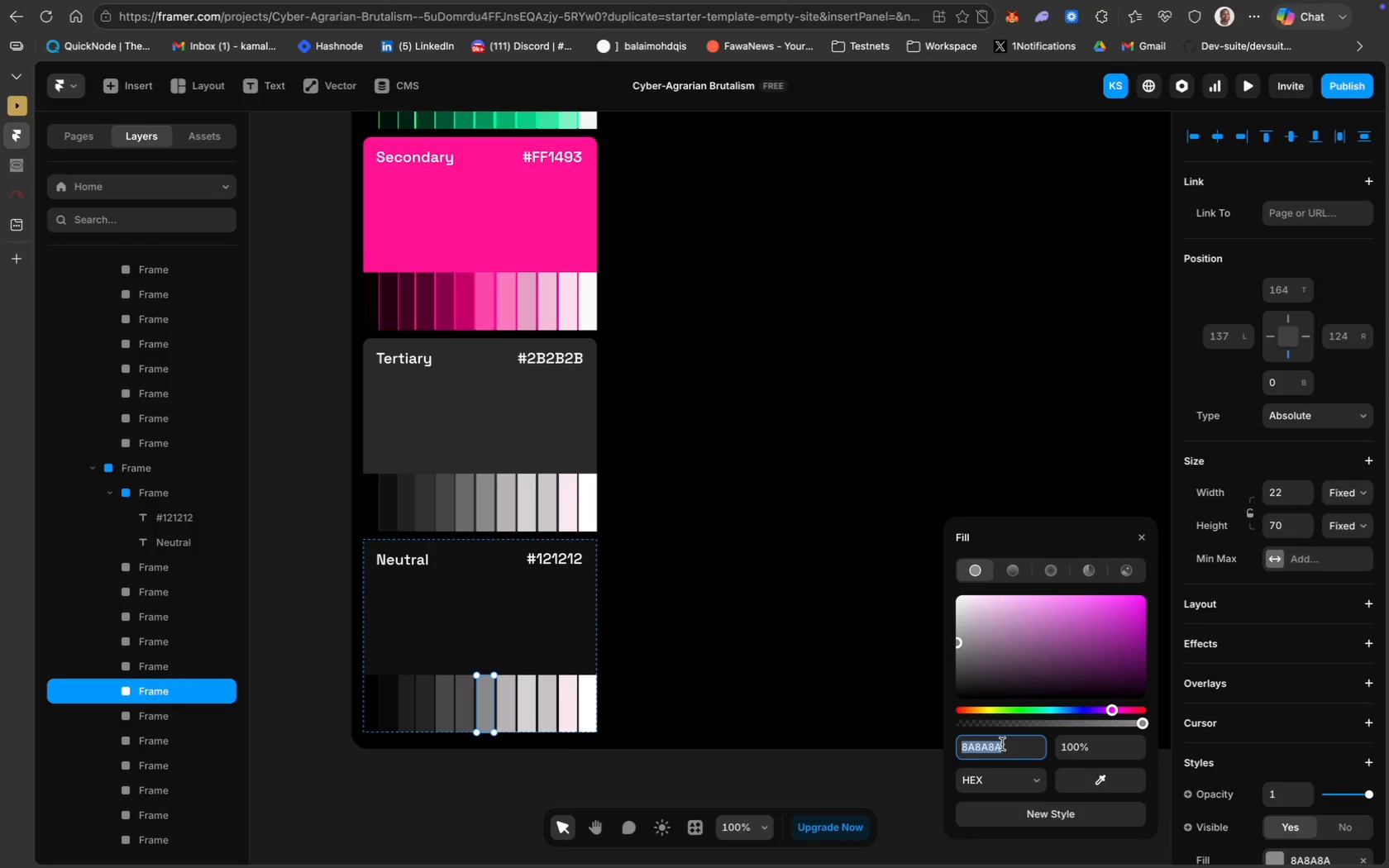 
key(Meta+V)
 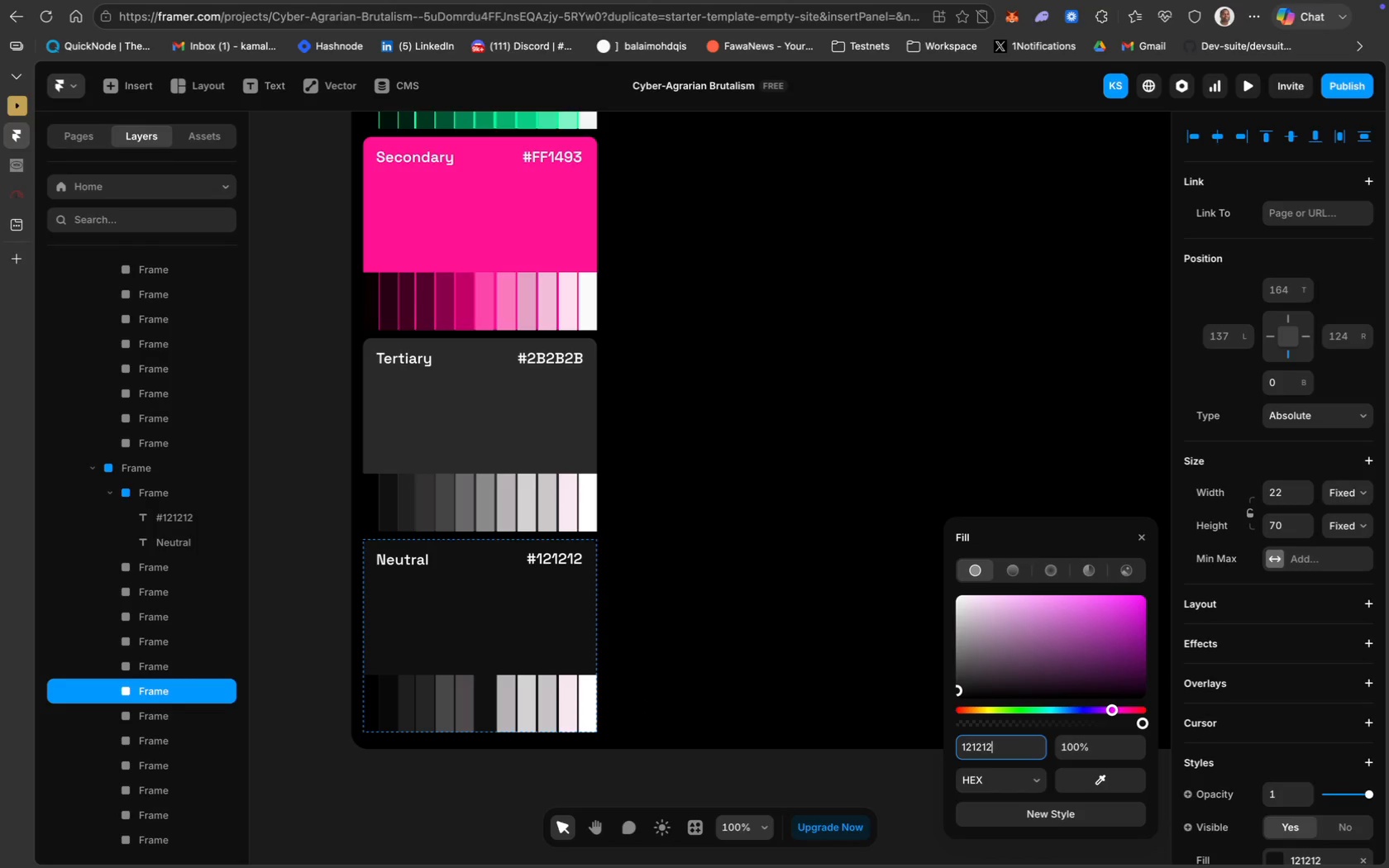 
key(Enter)
 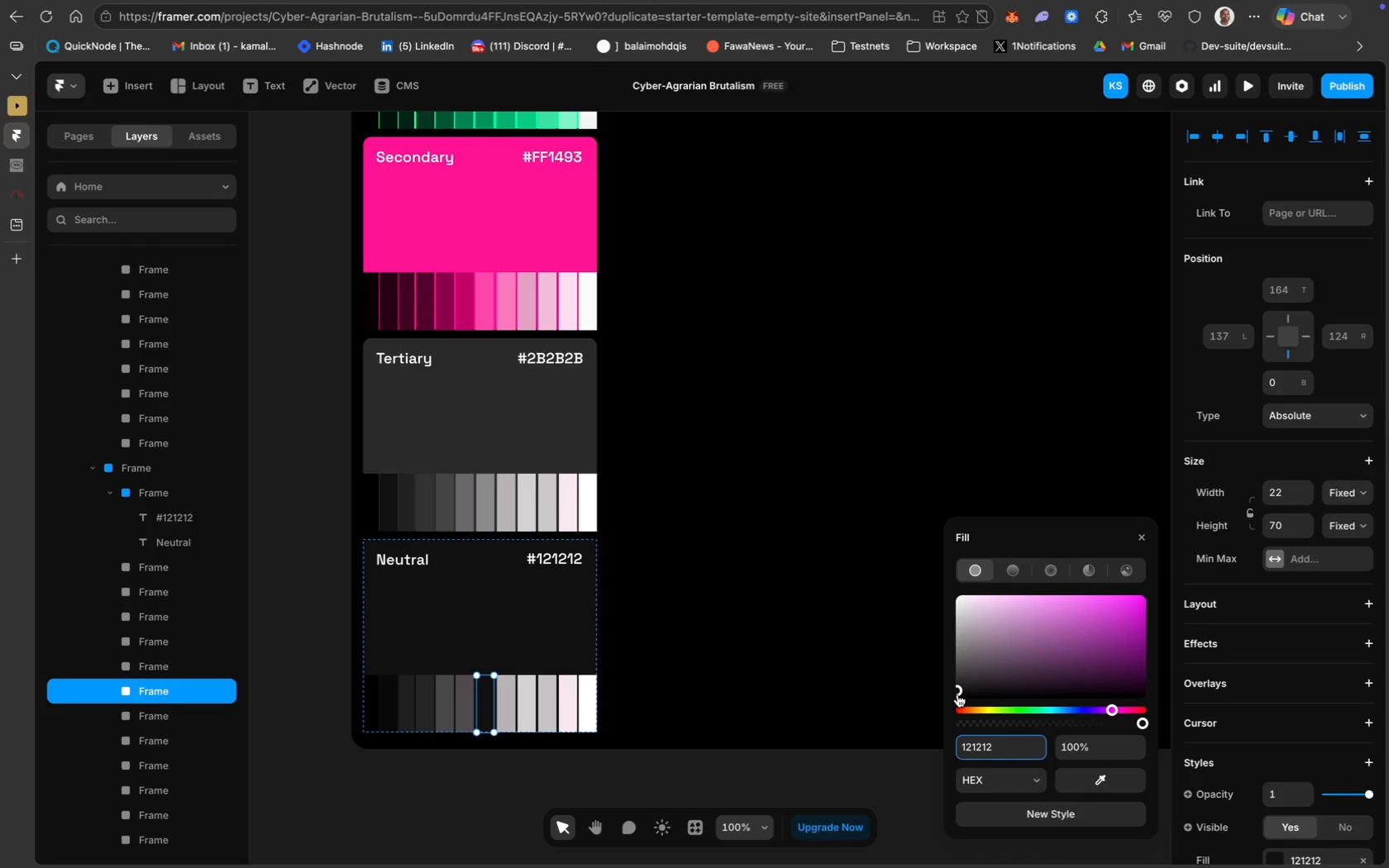 
left_click_drag(start_coordinate=[958, 692], to_coordinate=[957, 656])
 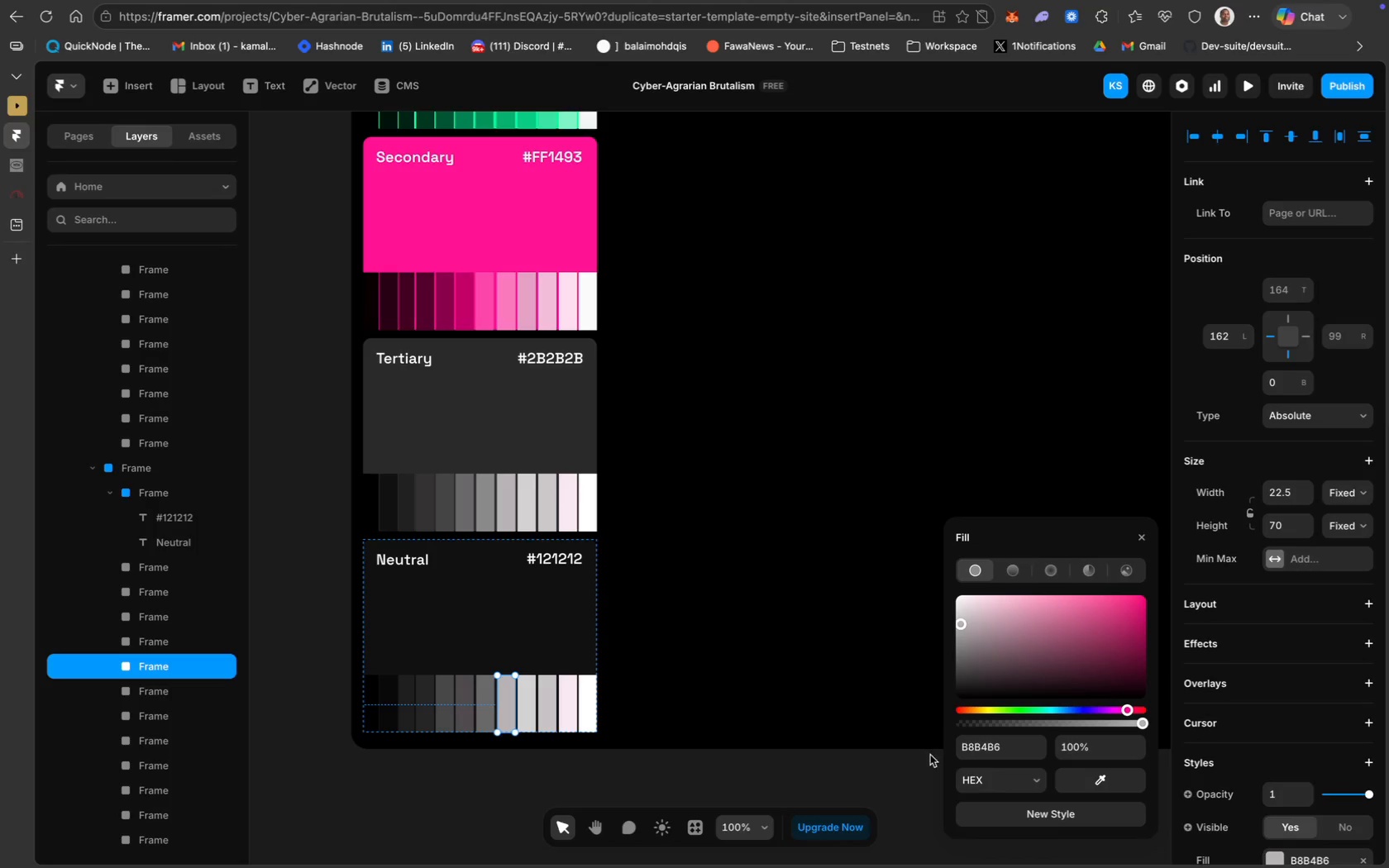 
left_click([983, 747])
 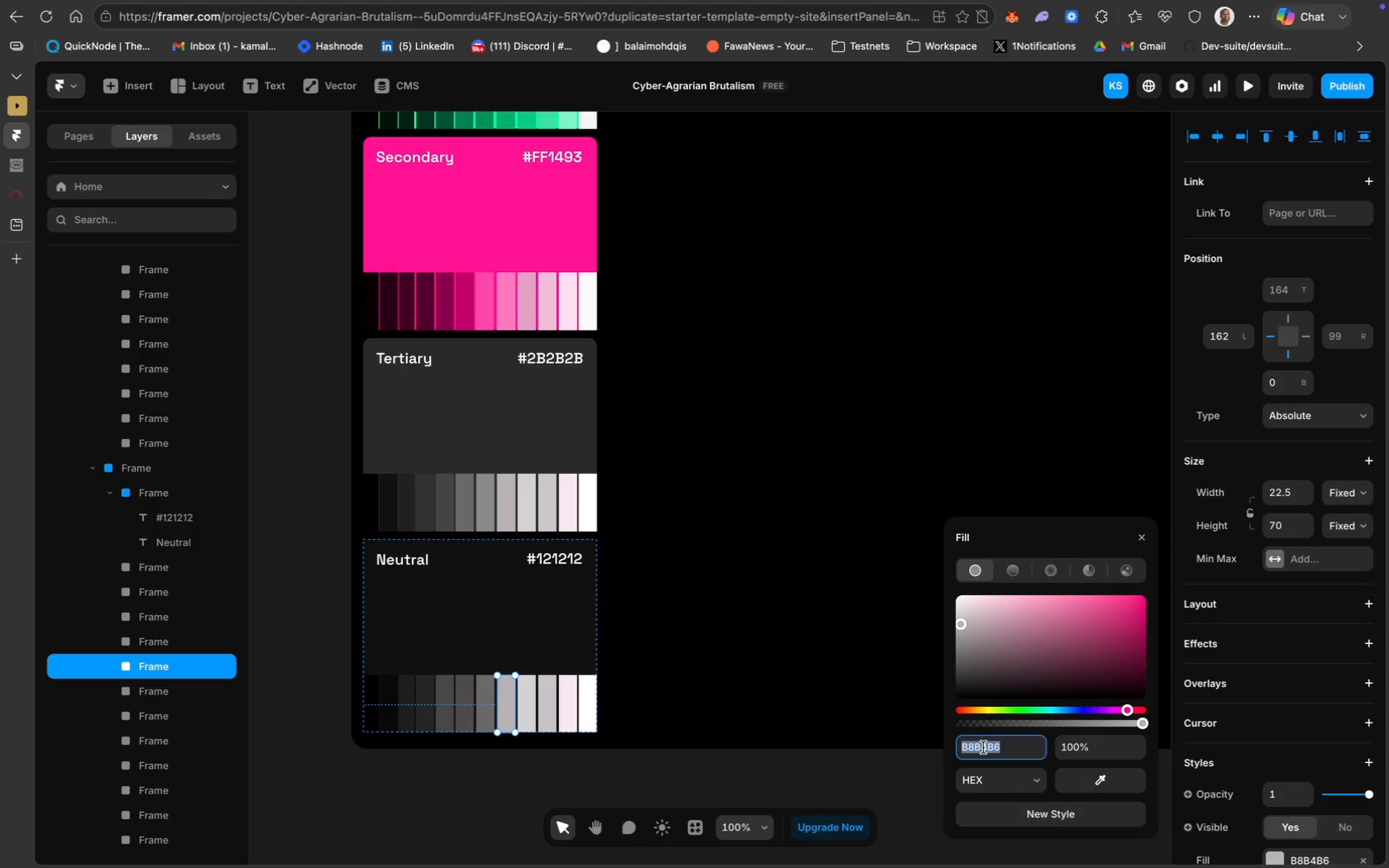 
key(Meta+V)
 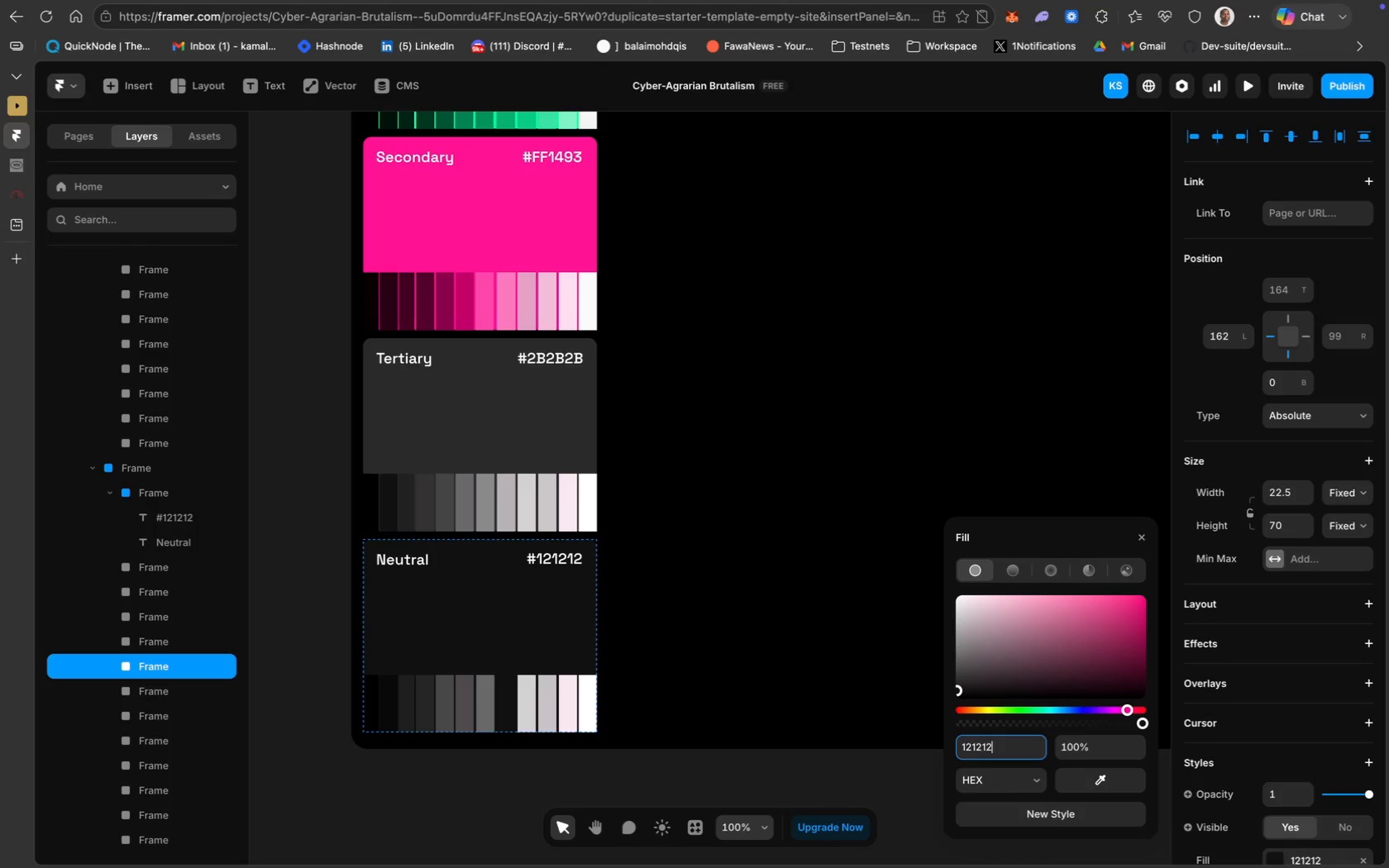 
key(Enter)
 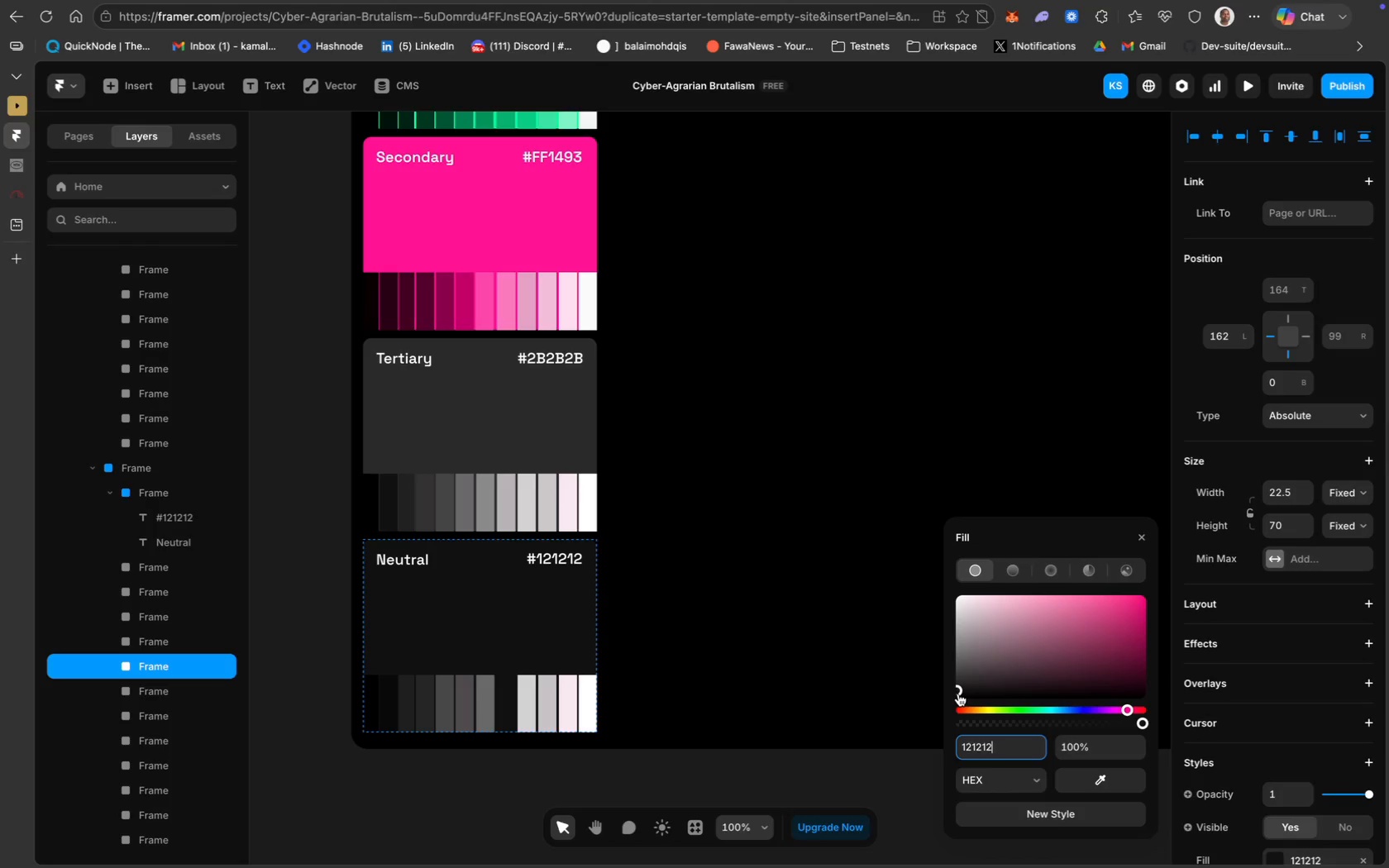 
left_click_drag(start_coordinate=[960, 689], to_coordinate=[954, 641])
 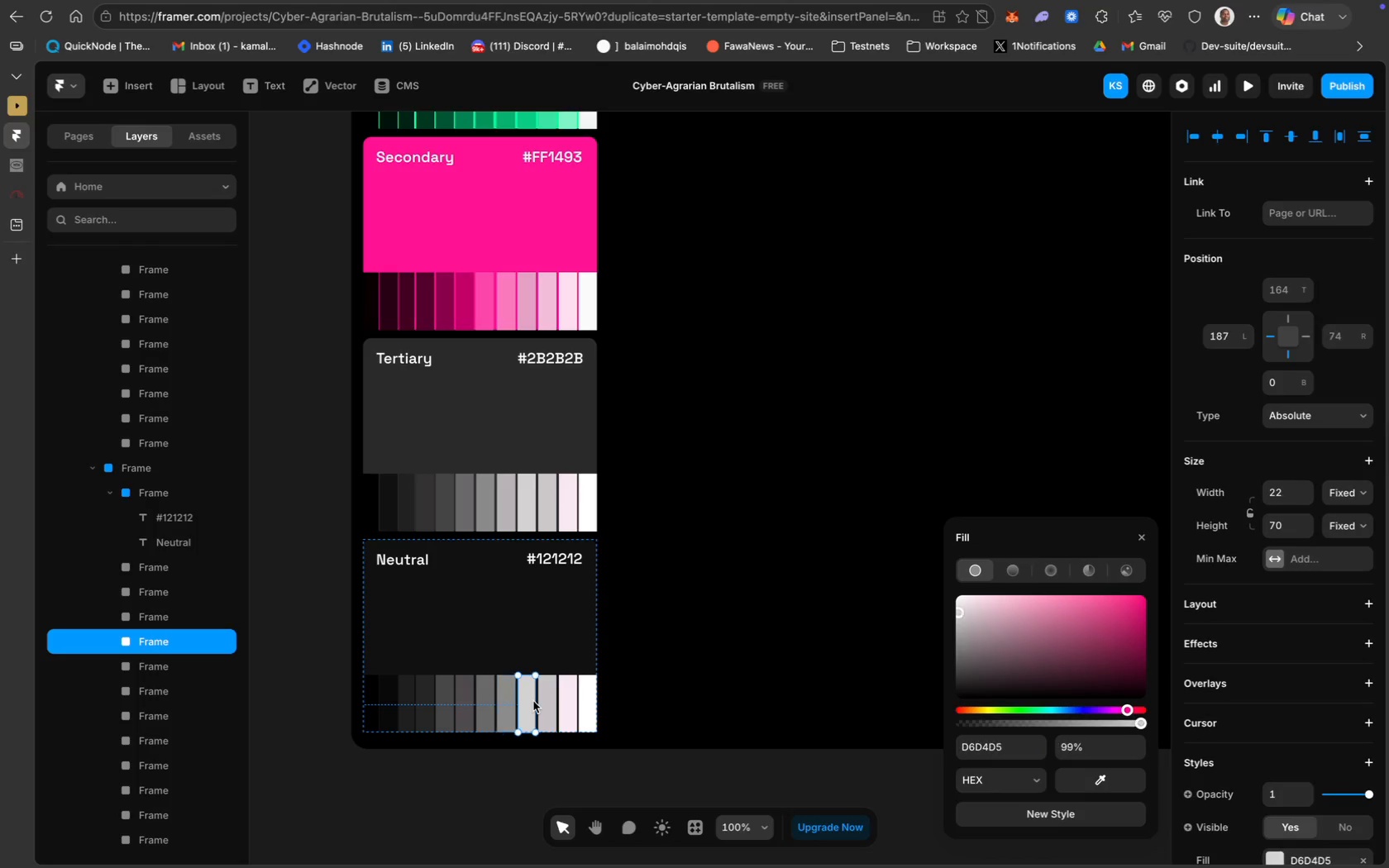 
left_click([1027, 746])
 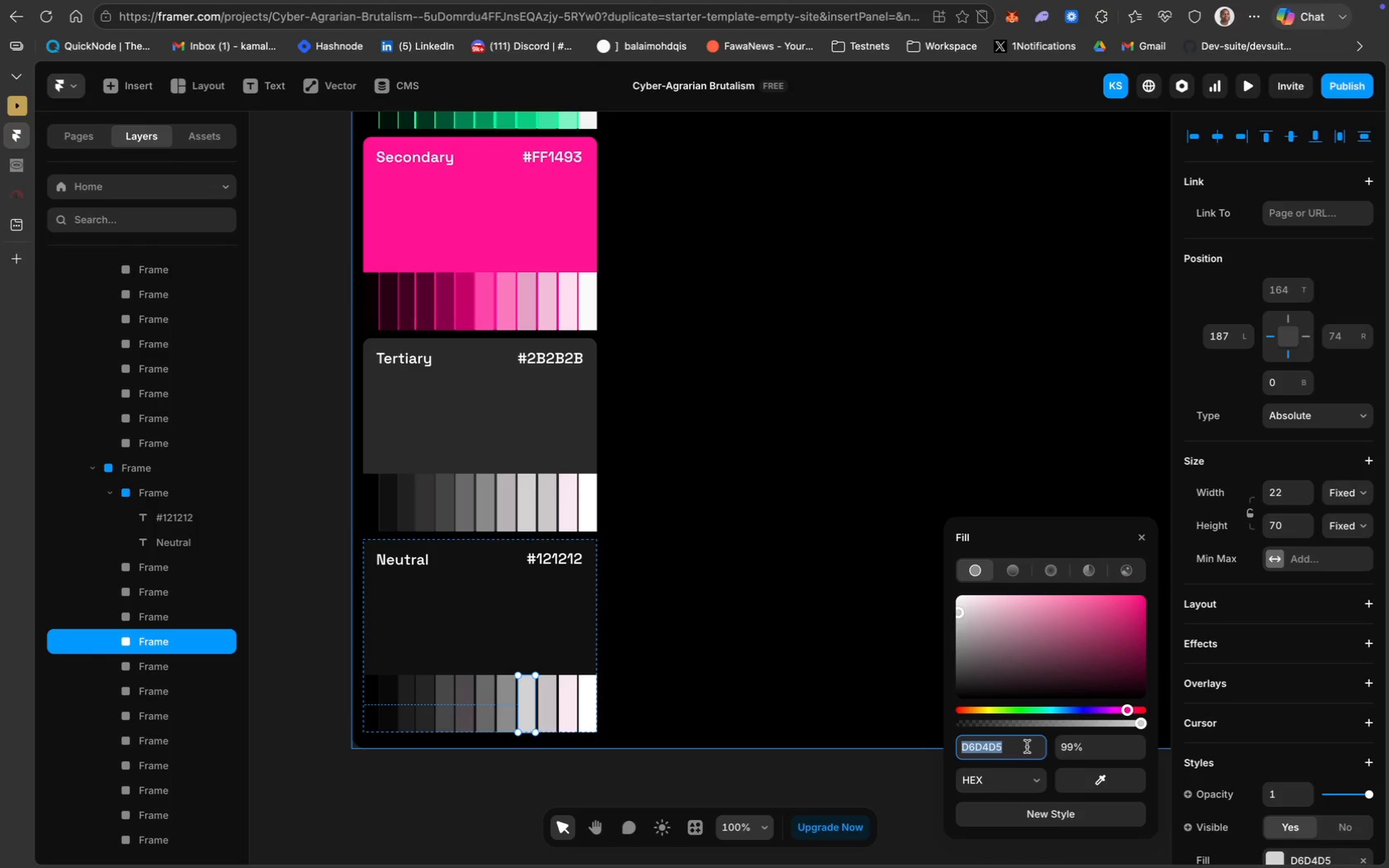 
key(Meta+V)
 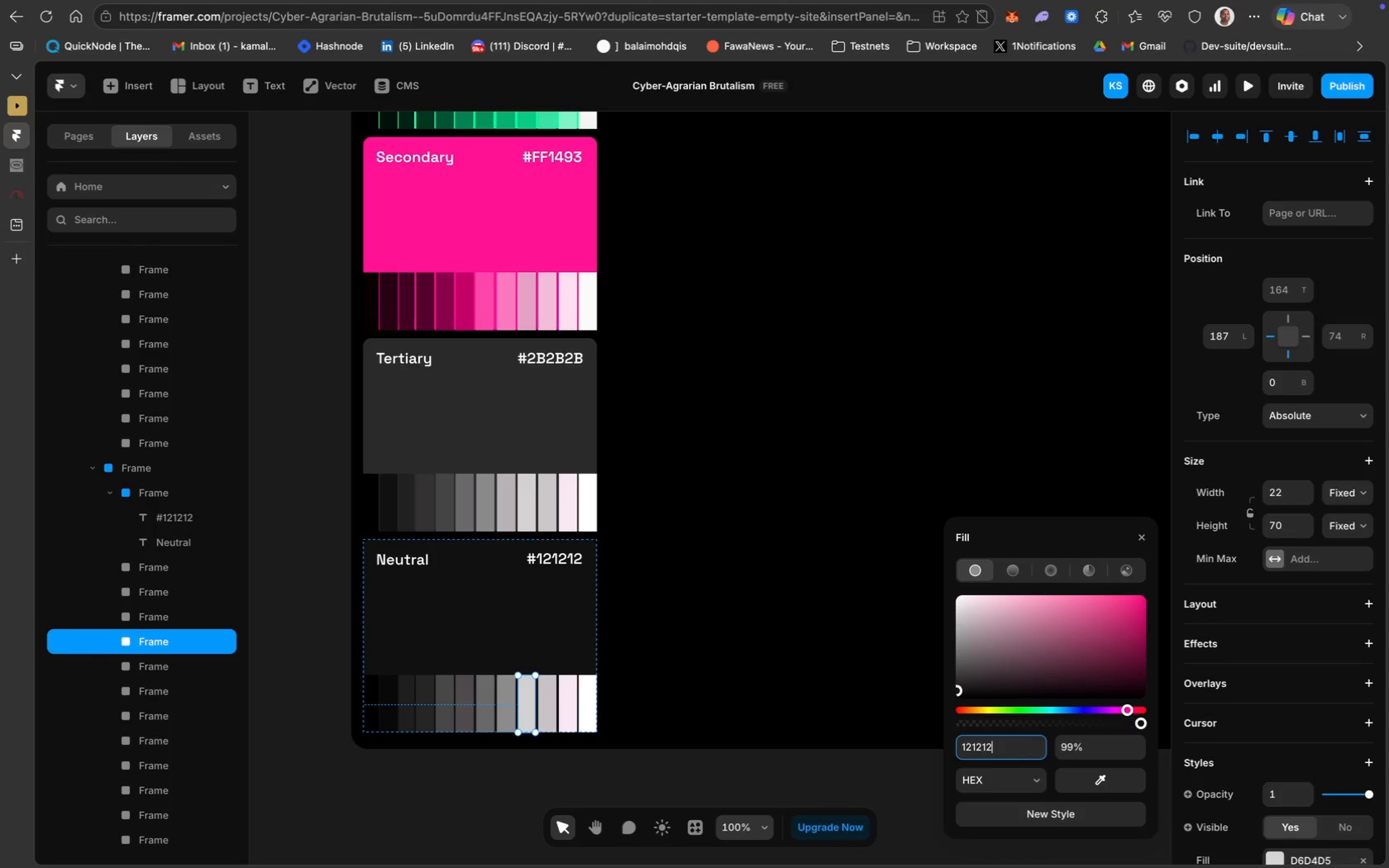 
key(Enter)
 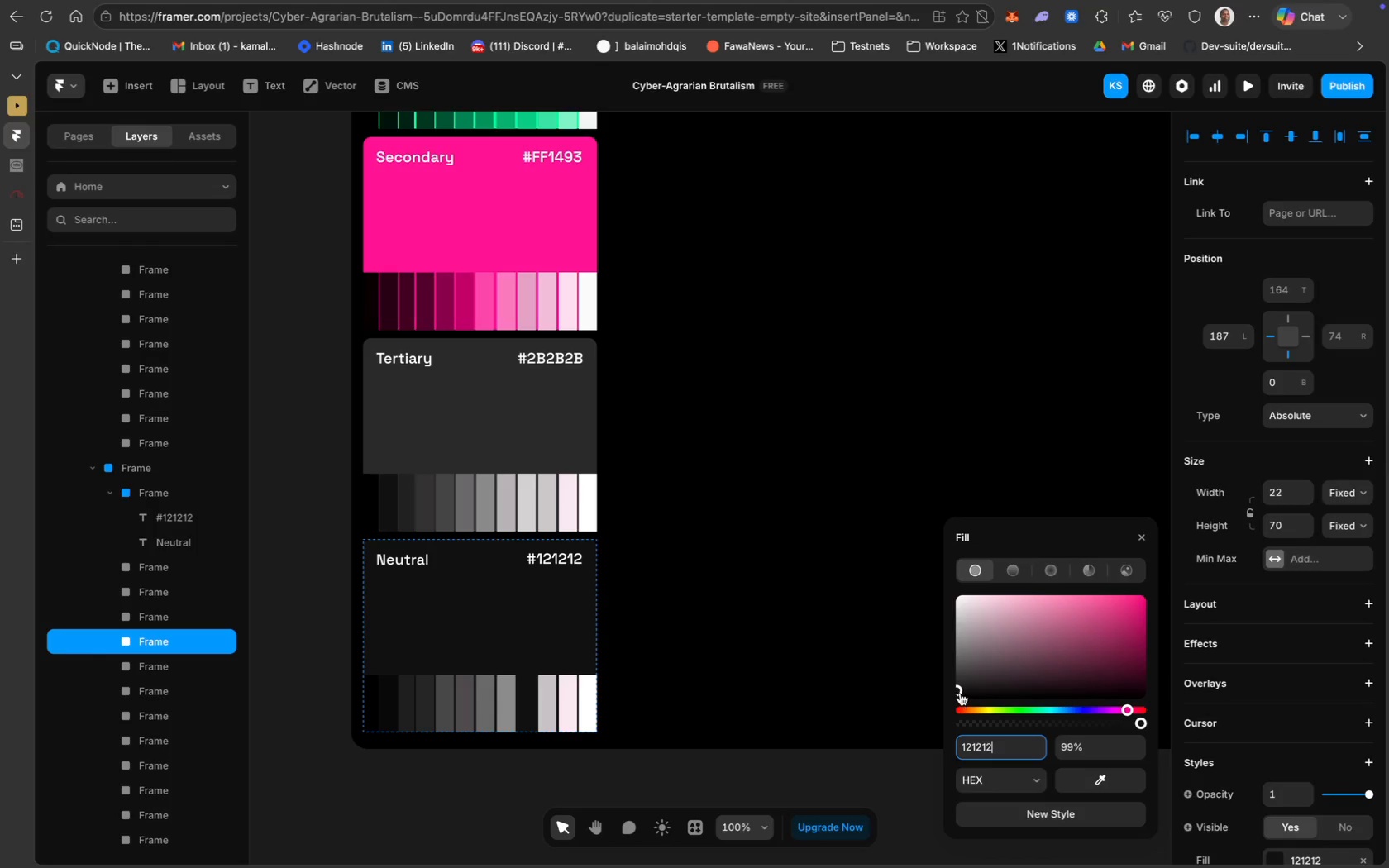 
left_click_drag(start_coordinate=[957, 691], to_coordinate=[960, 642])
 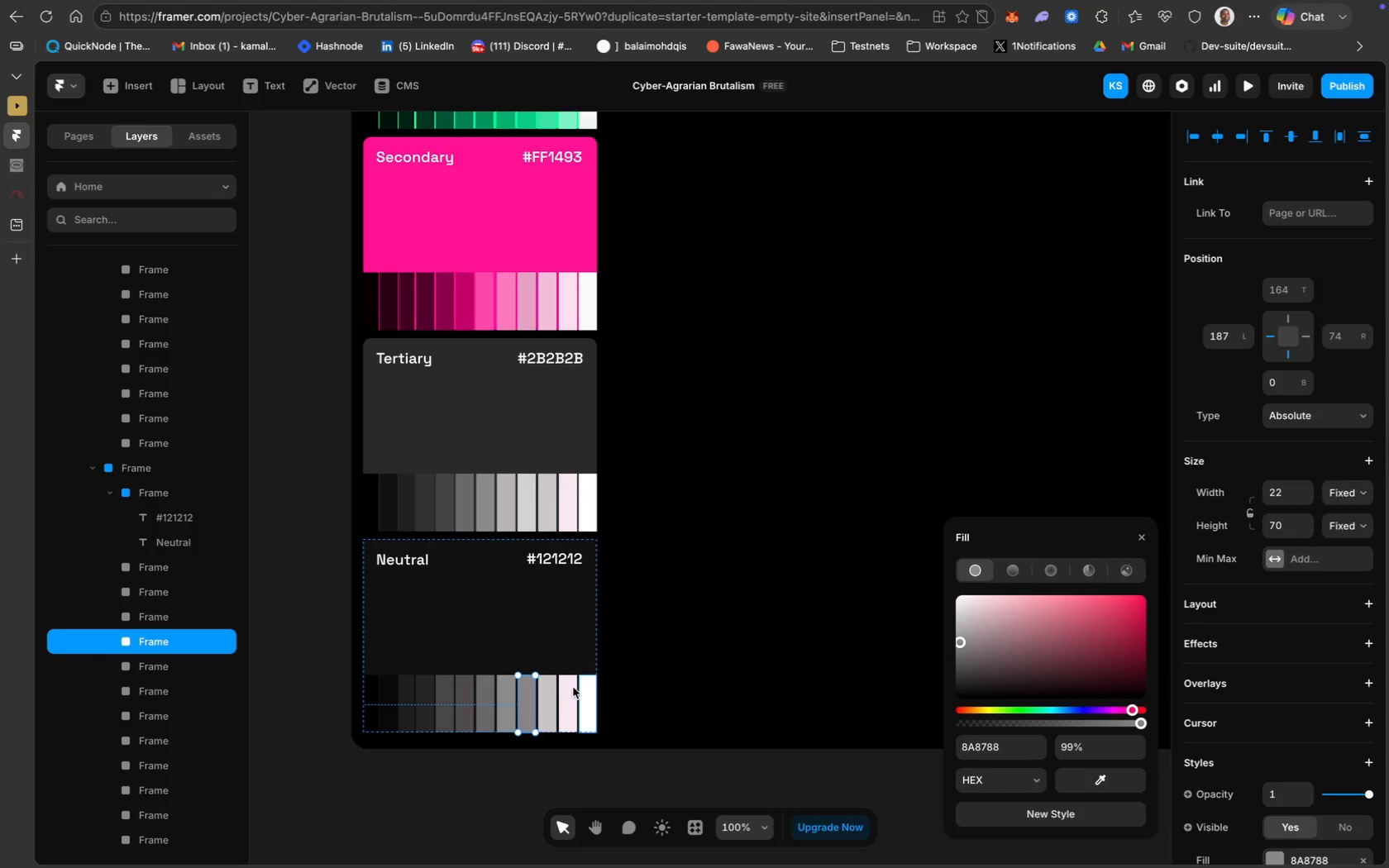 
left_click([554, 703])
 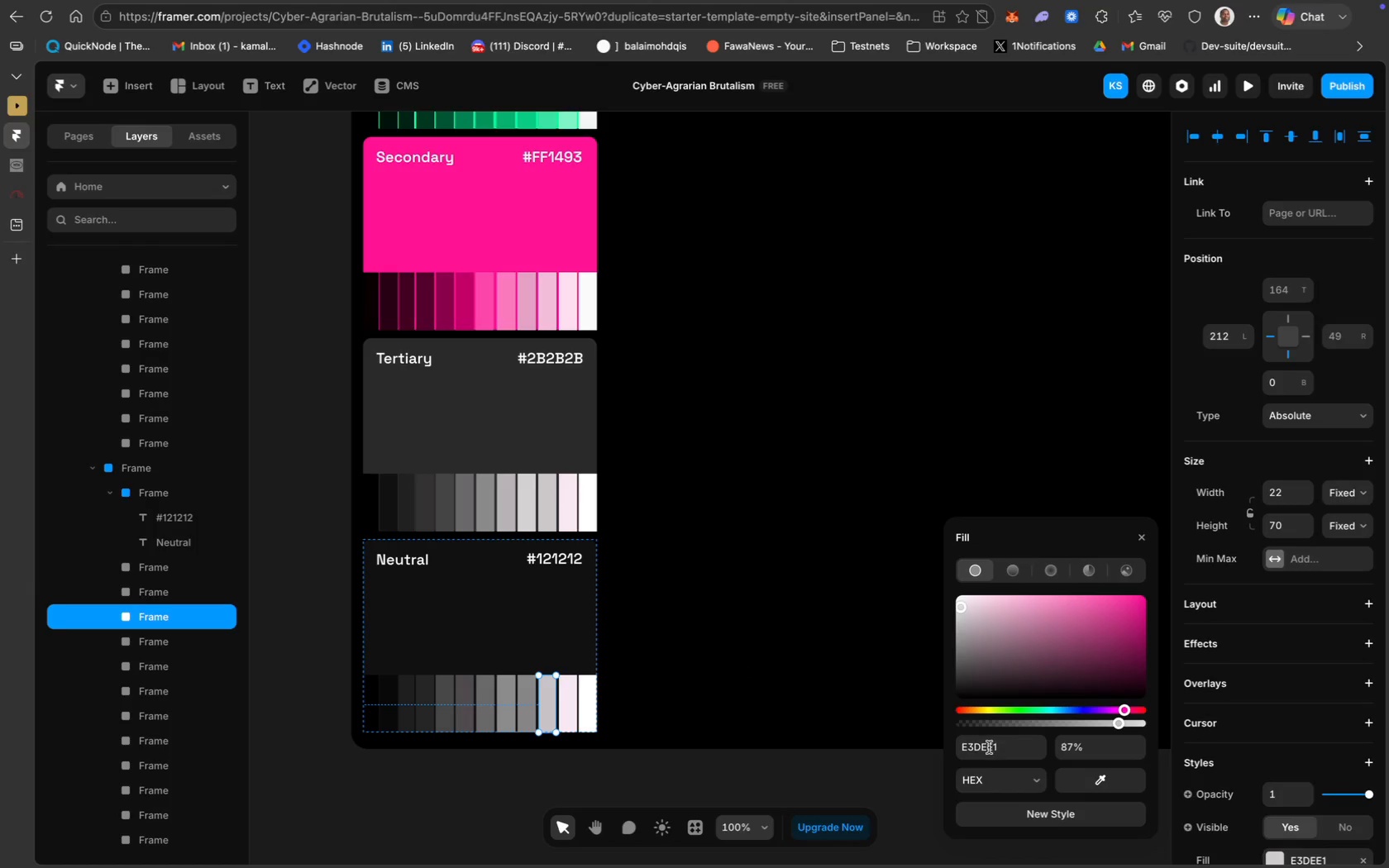 
key(Meta+V)
 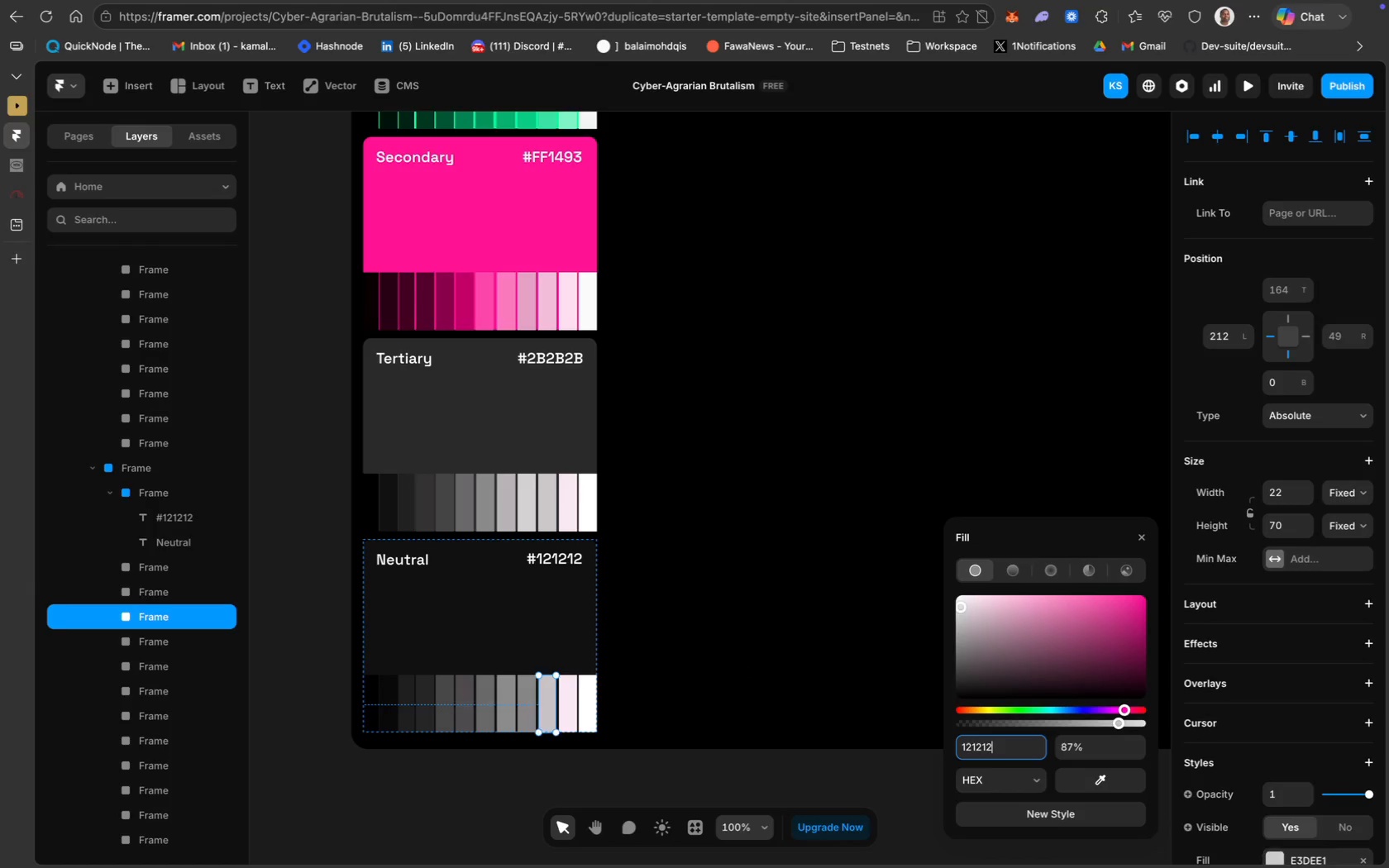 
key(Enter)
 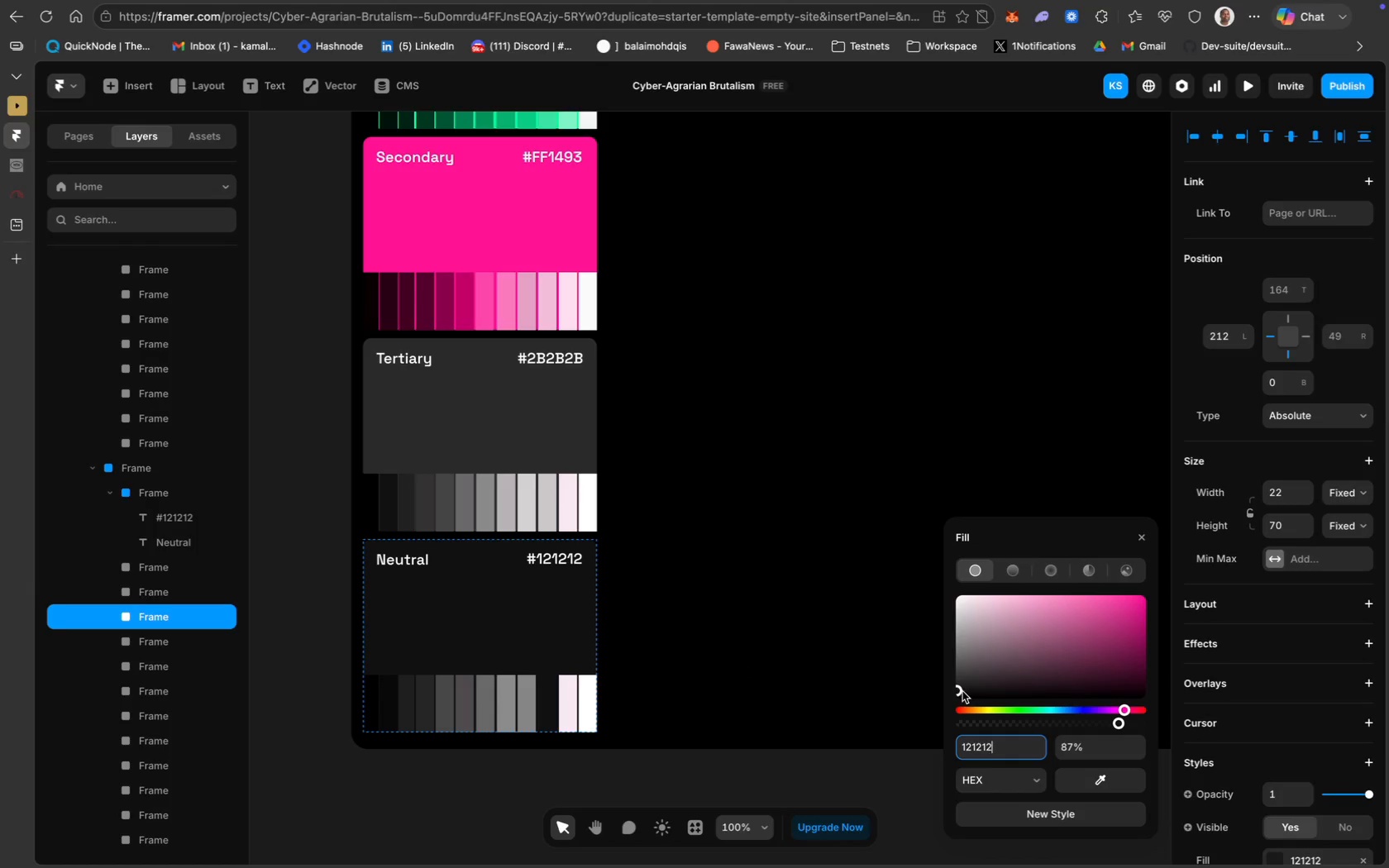 
left_click_drag(start_coordinate=[962, 691], to_coordinate=[960, 616])
 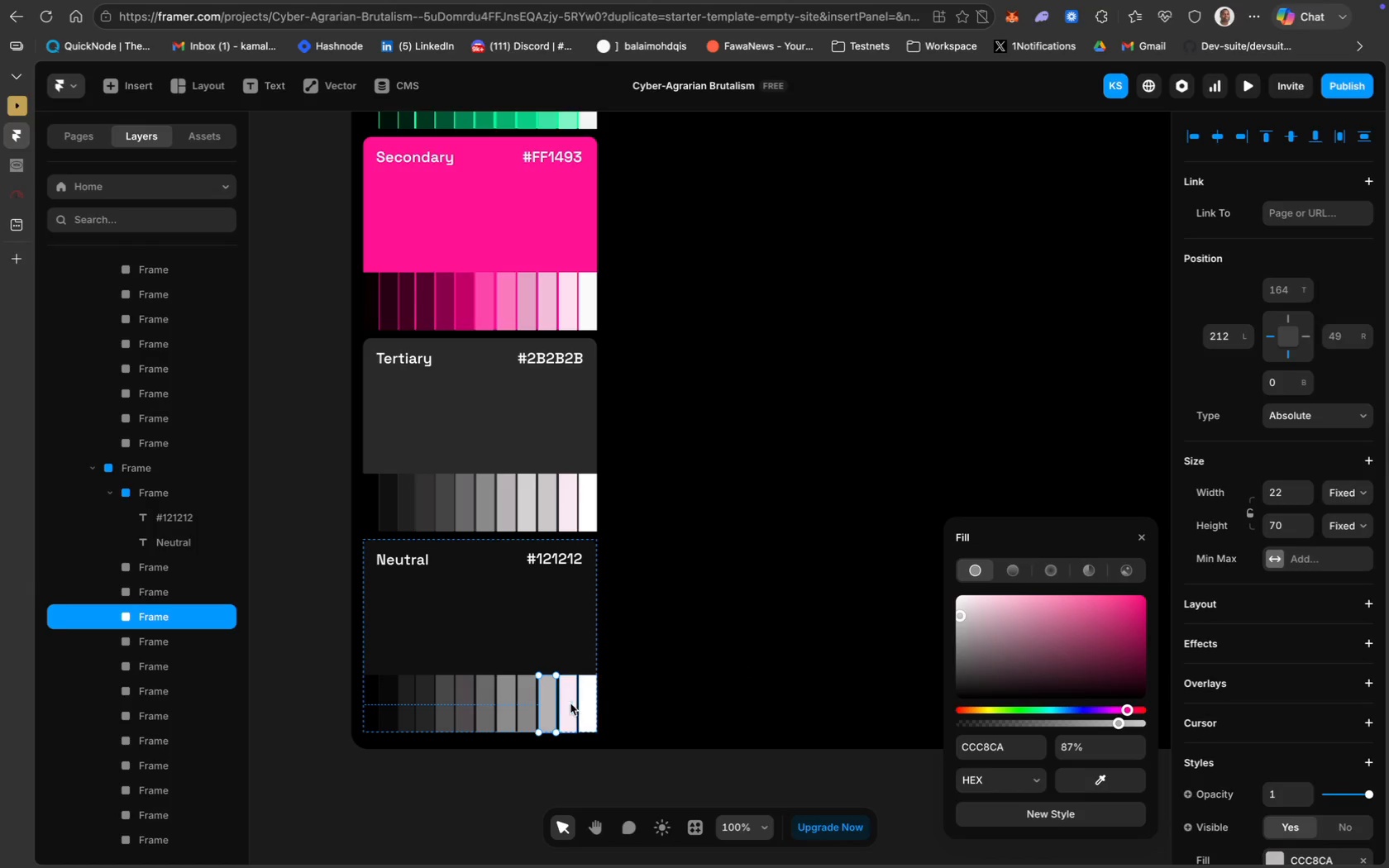 
left_click([564, 703])
 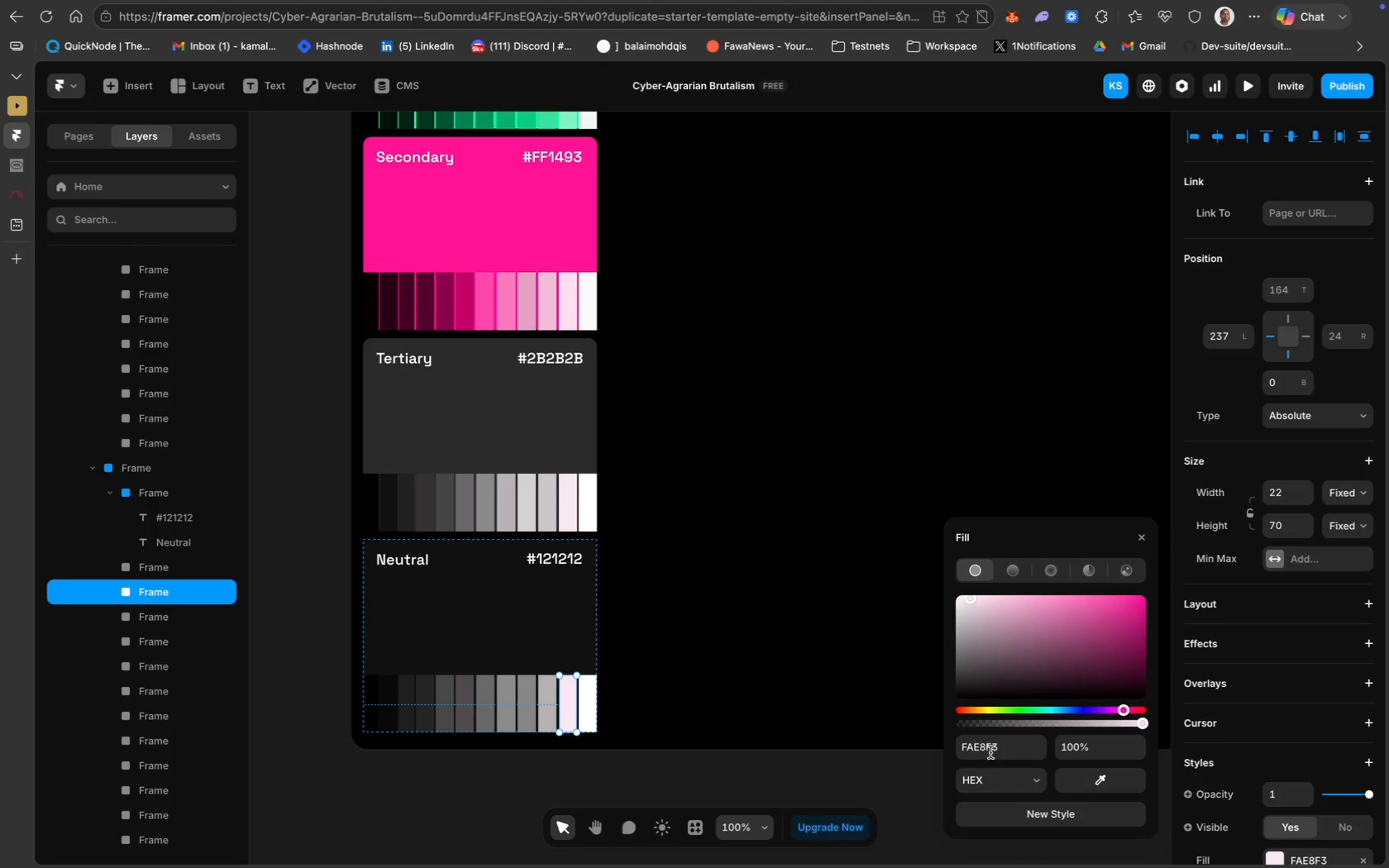 
left_click([992, 751])
 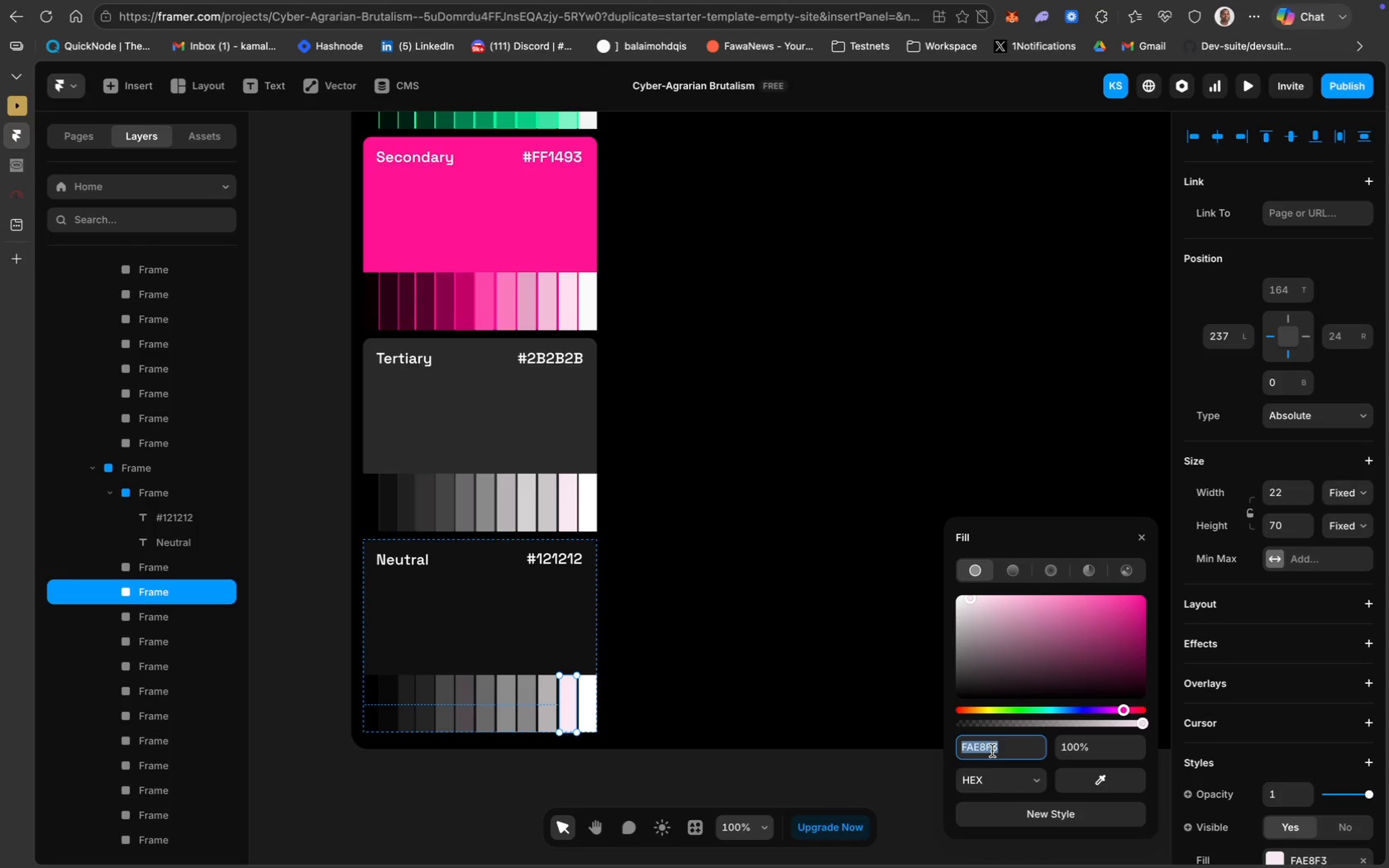 
key(Meta+V)
 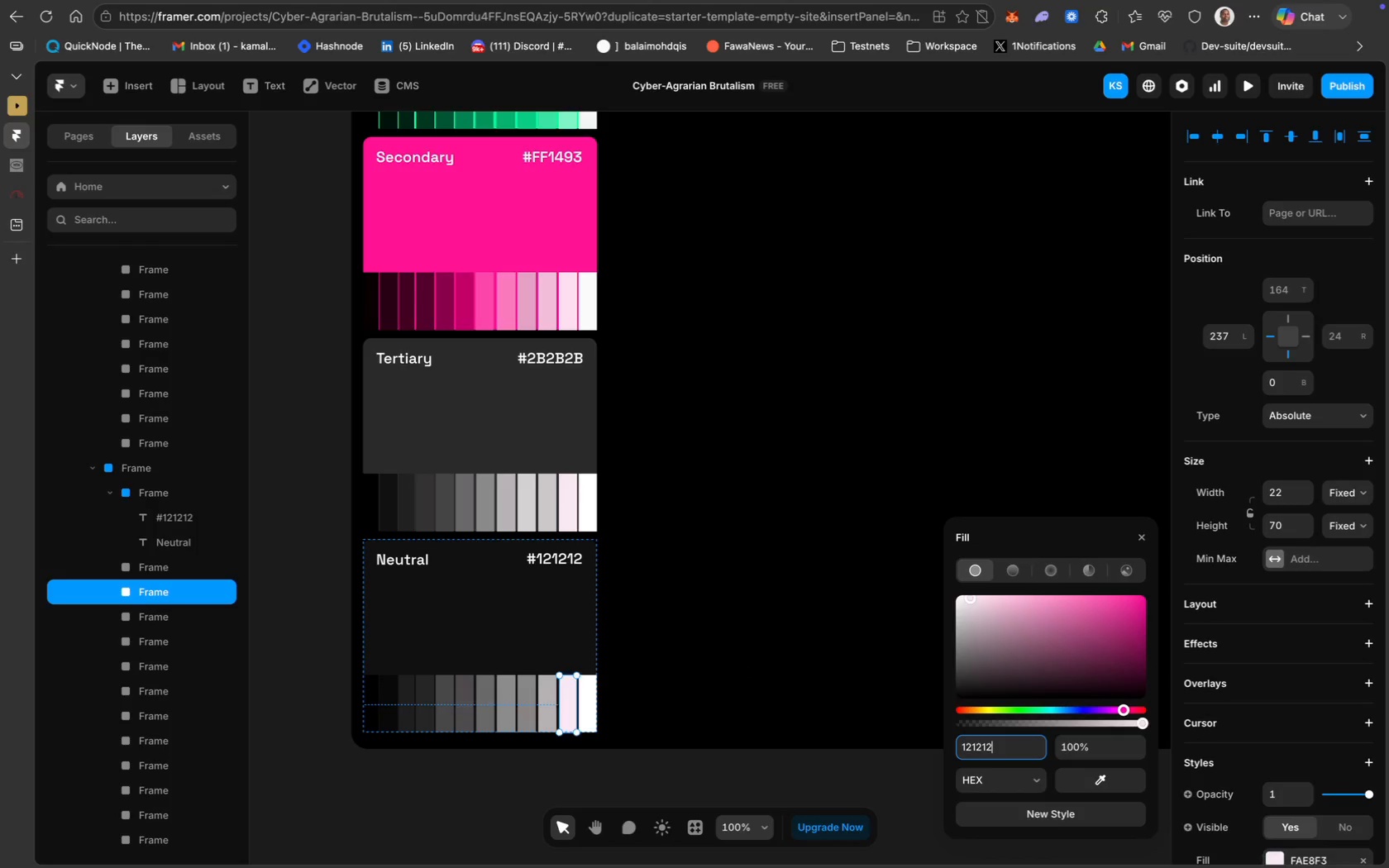 
key(Enter)
 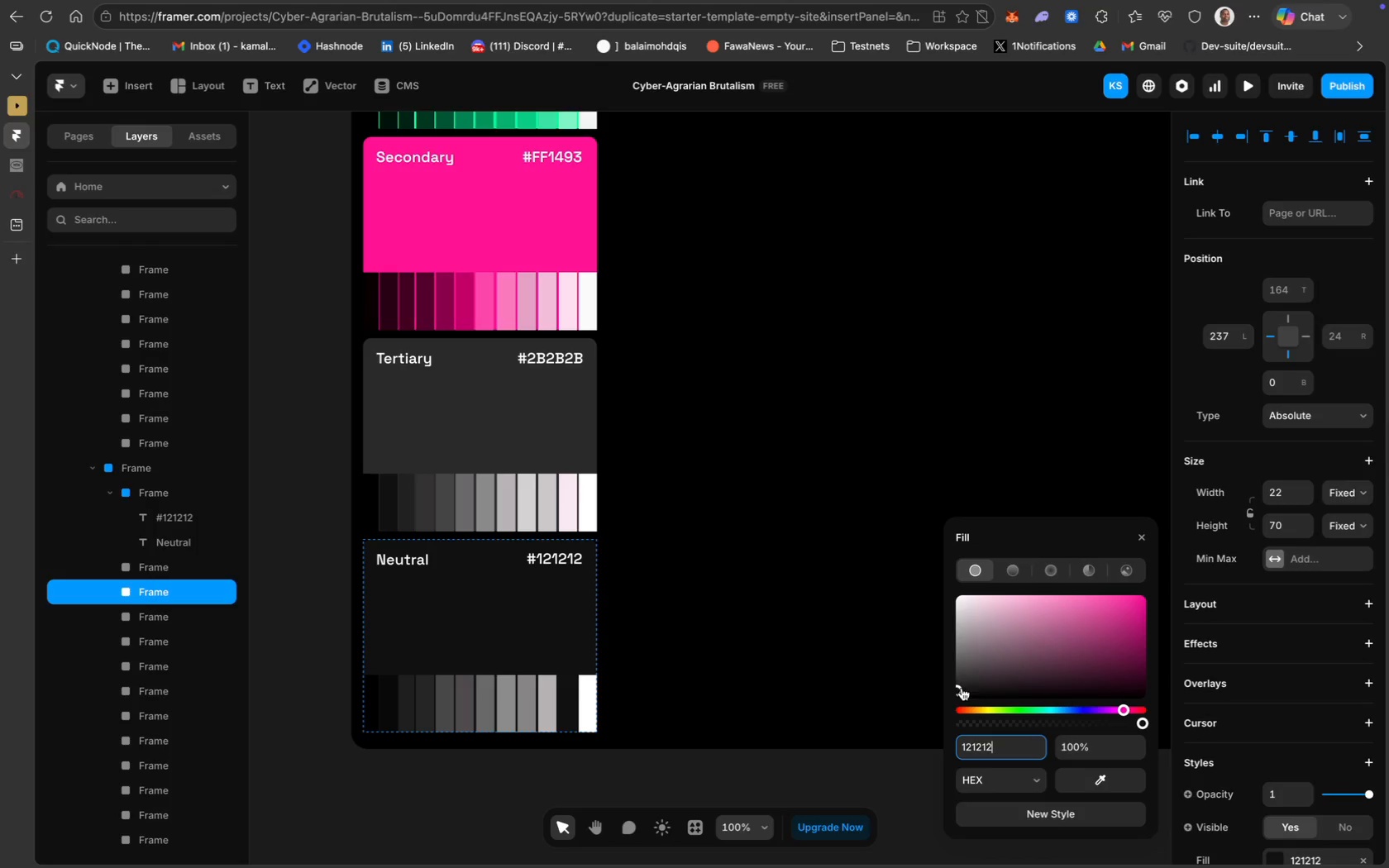 
left_click_drag(start_coordinate=[958, 690], to_coordinate=[960, 612])
 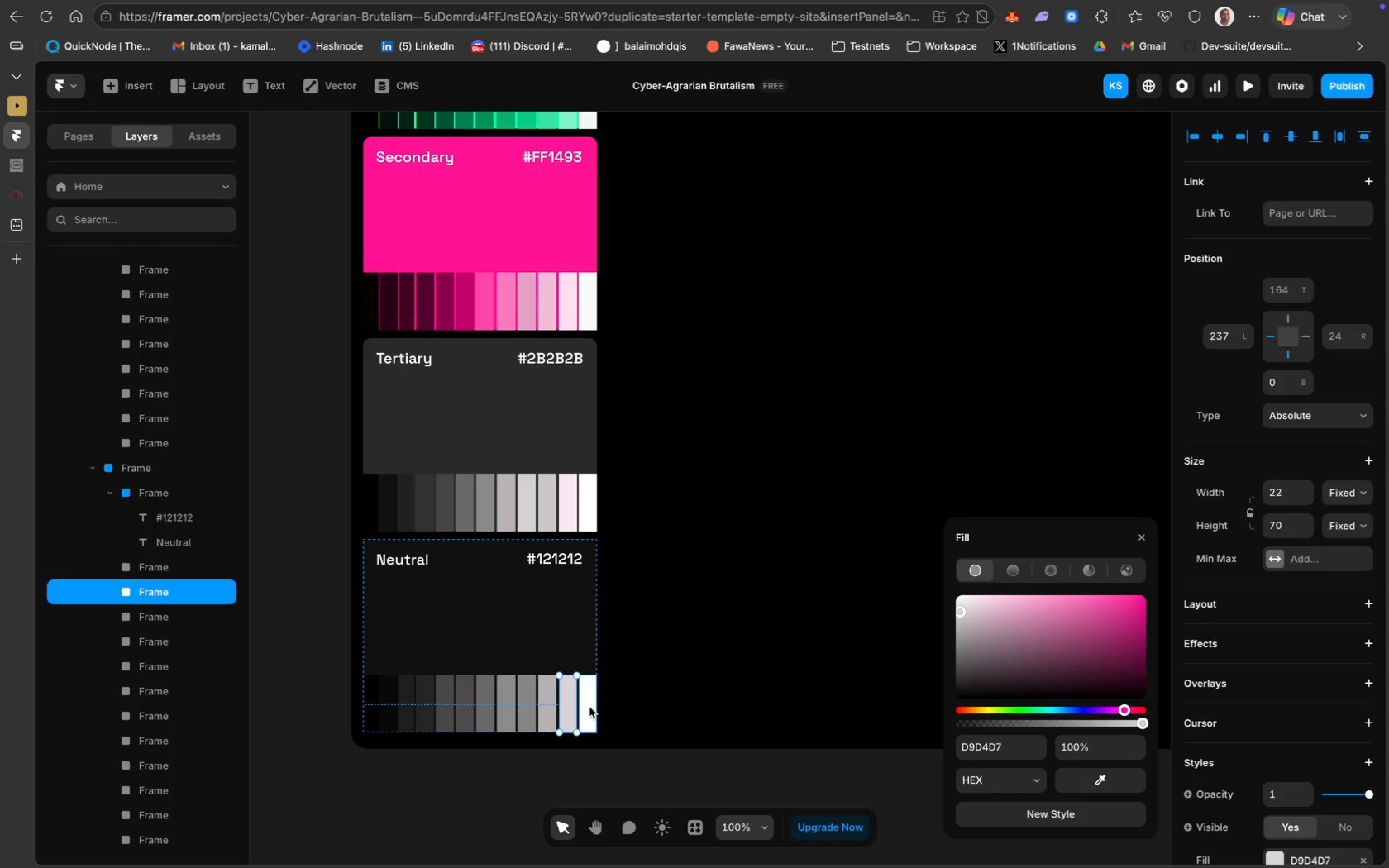 
left_click([587, 703])
 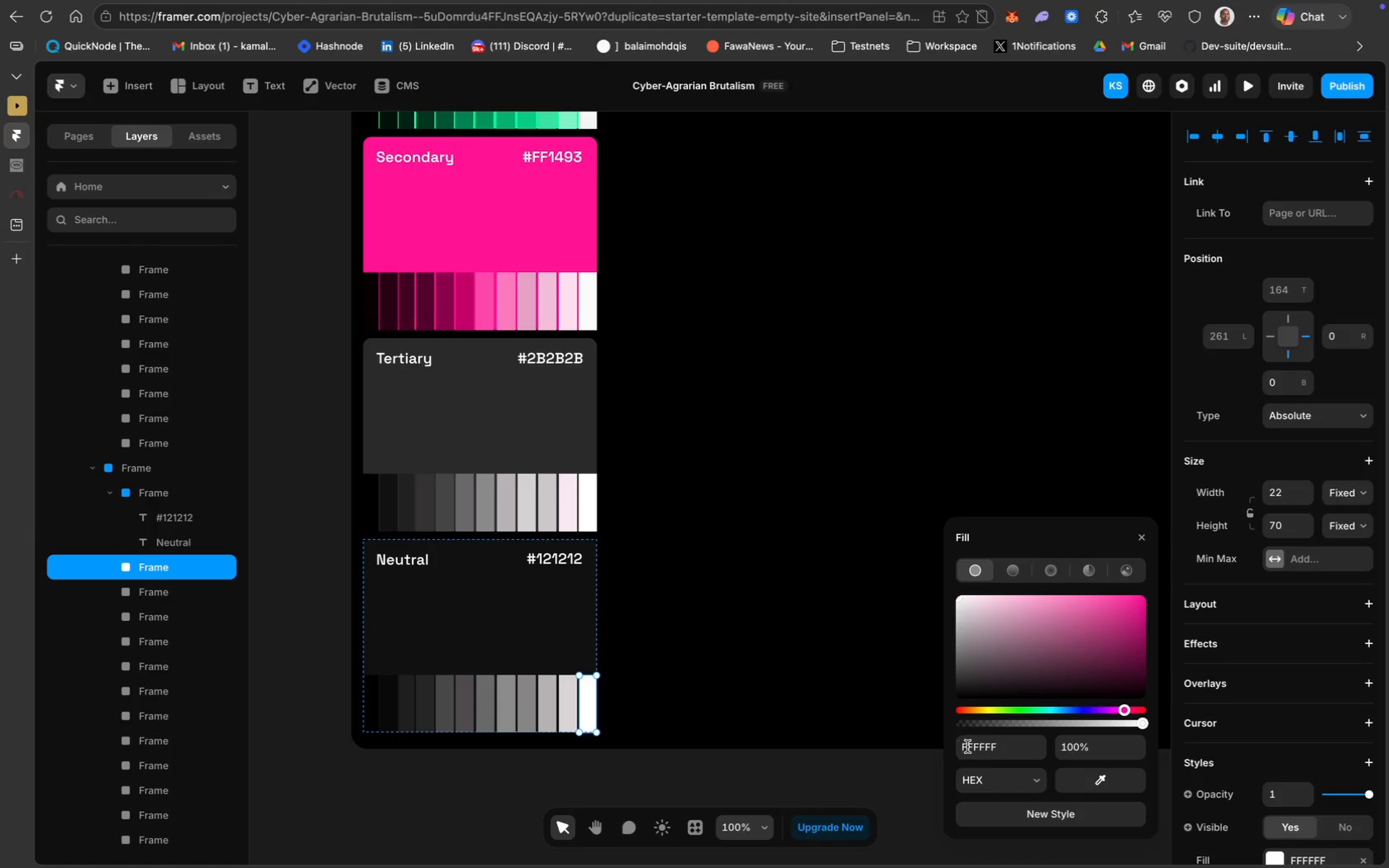 
left_click([975, 746])
 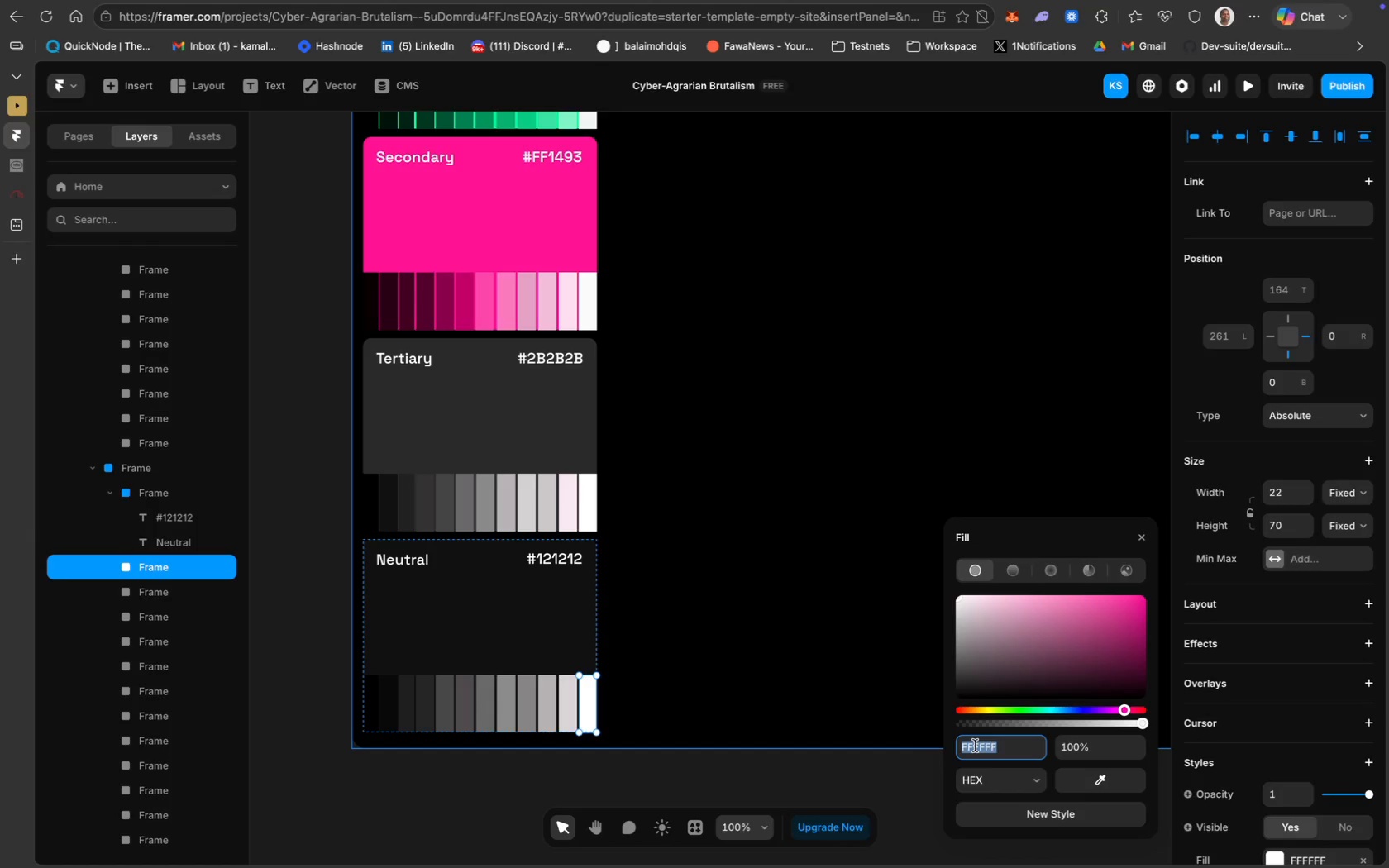 
key(Meta+V)
 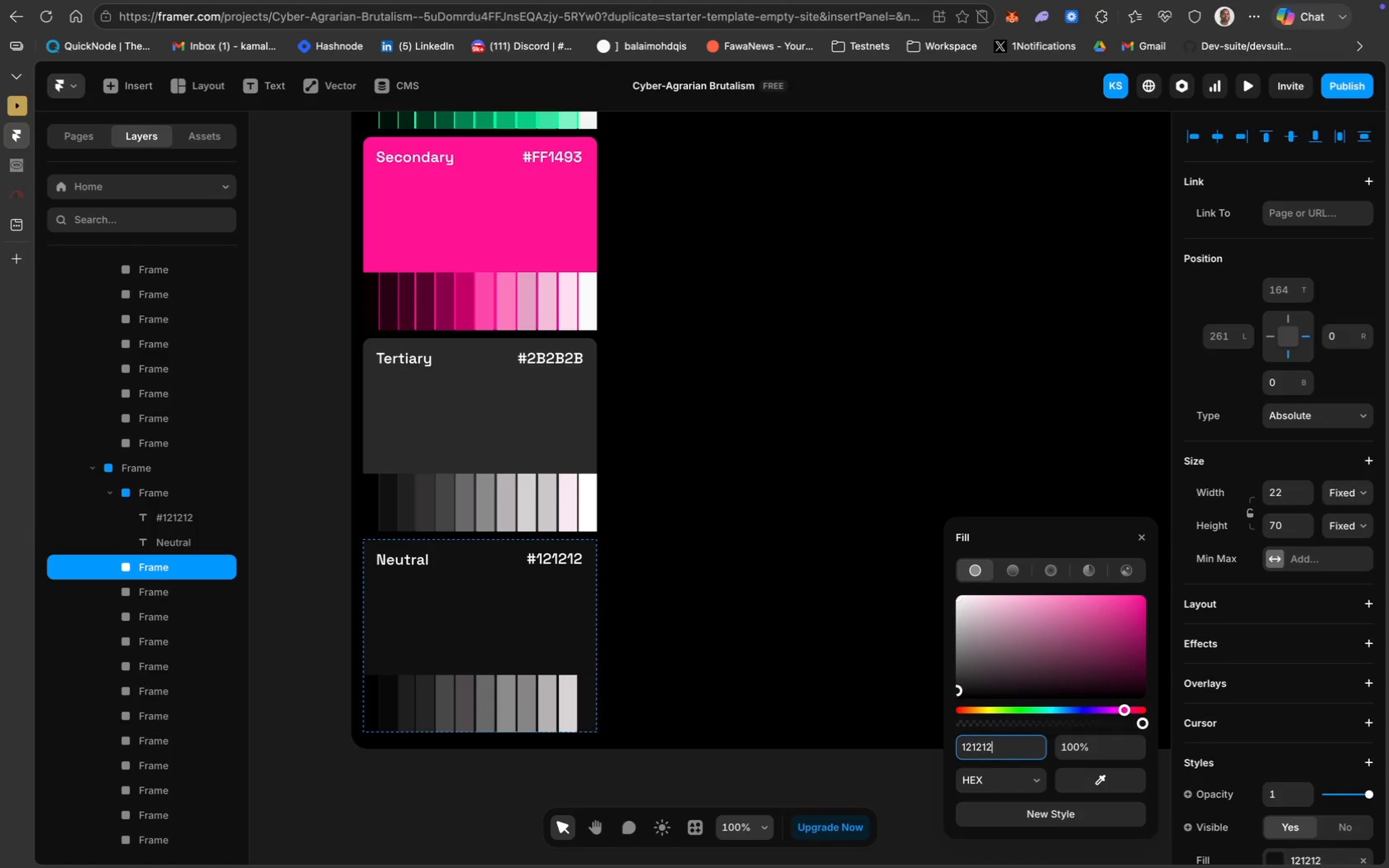 
key(Enter)
 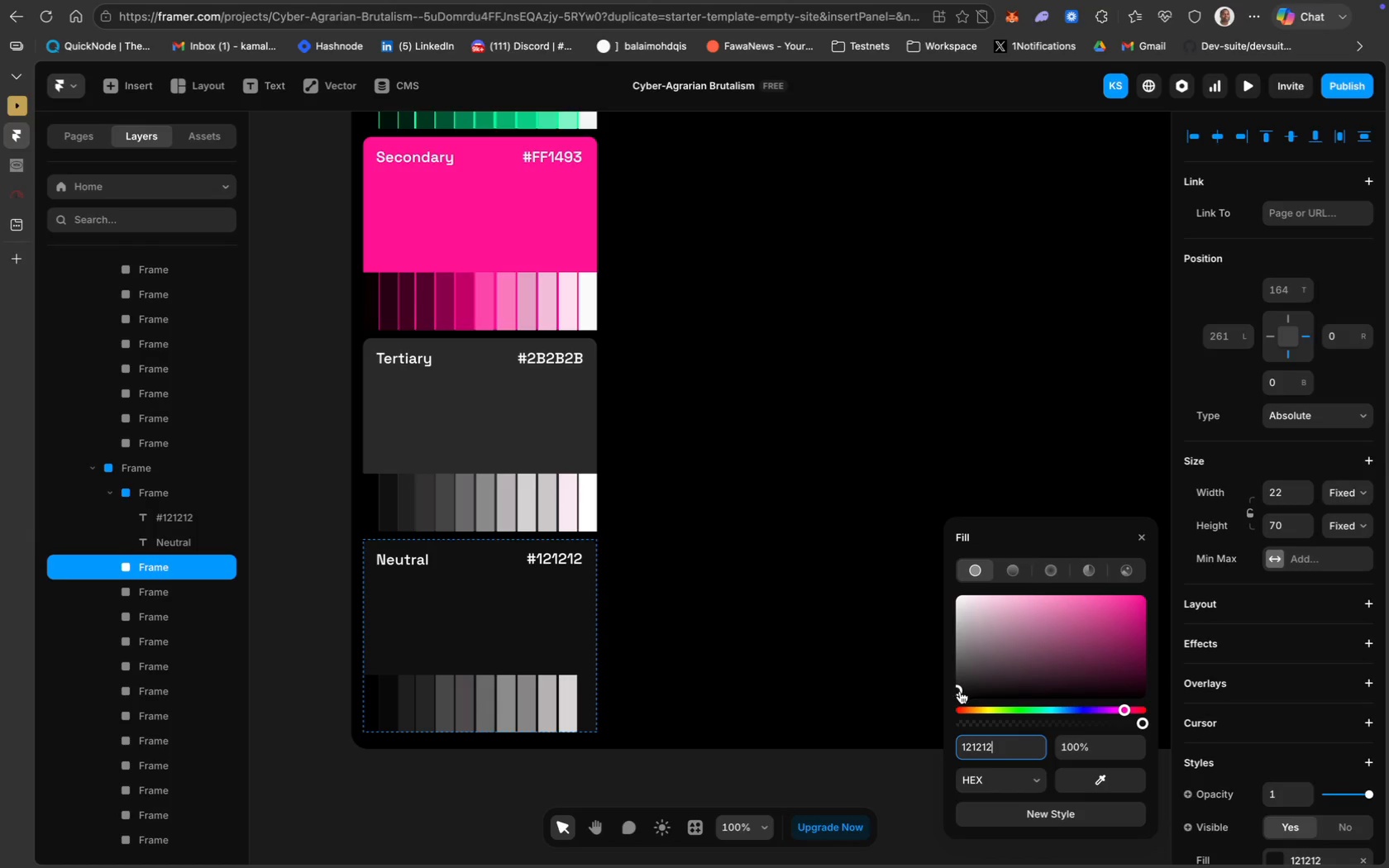 
left_click_drag(start_coordinate=[960, 691], to_coordinate=[953, 589])
 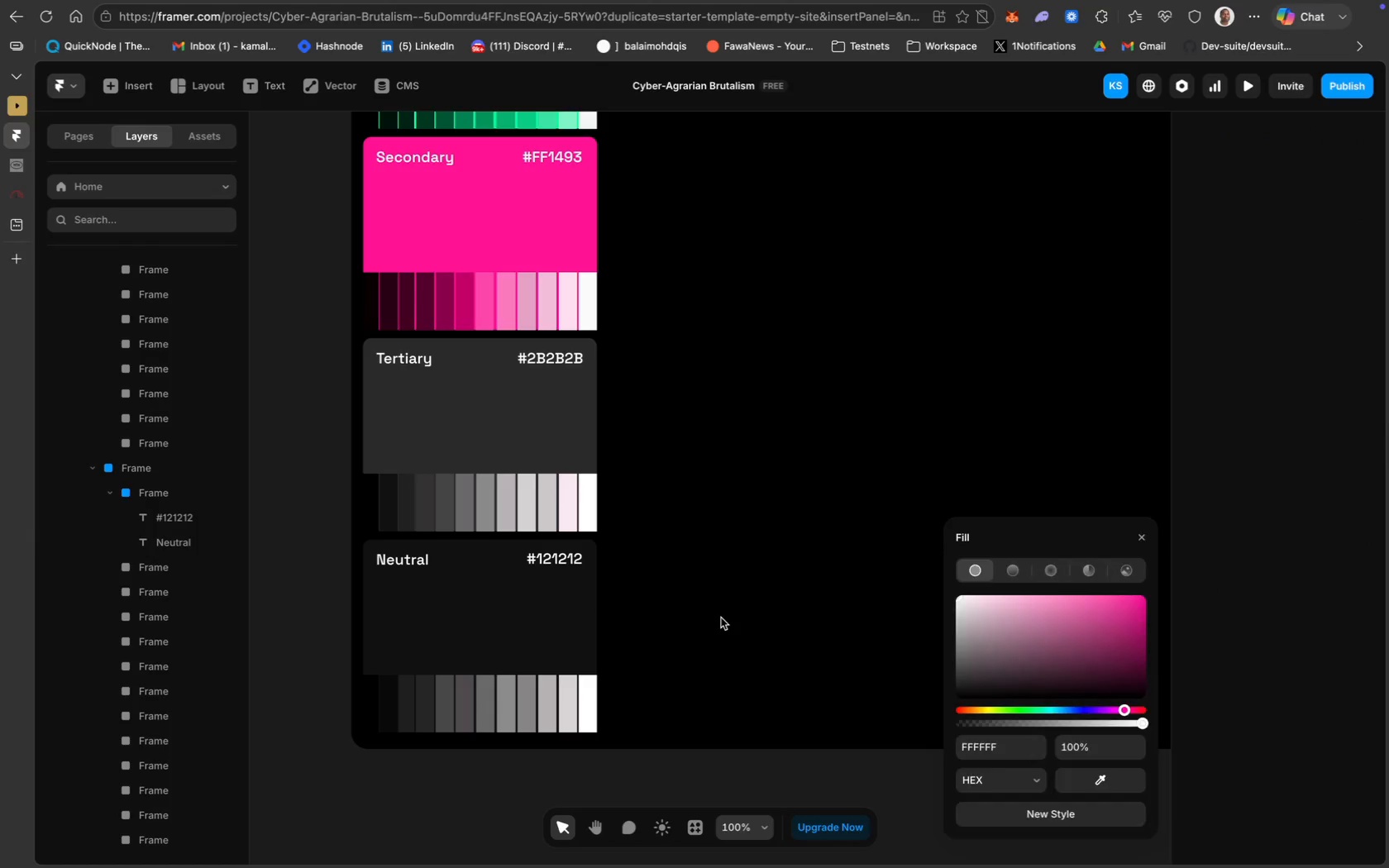 
left_click([721, 618])
 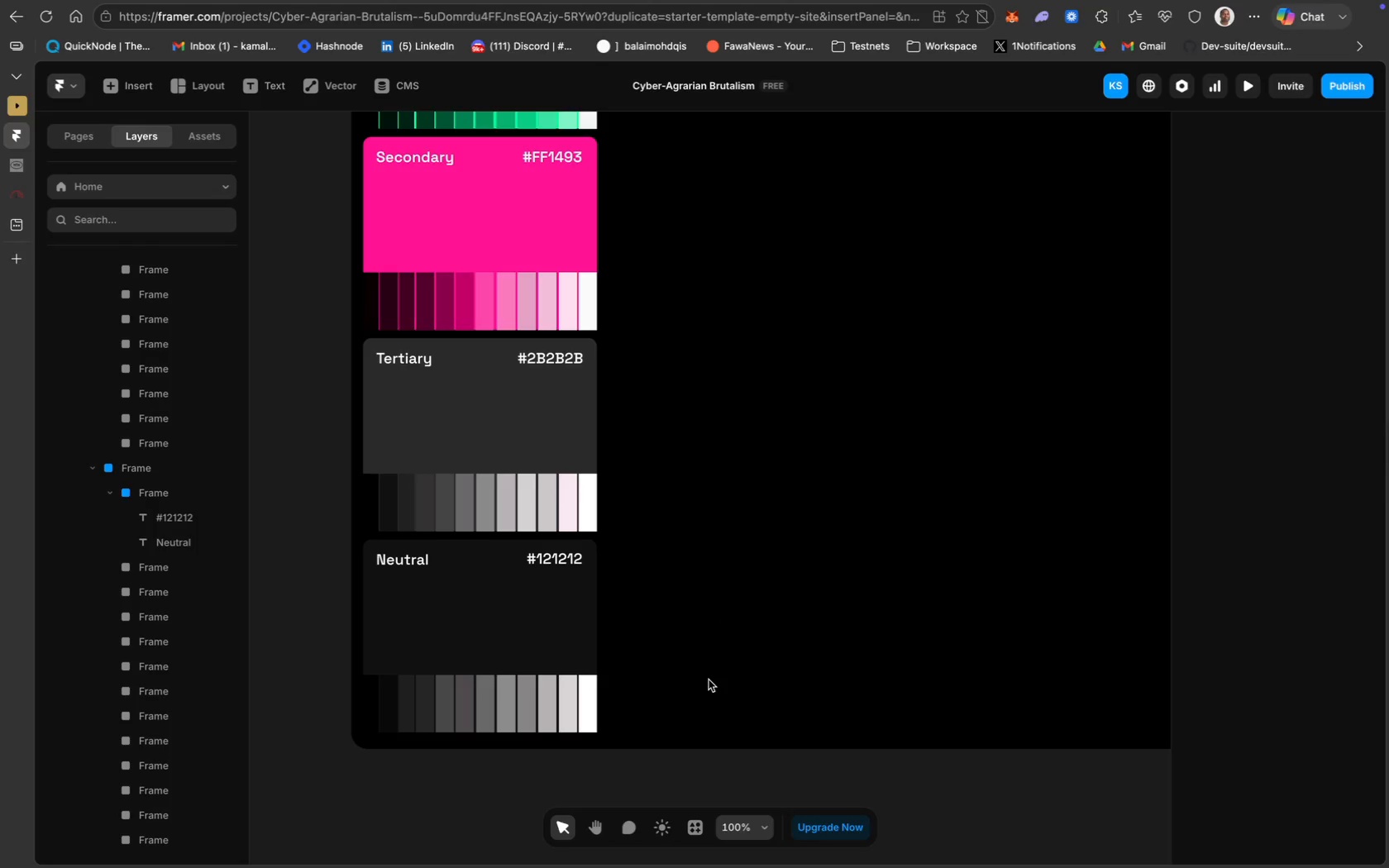 
wait(5.65)
 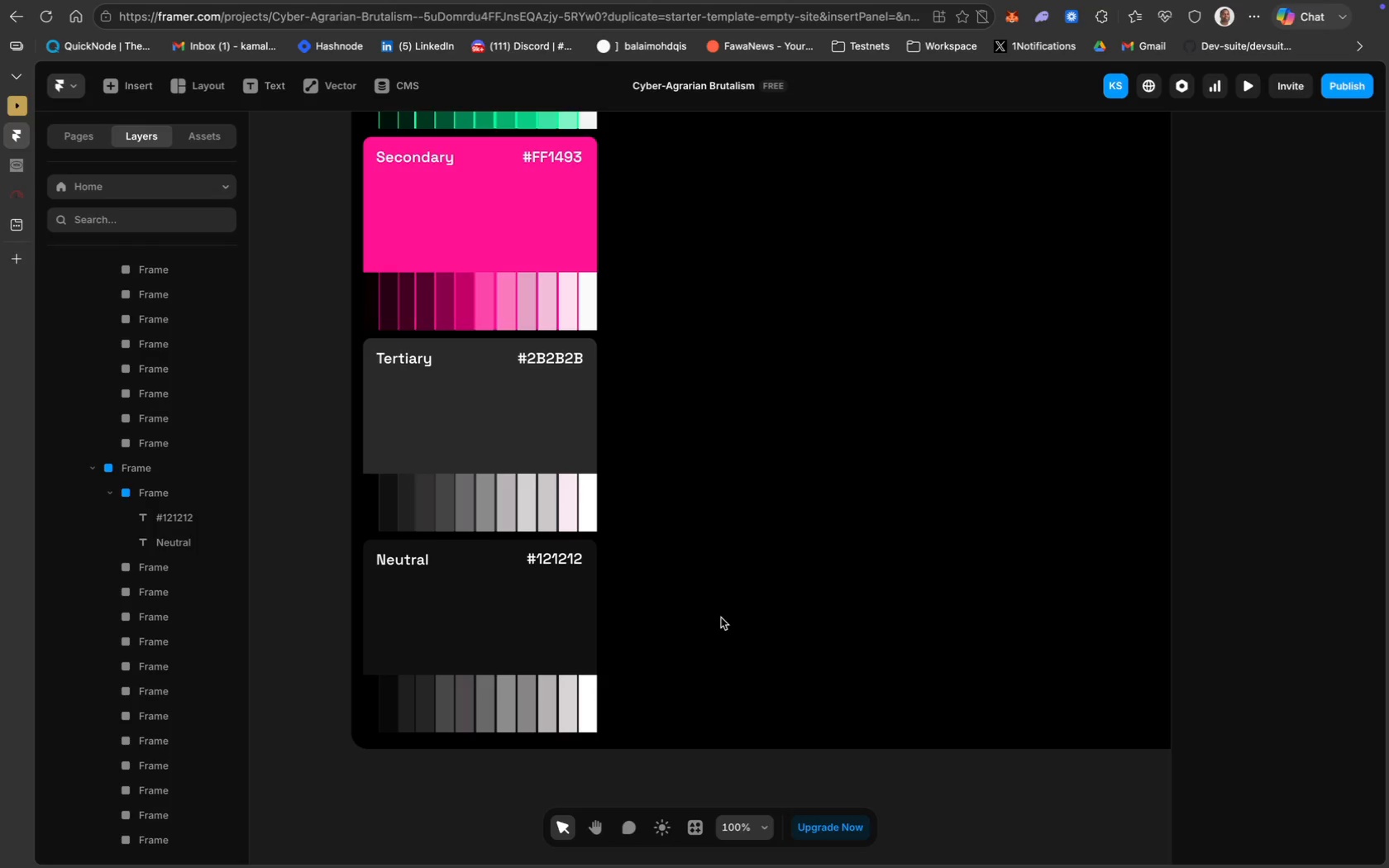 
scroll: coordinate [658, 501], scroll_direction: up, amount: 20.0
 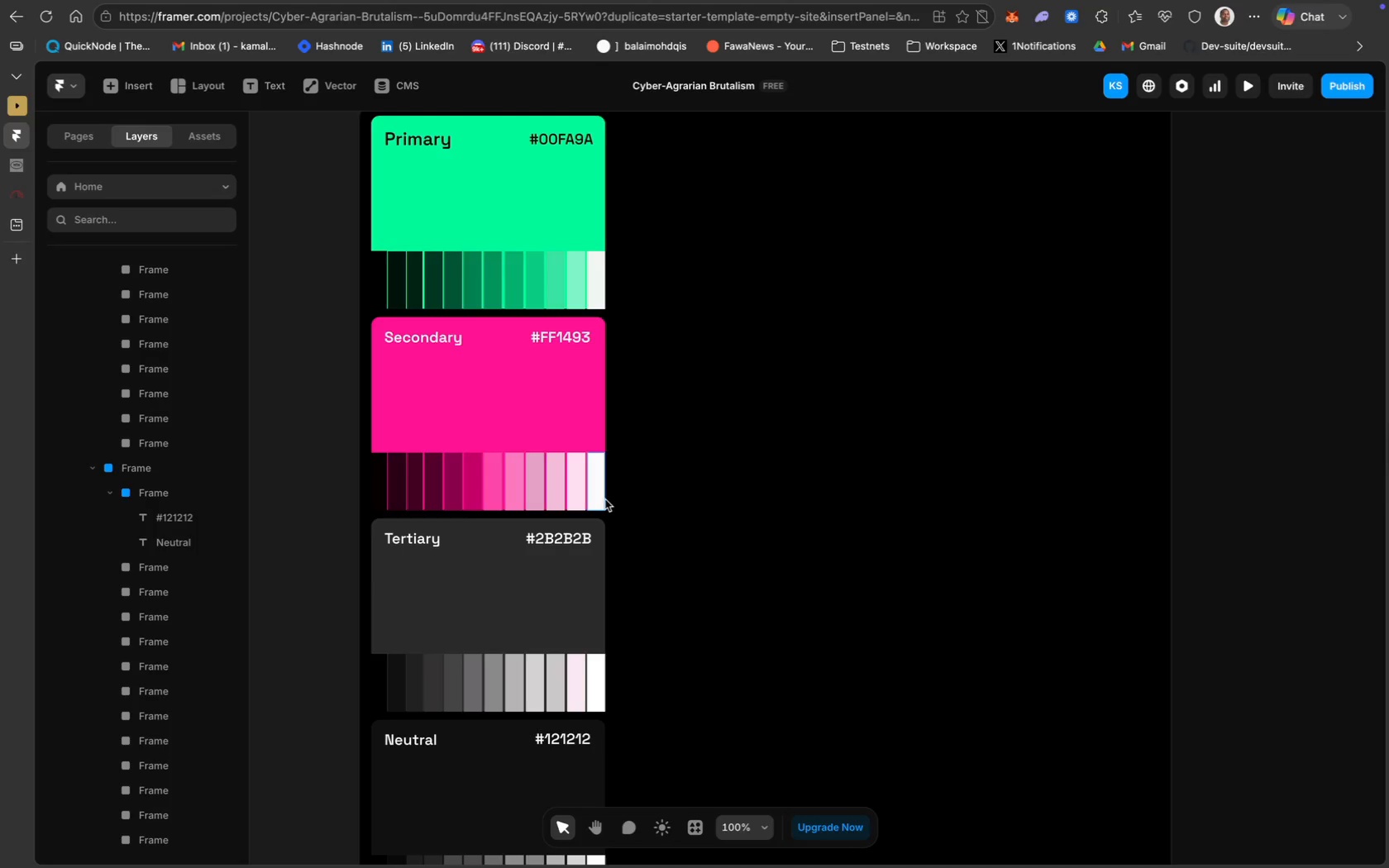 
wait(6.05)
 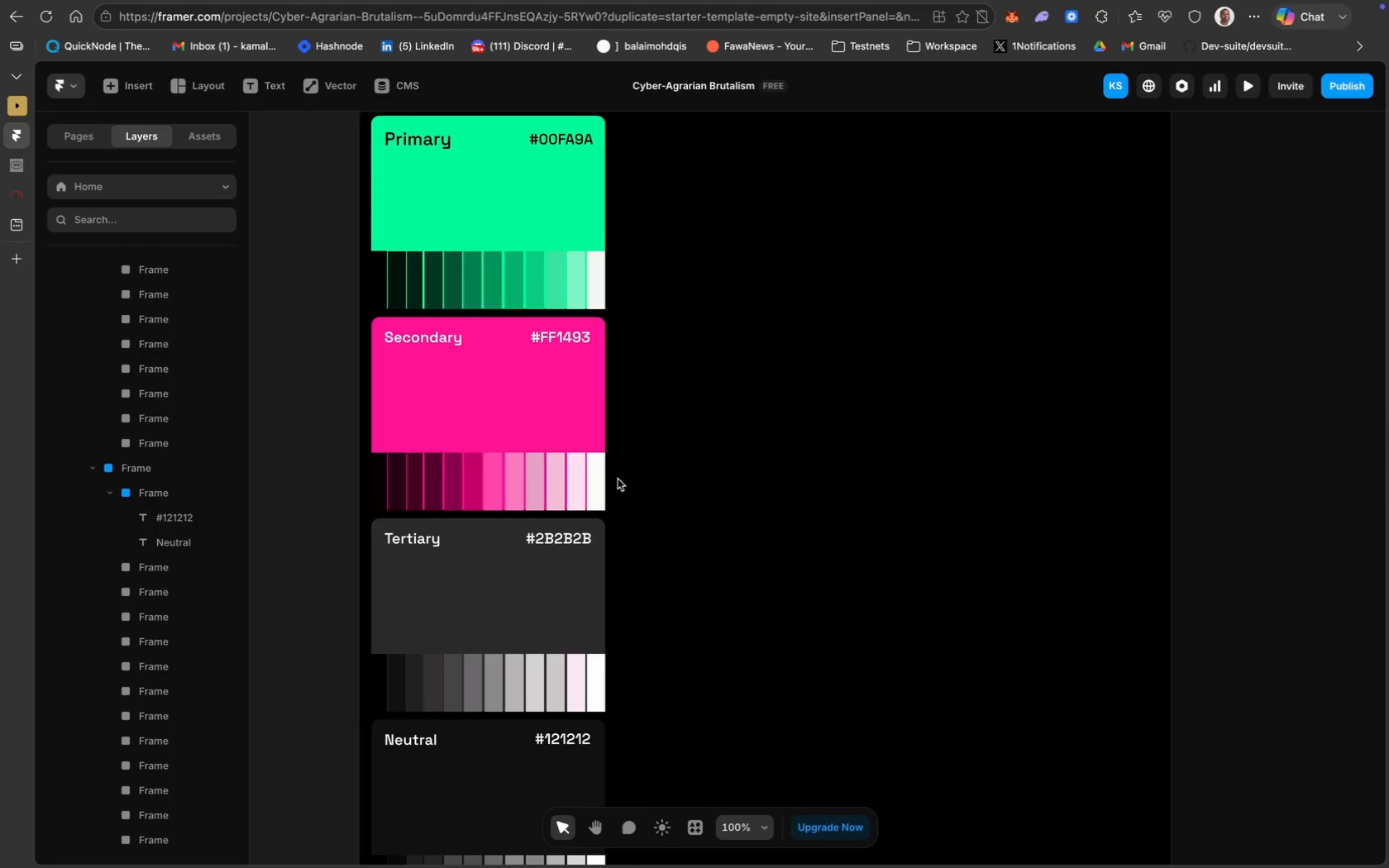 
scroll: coordinate [647, 436], scroll_direction: up, amount: 26.0
 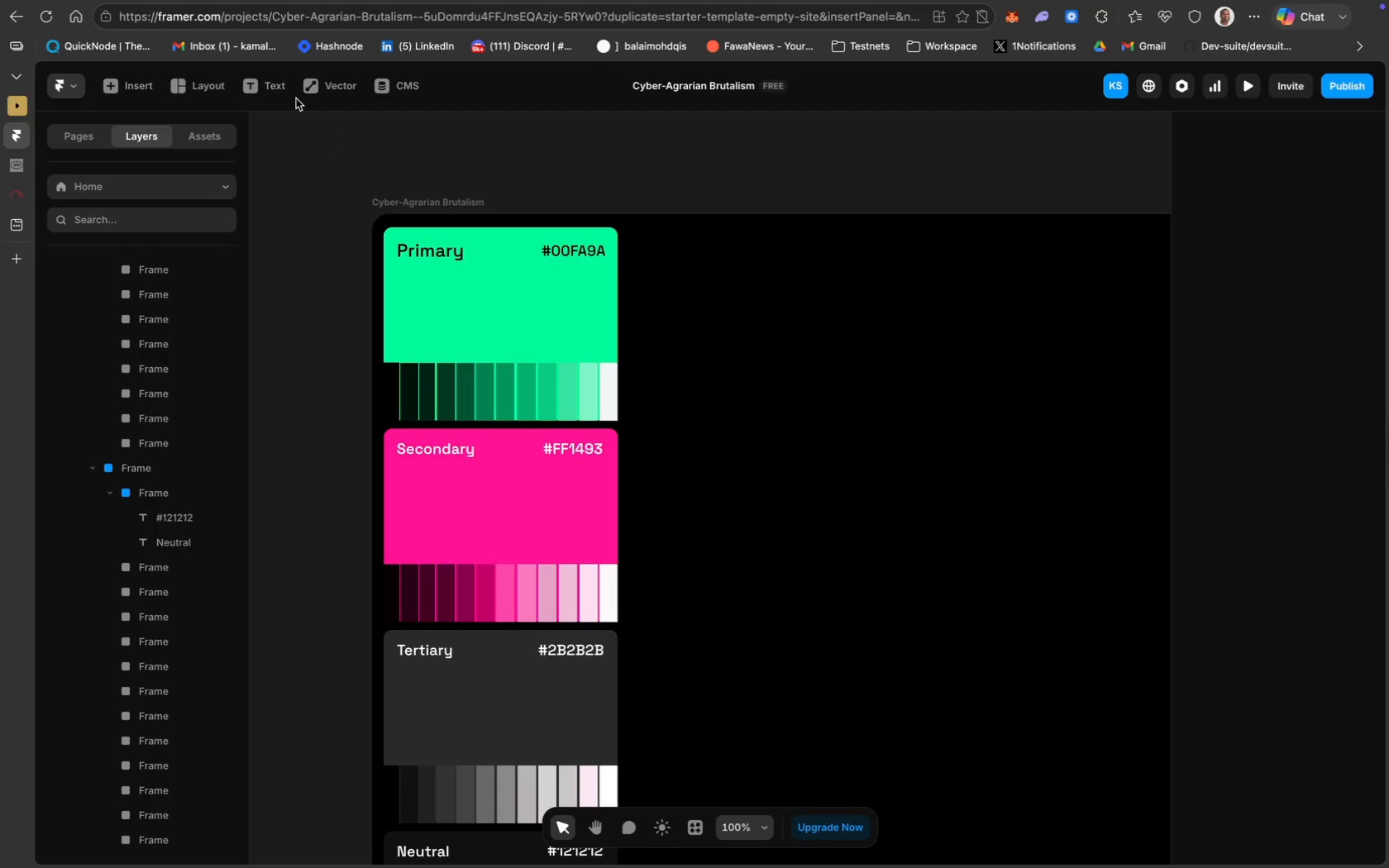 
wait(25.3)
 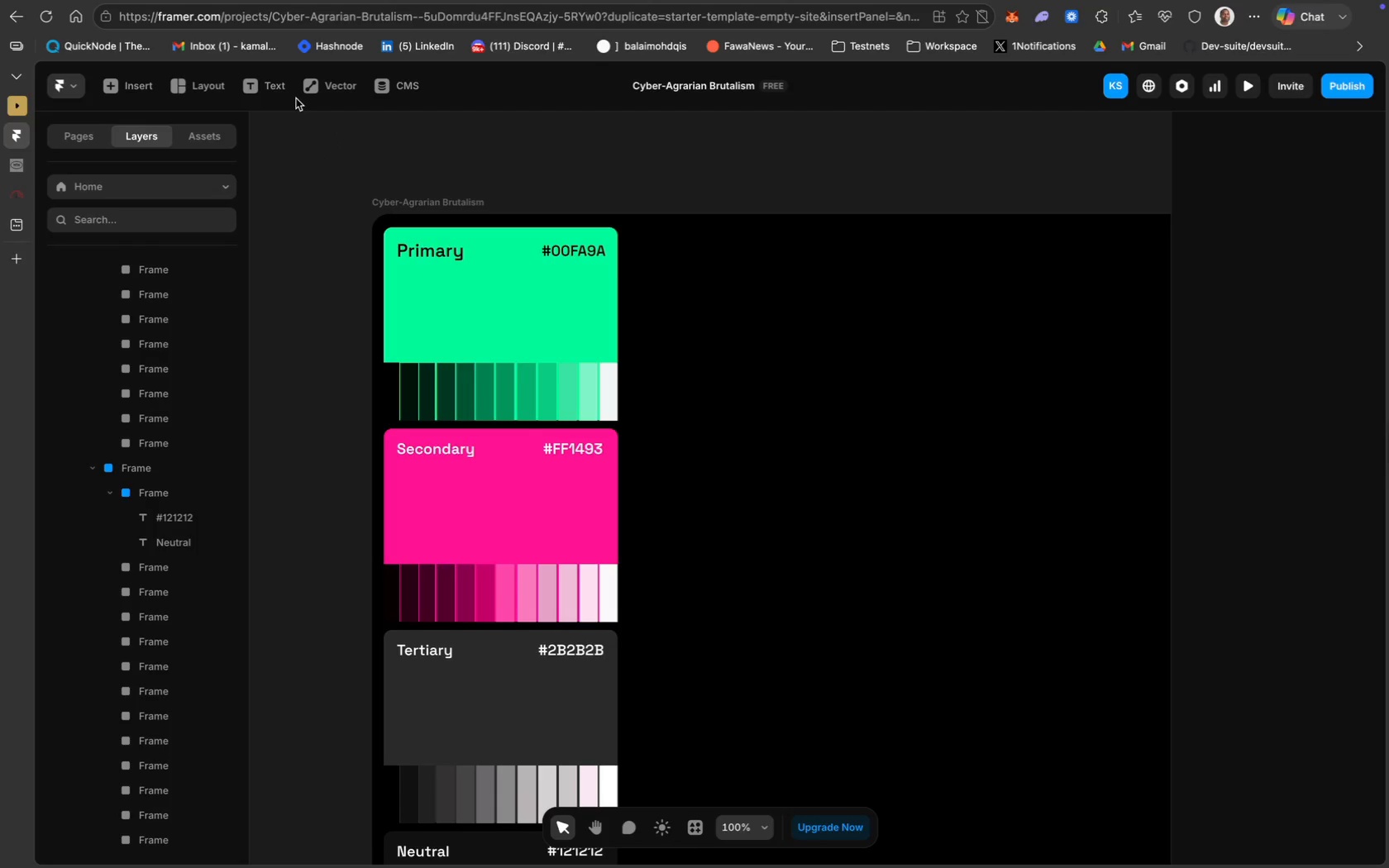 
left_click([336, 90])
 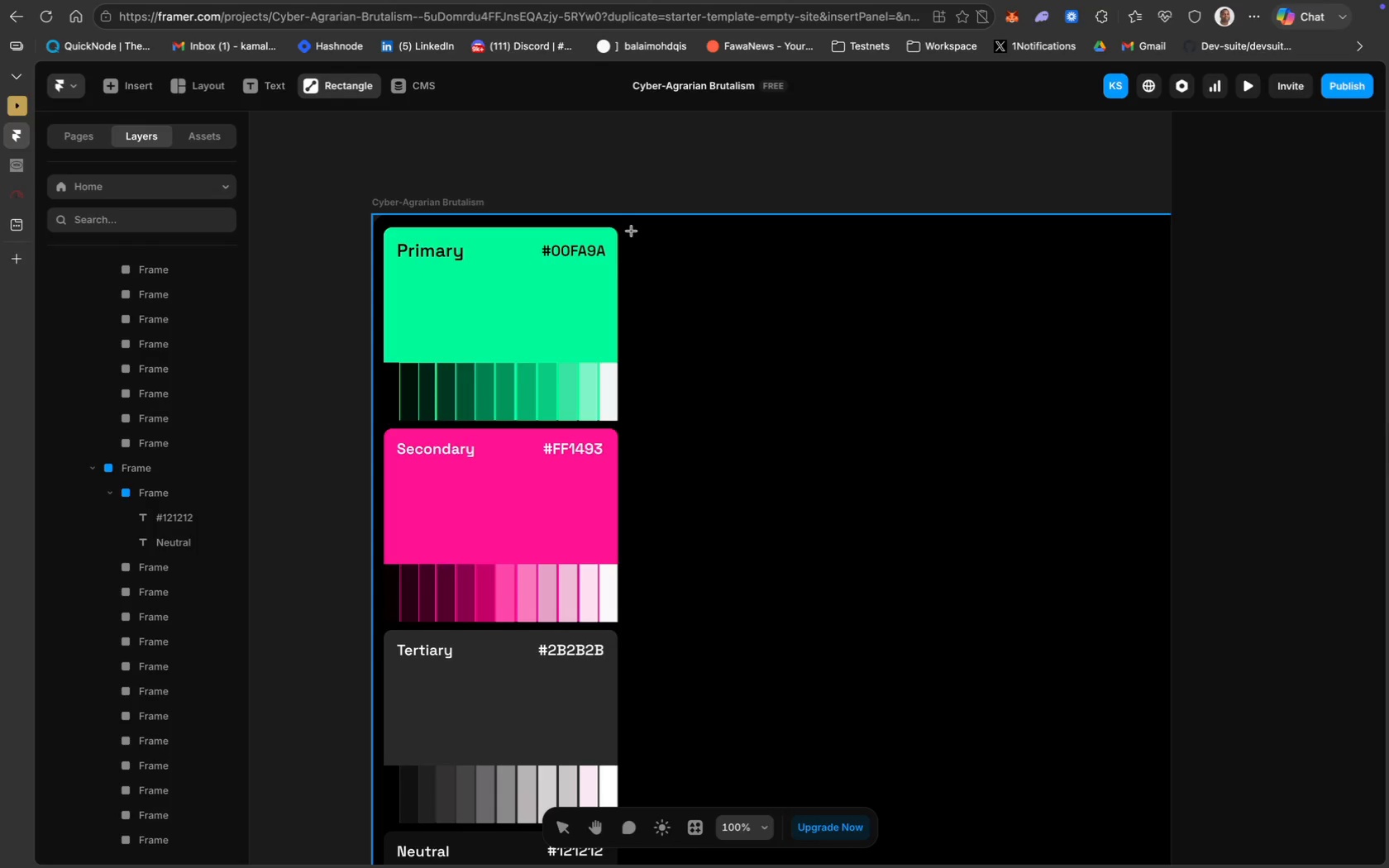 
wait(9.12)
 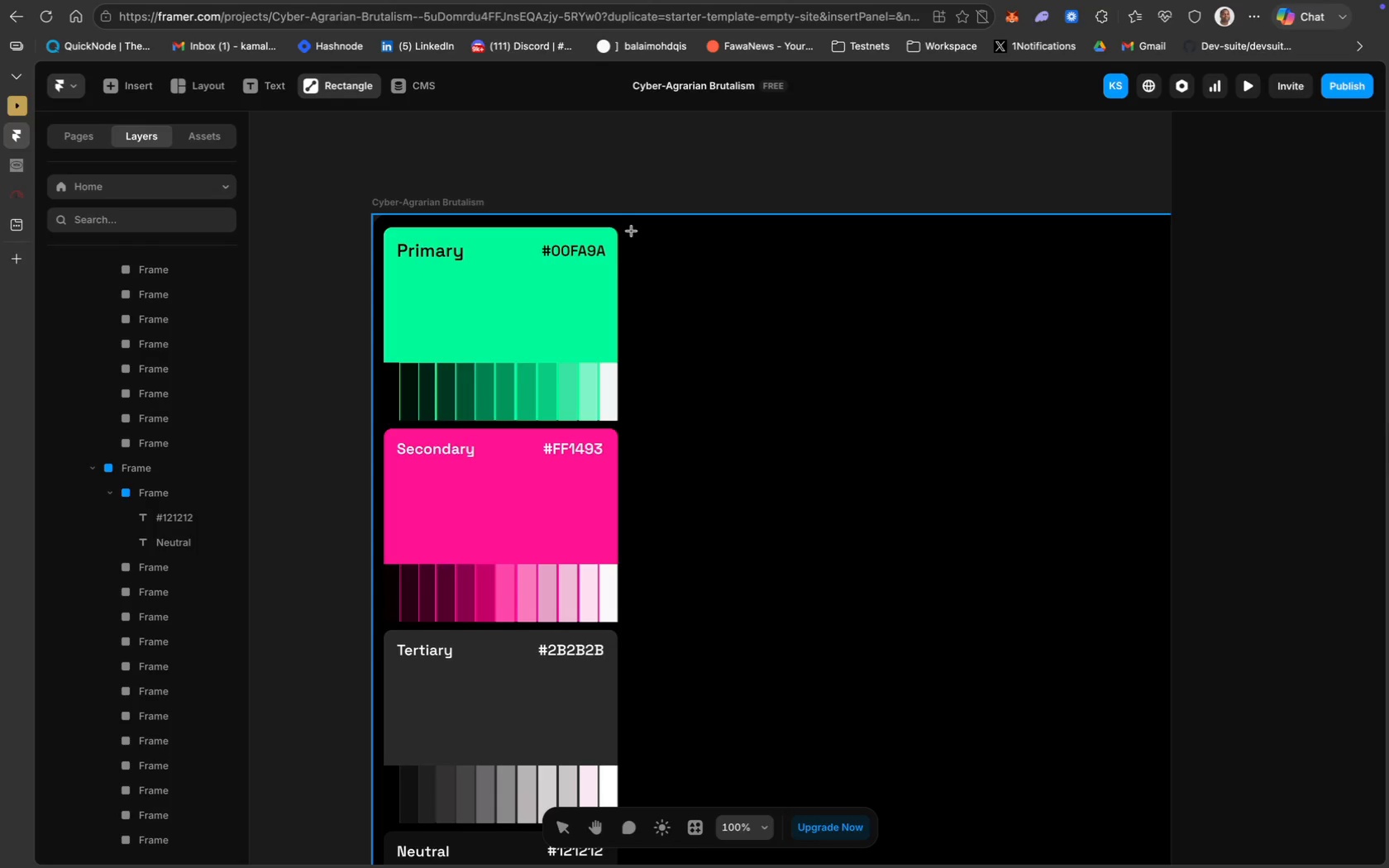 
left_click_drag(start_coordinate=[628, 227], to_coordinate=[862, 471])
 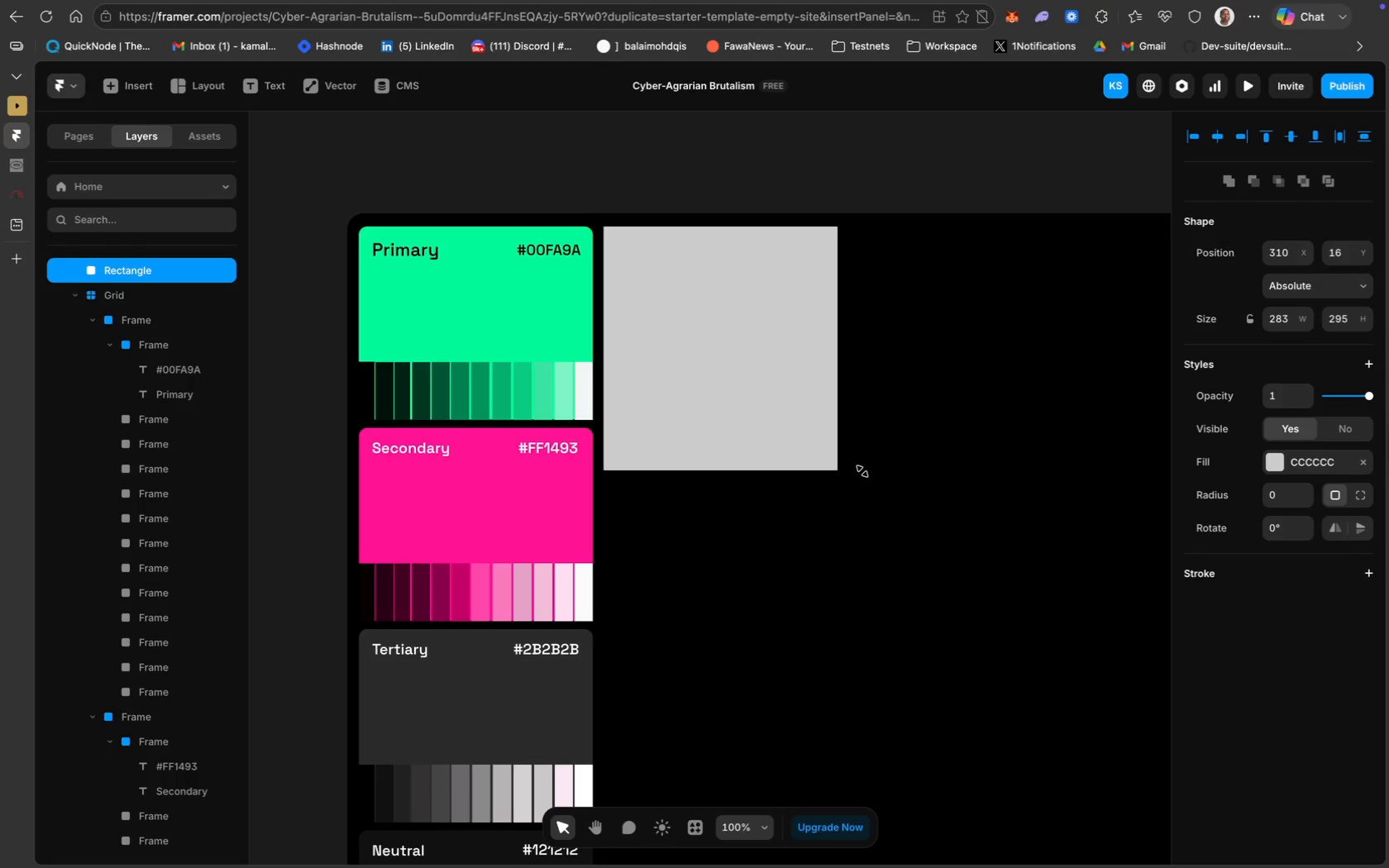 
scroll: coordinate [862, 471], scroll_direction: down, amount: 36.0
 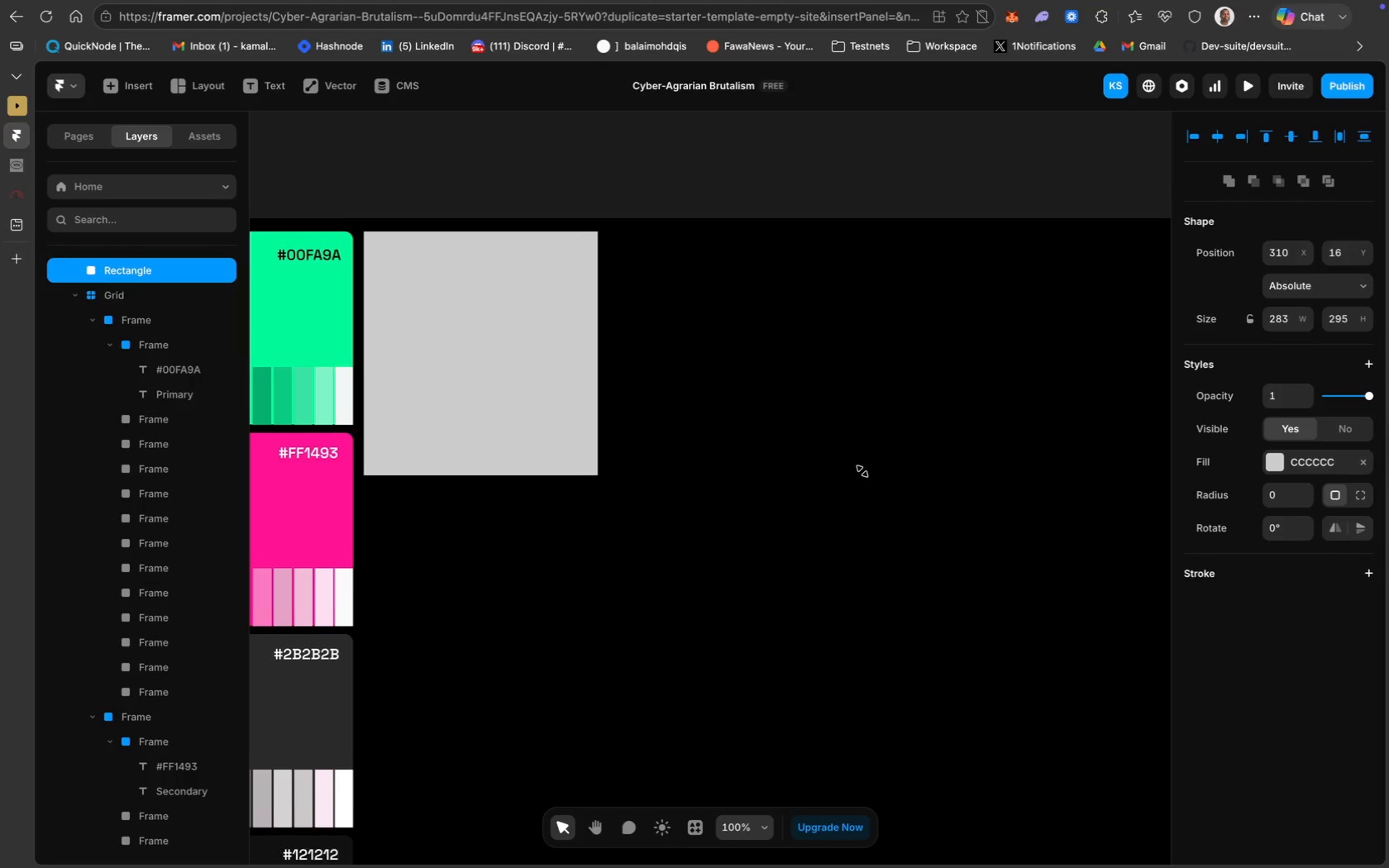 
scroll: coordinate [735, 465], scroll_direction: up, amount: 13.0
 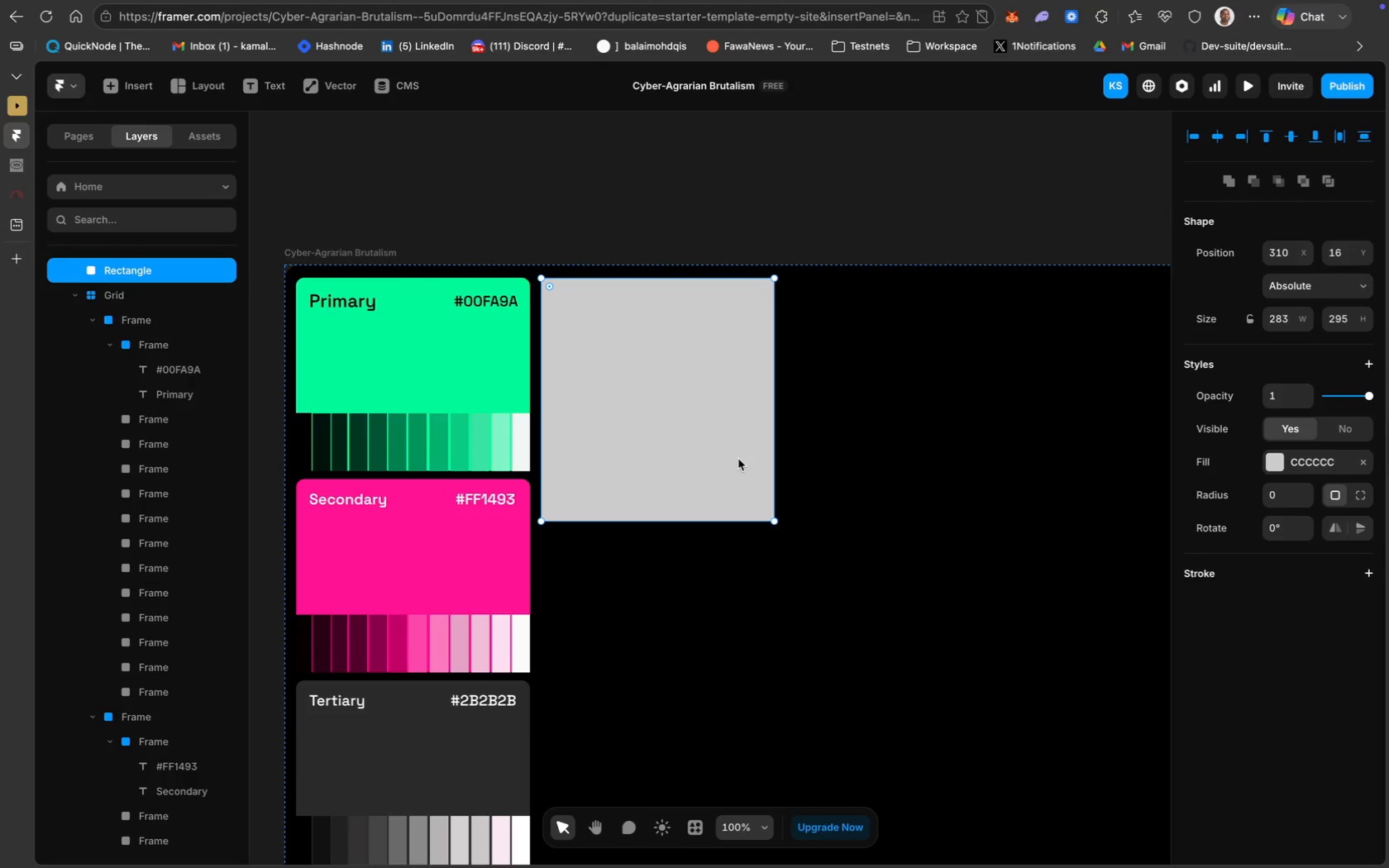 
left_click([738, 459])
 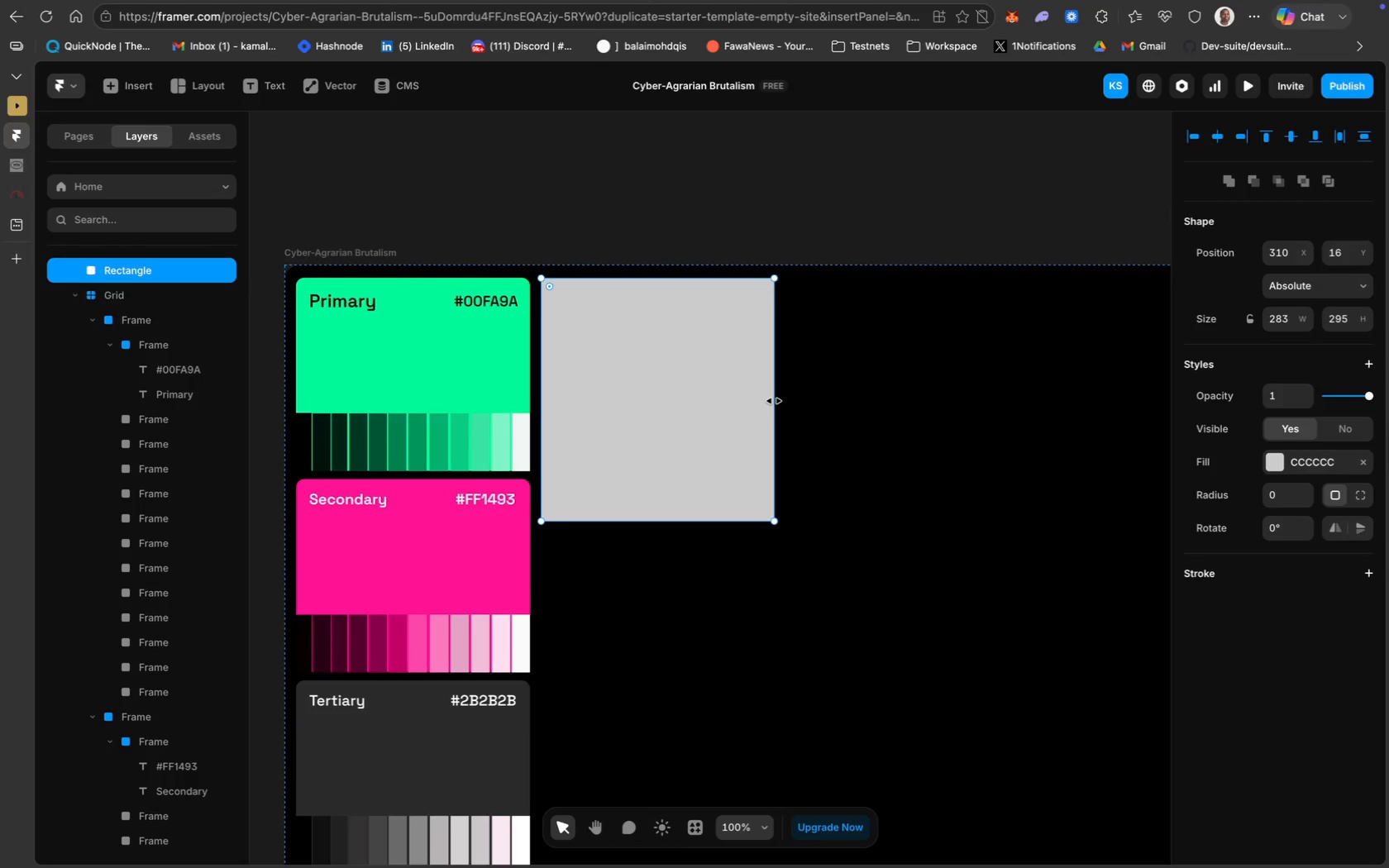 
left_click_drag(start_coordinate=[774, 401], to_coordinate=[789, 401])
 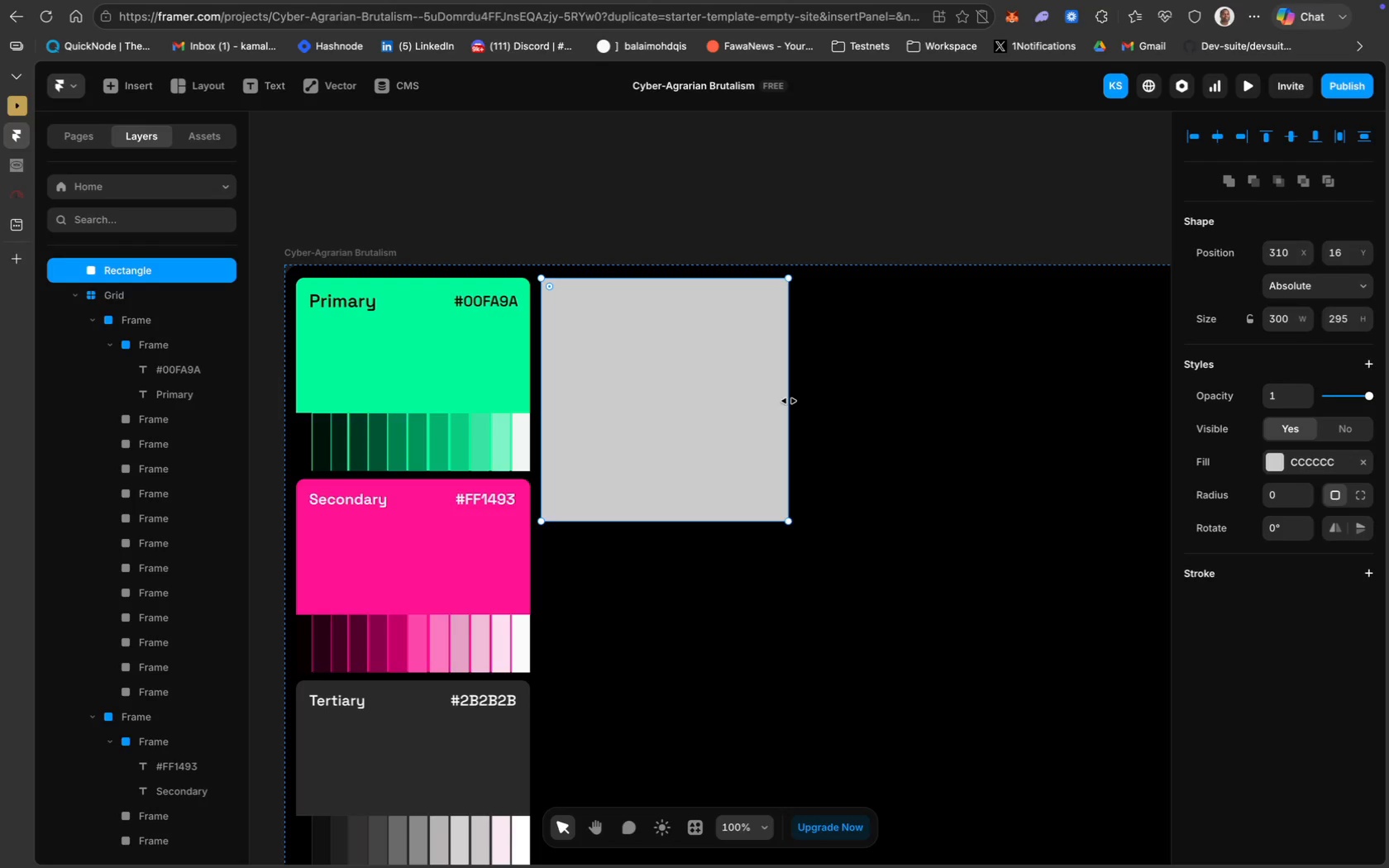 
key(Meta+D)
 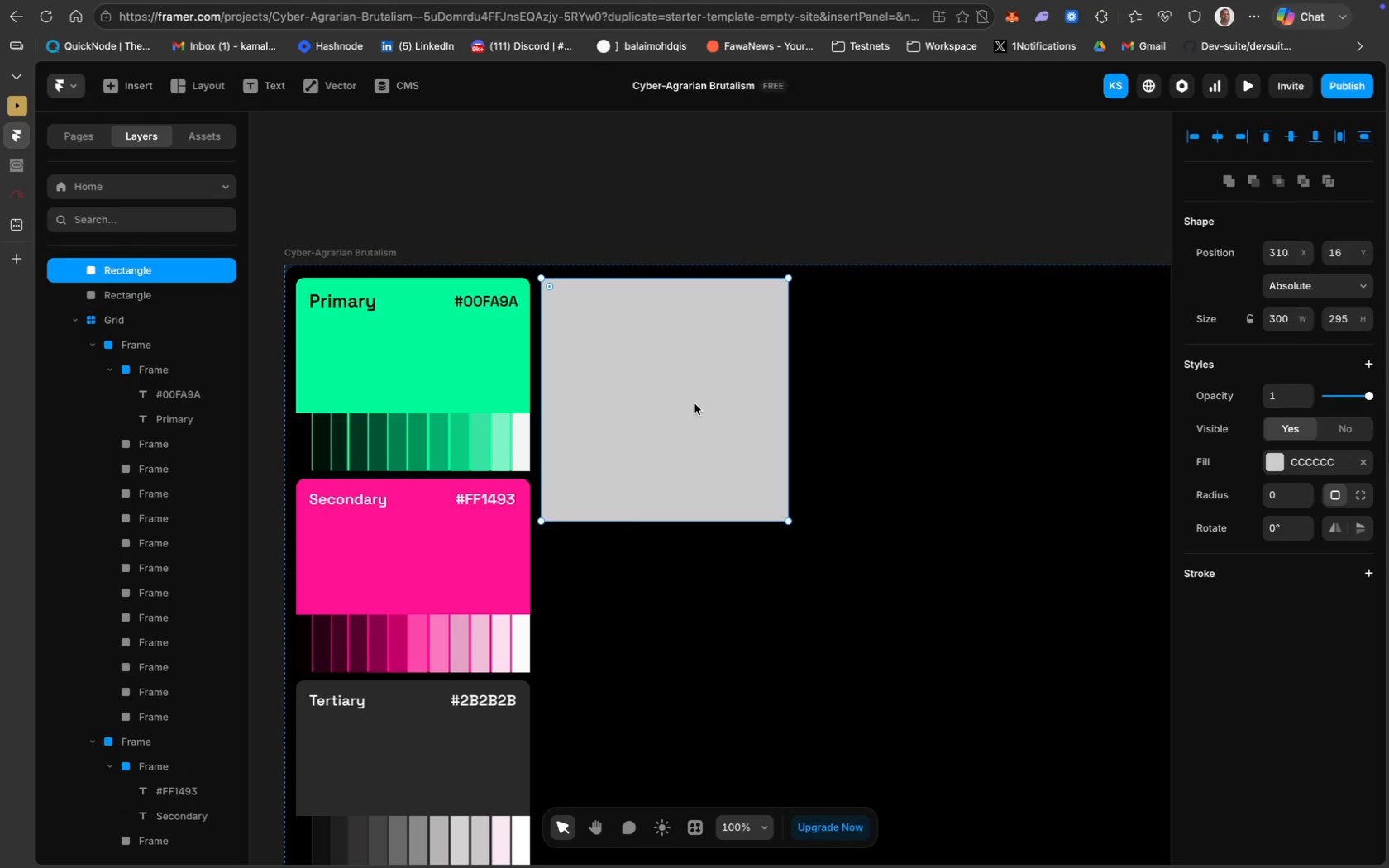 
left_click_drag(start_coordinate=[694, 403], to_coordinate=[955, 401])
 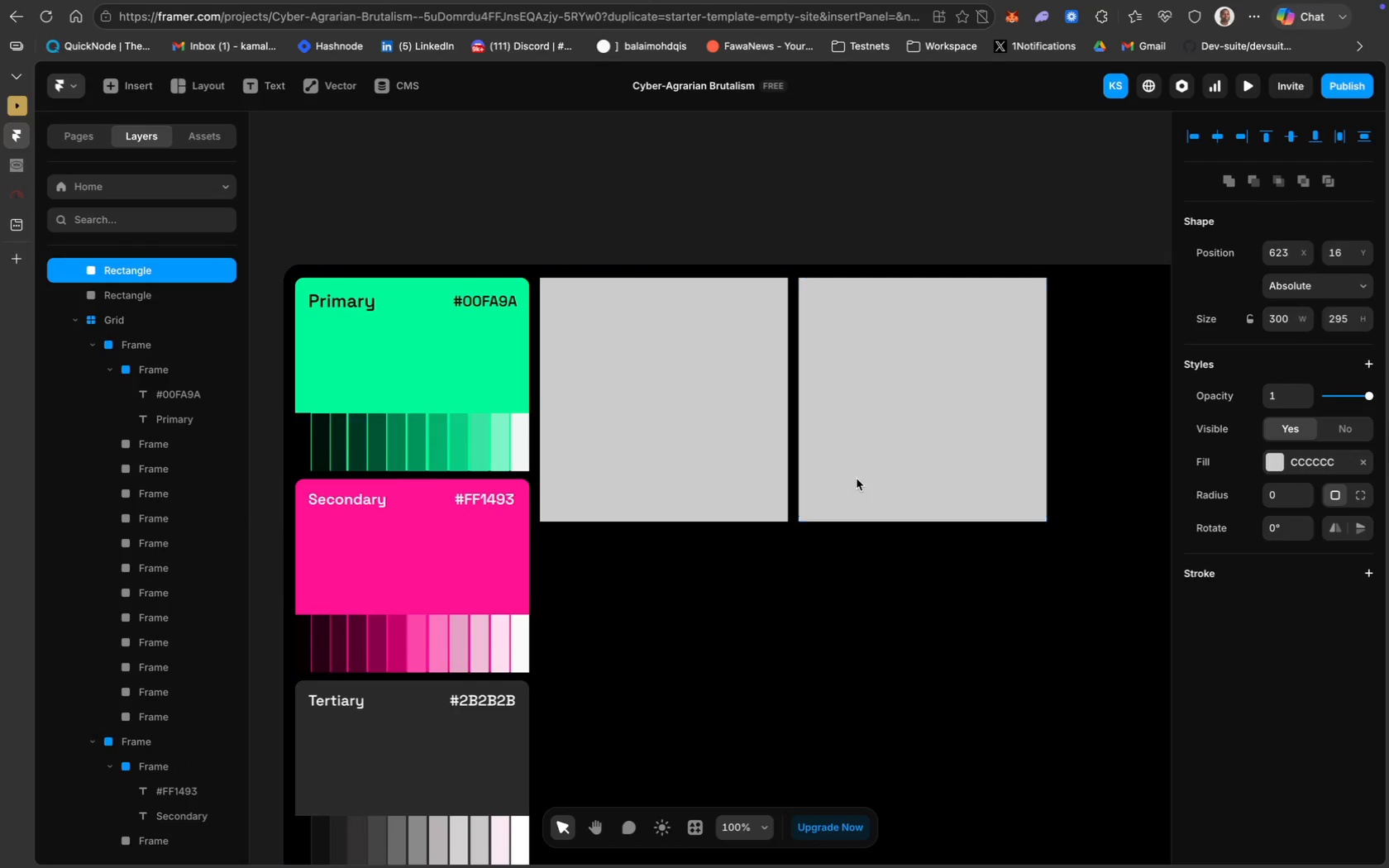 
scroll: coordinate [746, 462], scroll_direction: down, amount: 37.0
 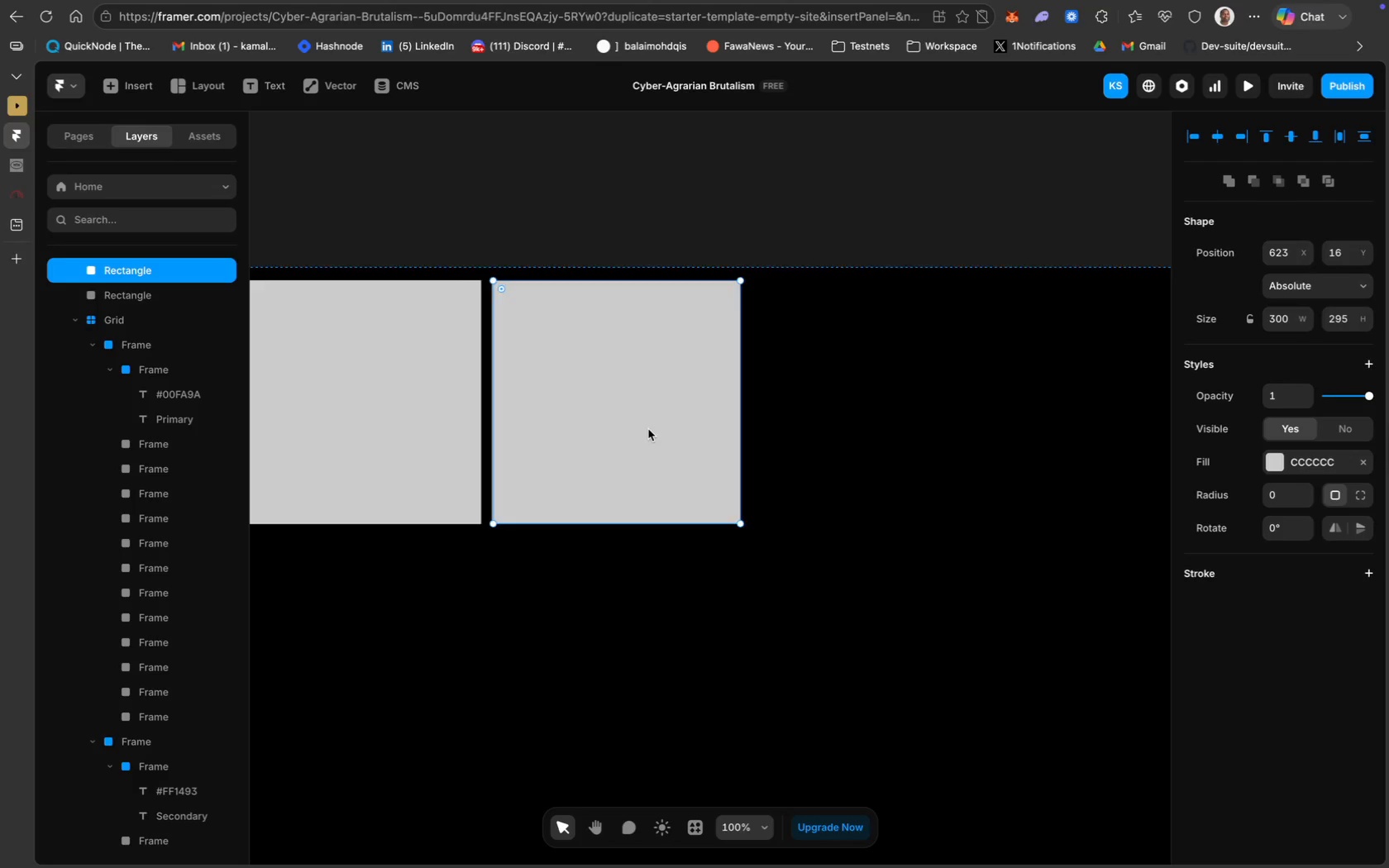 
left_click([632, 430])
 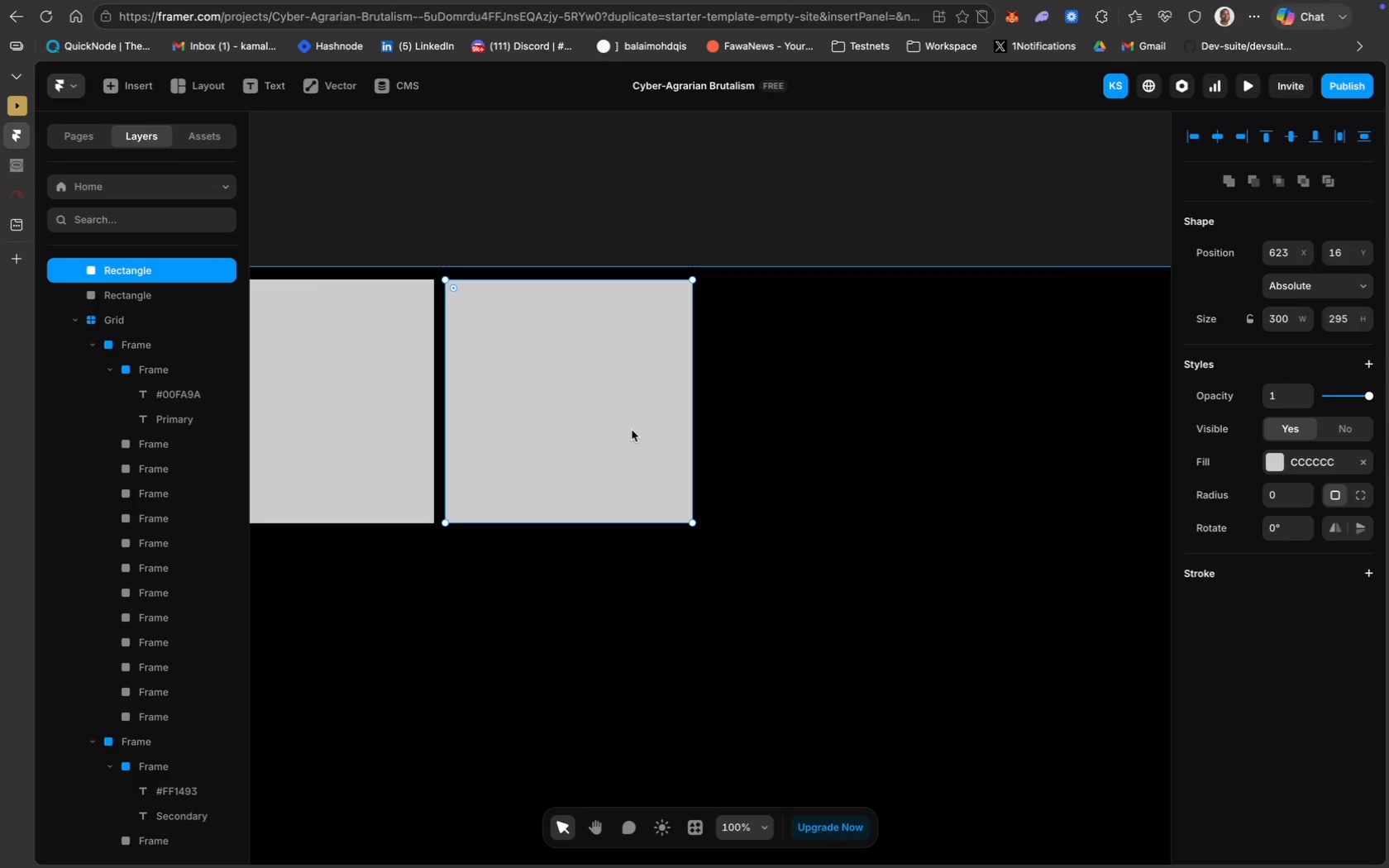 
scroll: coordinate [648, 429], scroll_direction: down, amount: 8.0
 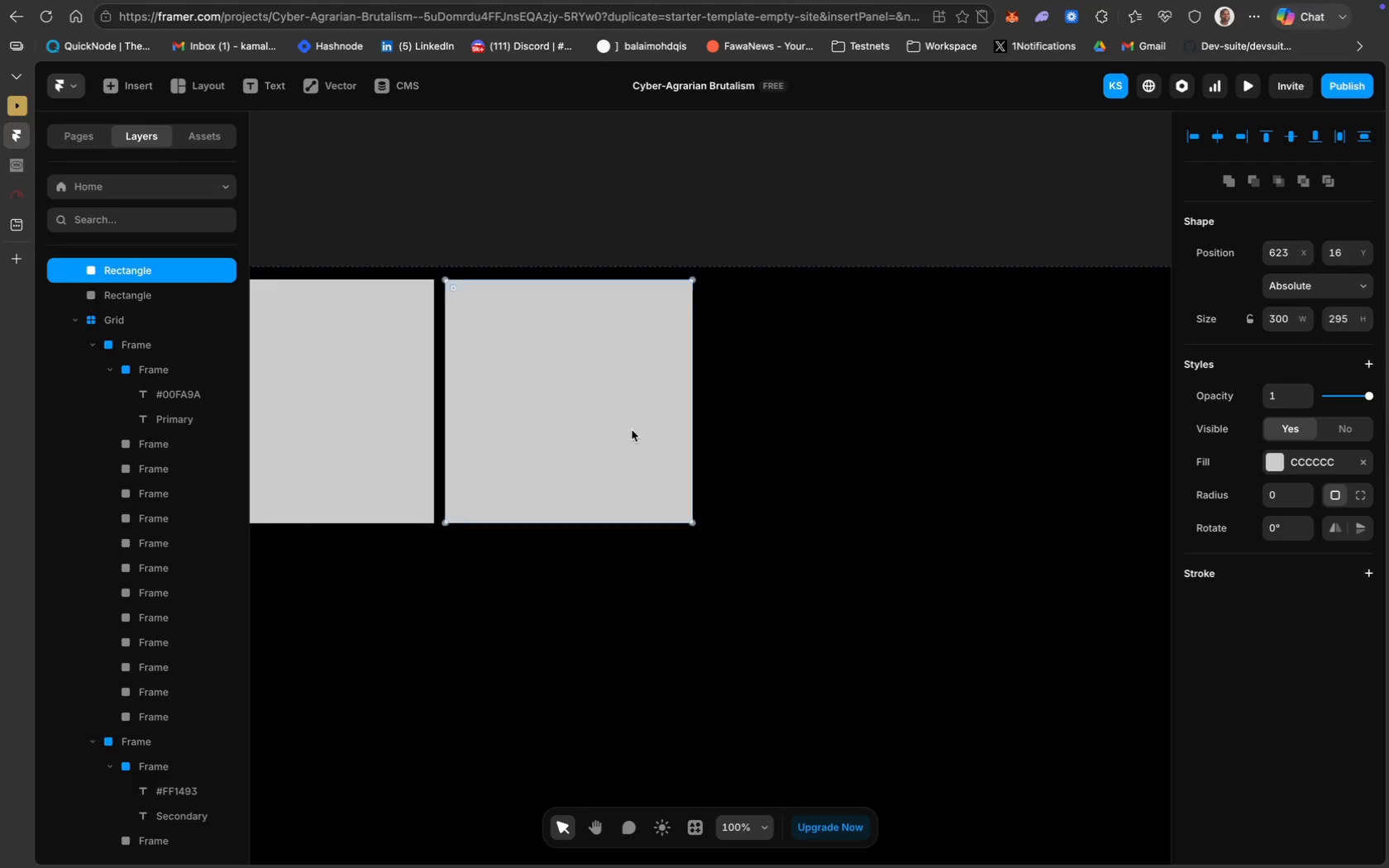 
key(Meta+D)
 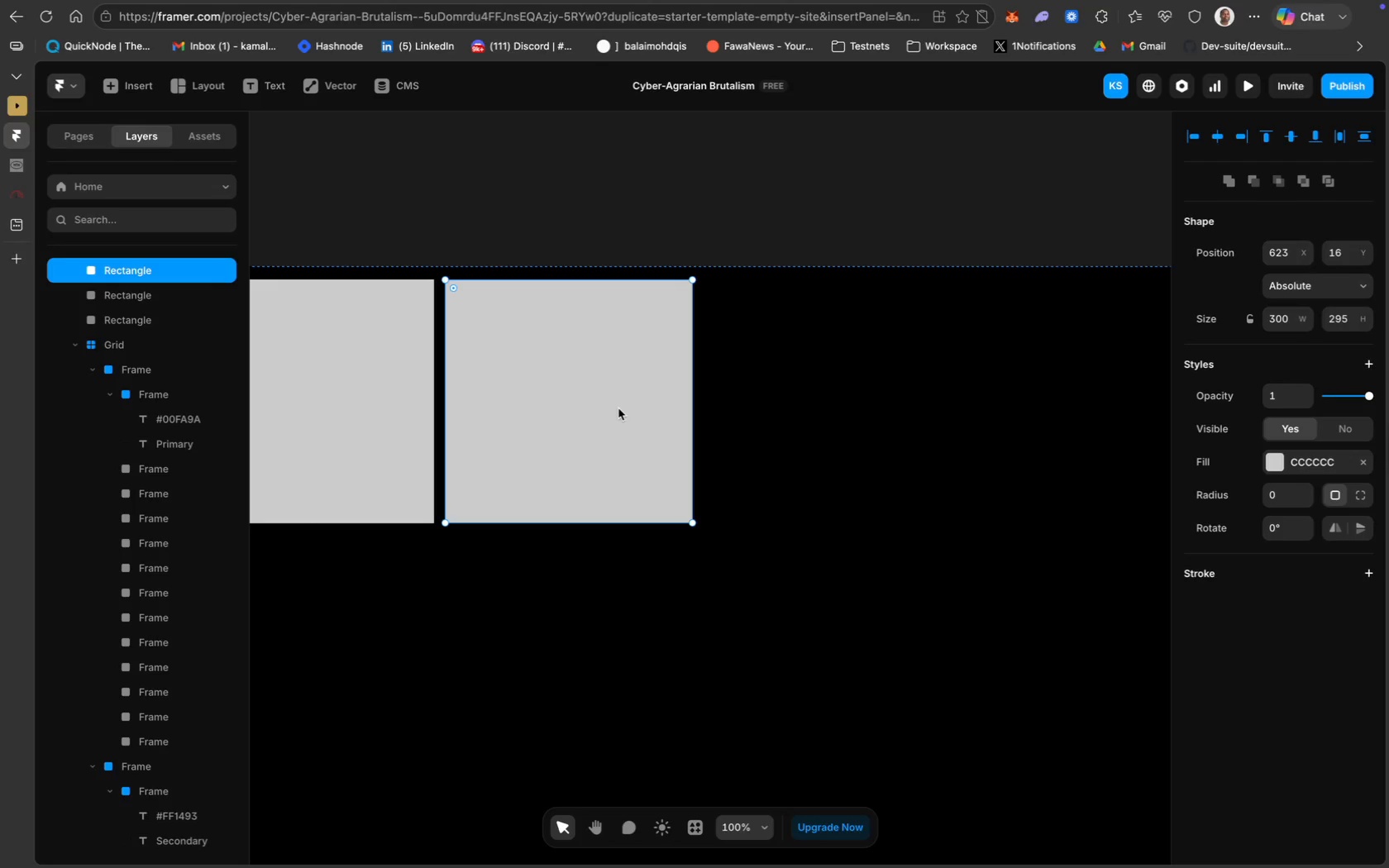 
left_click_drag(start_coordinate=[618, 408], to_coordinate=[877, 409])
 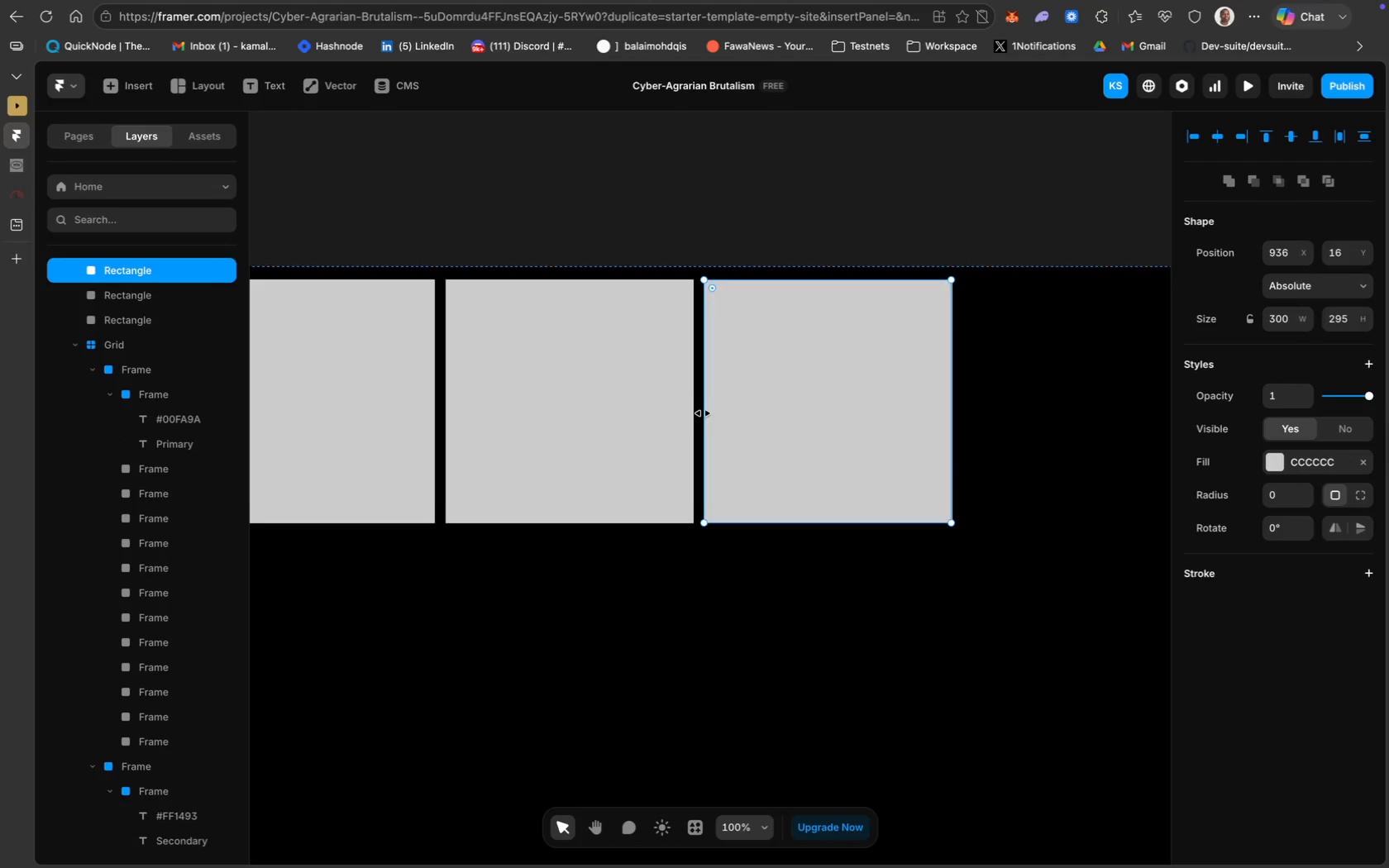 
scroll: coordinate [703, 413], scroll_direction: up, amount: 17.0
 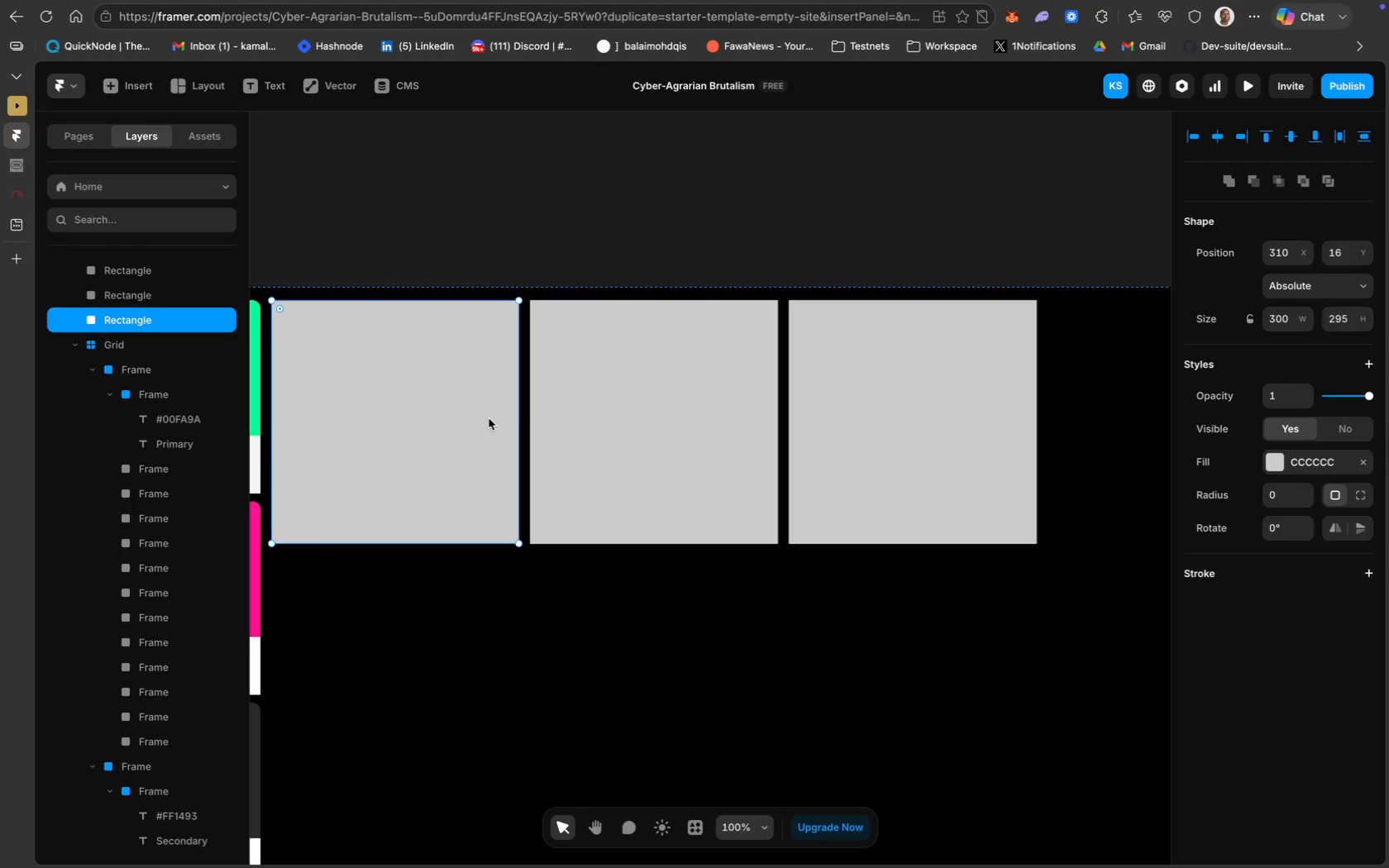 
hold_key(key=ShiftLeft, duration=1.08)
left_click([625, 413])
 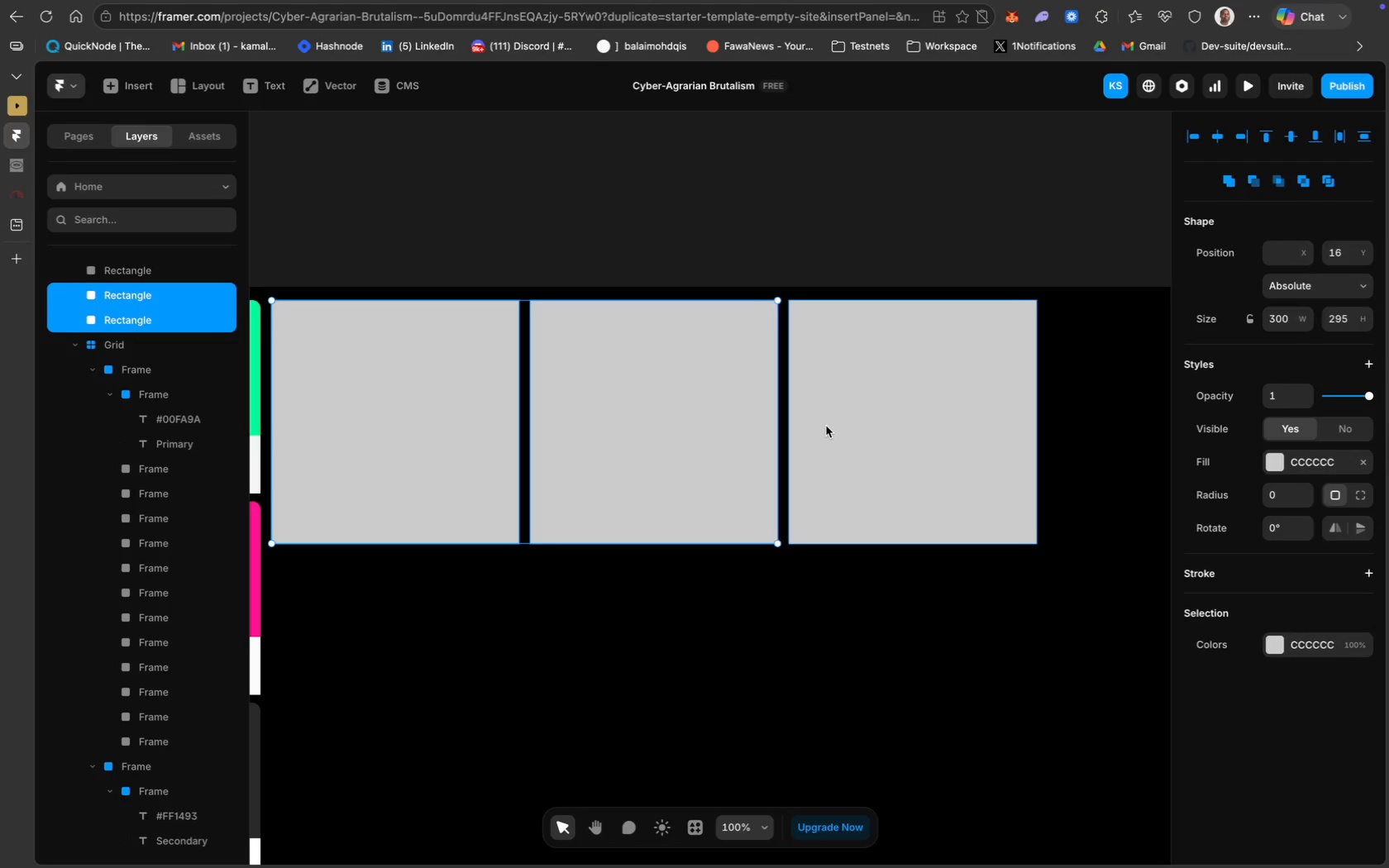 
left_click([826, 426])
 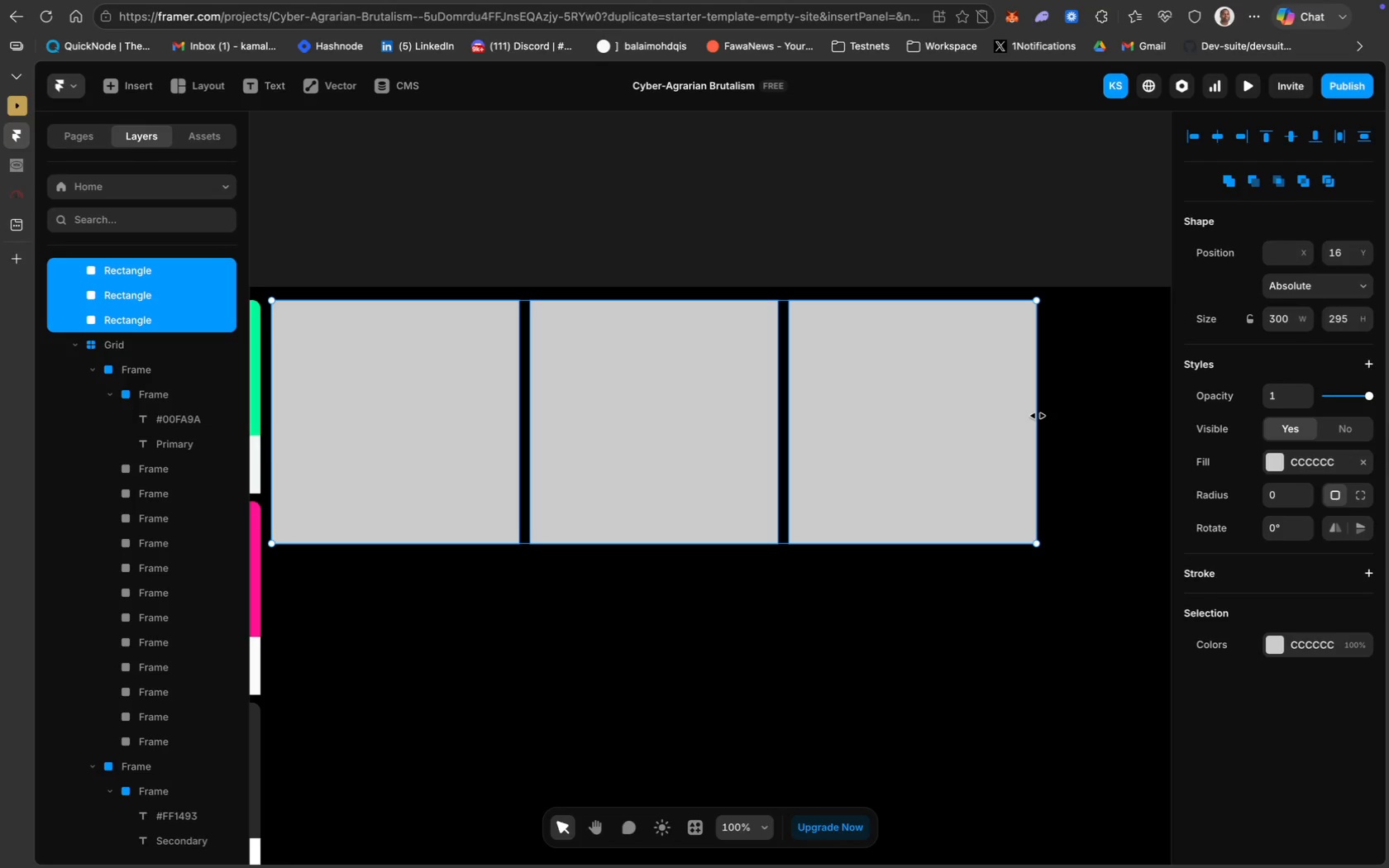 
left_click_drag(start_coordinate=[1038, 416], to_coordinate=[1102, 419])
 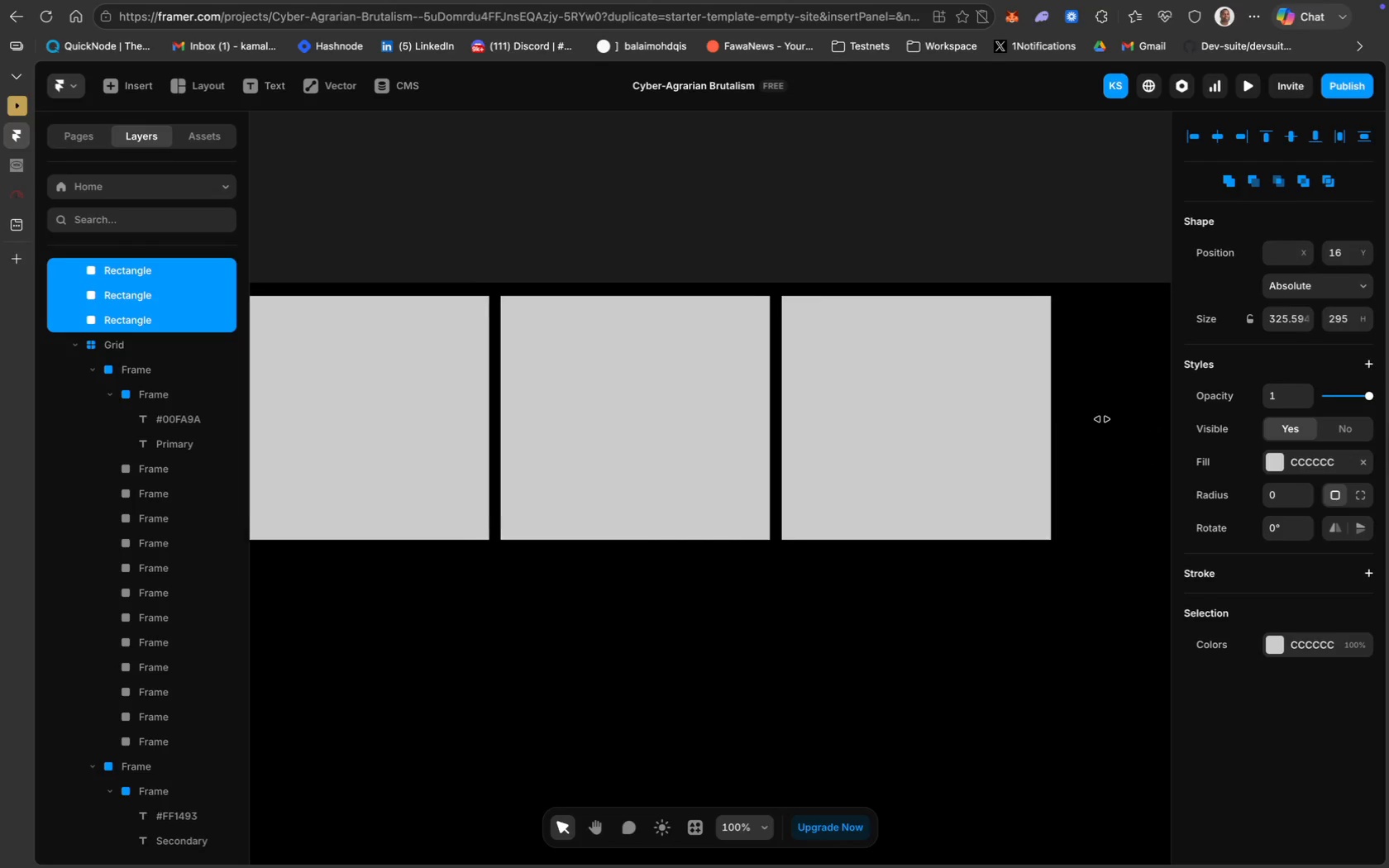 
scroll: coordinate [1102, 419], scroll_direction: down, amount: 19.0
 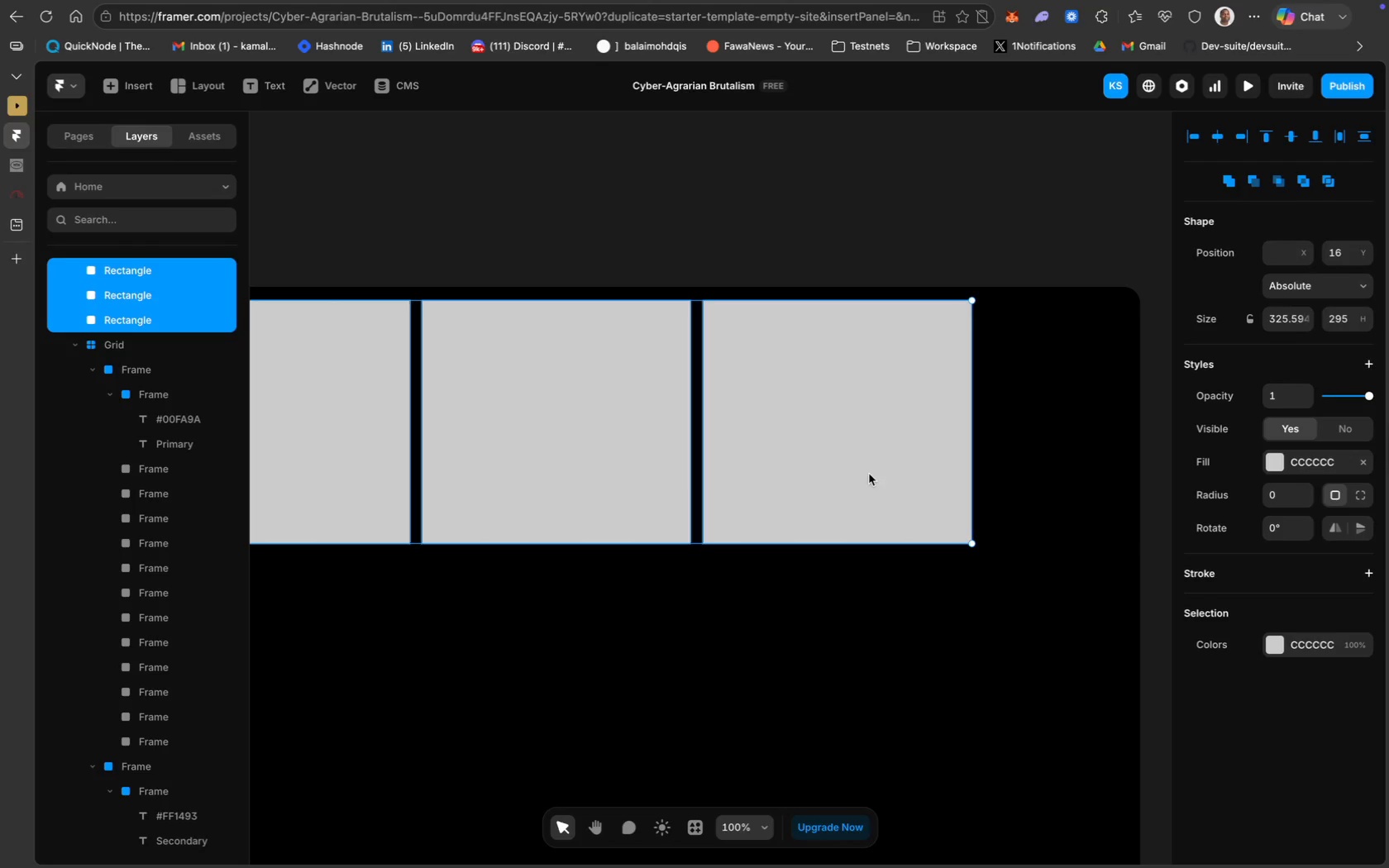 
scroll: coordinate [869, 474], scroll_direction: up, amount: 20.0
 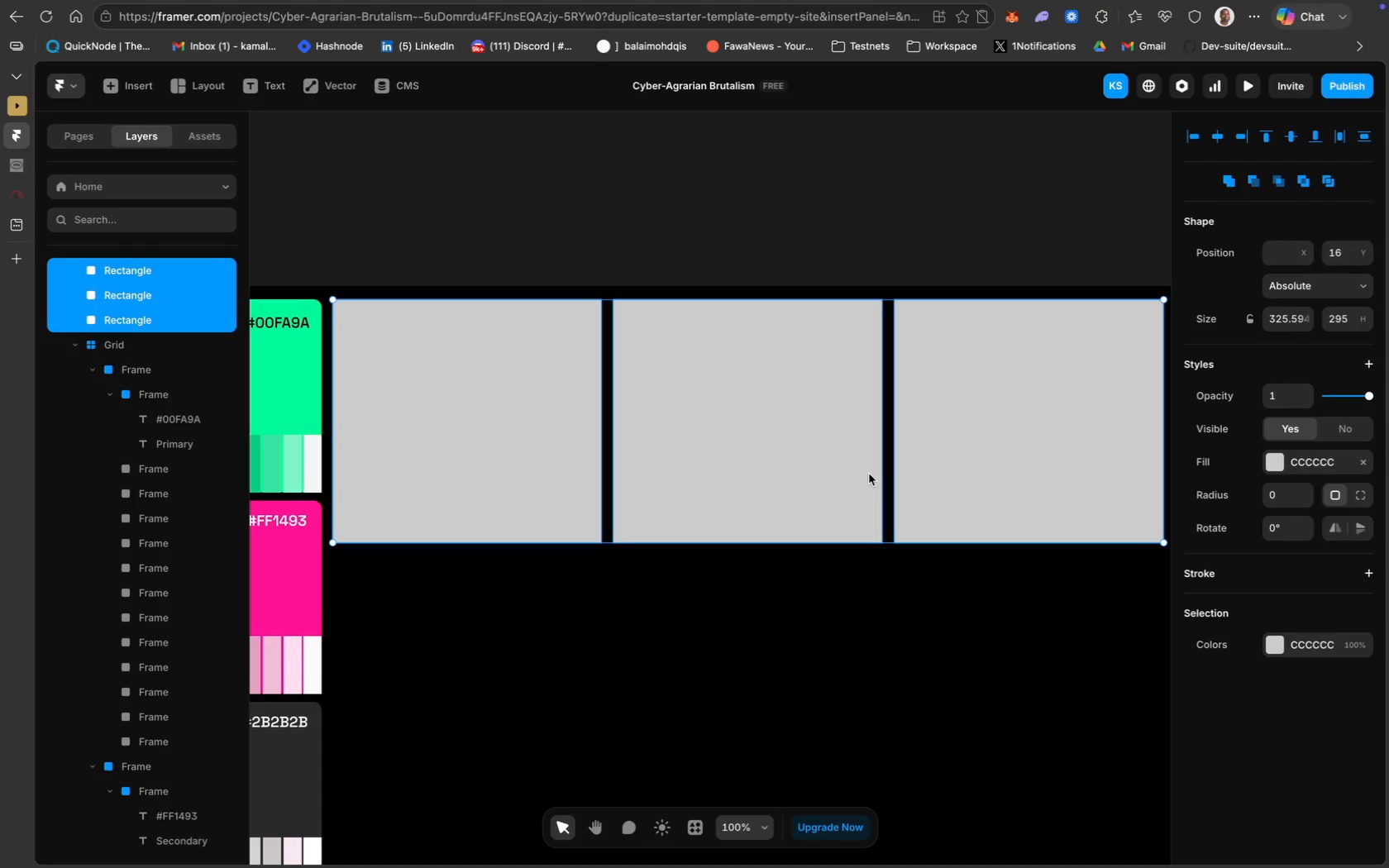 
scroll: coordinate [869, 474], scroll_direction: down, amount: 21.0
 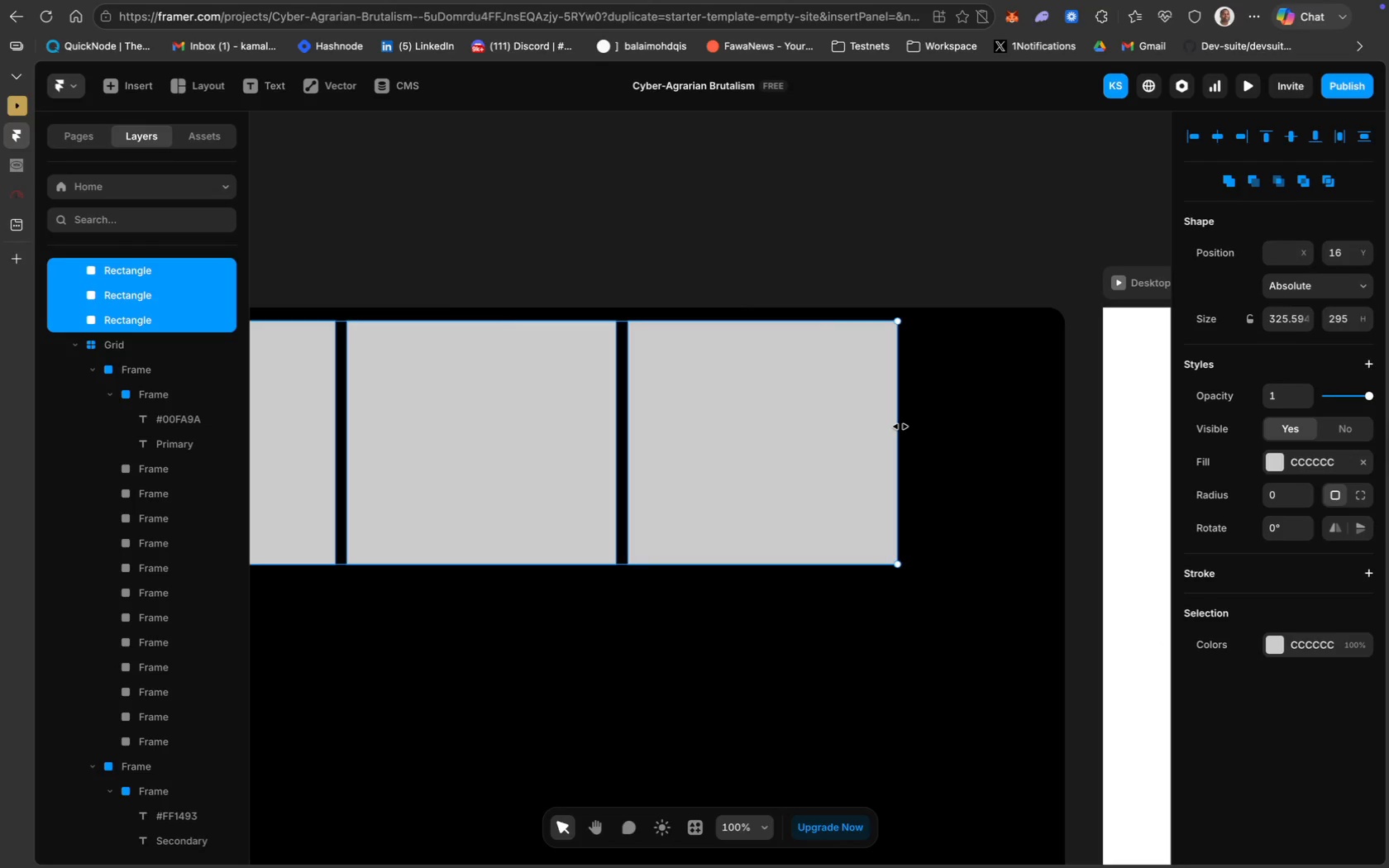 
left_click_drag(start_coordinate=[900, 427], to_coordinate=[950, 432])
 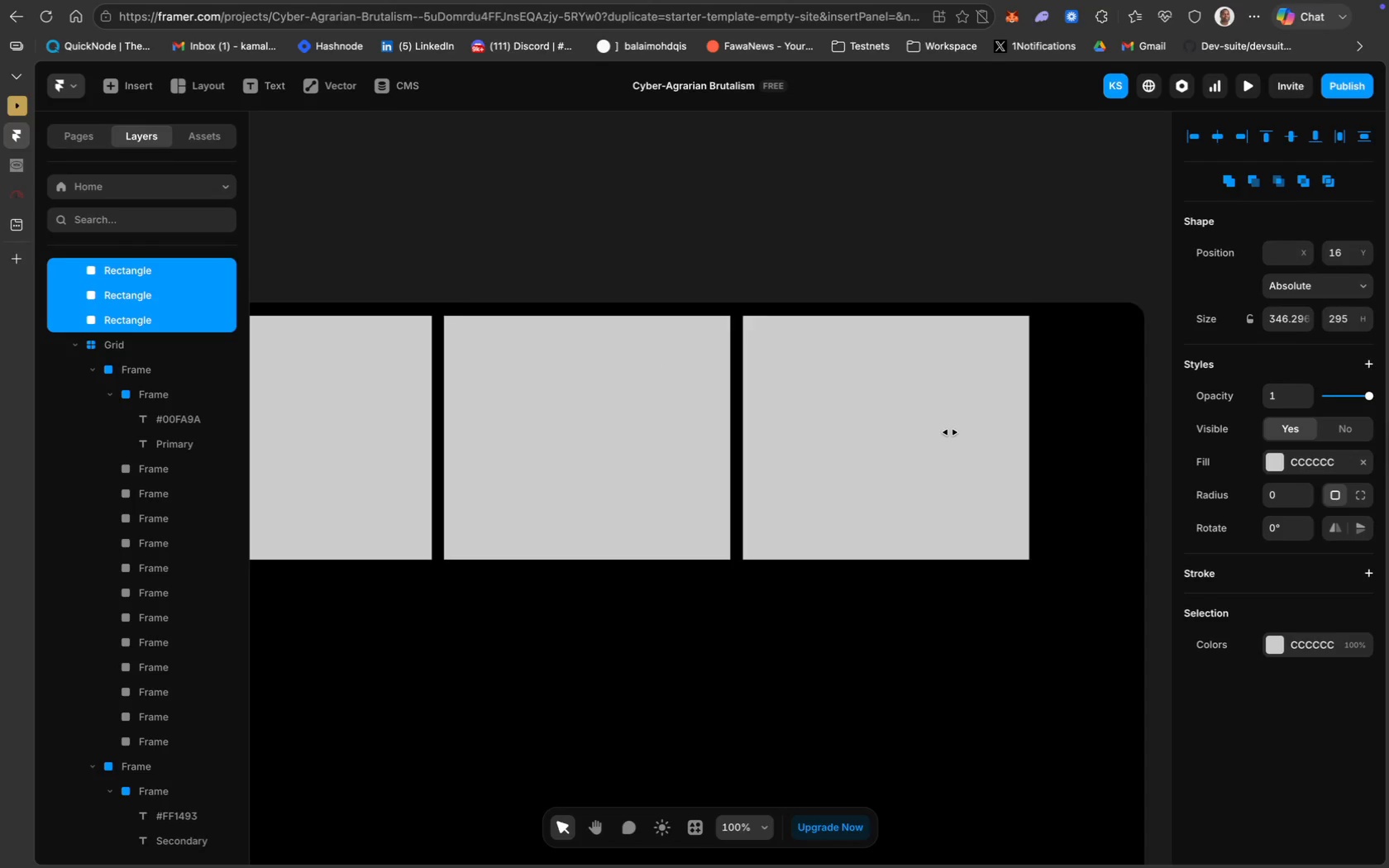 
scroll: coordinate [950, 432], scroll_direction: up, amount: 45.0
 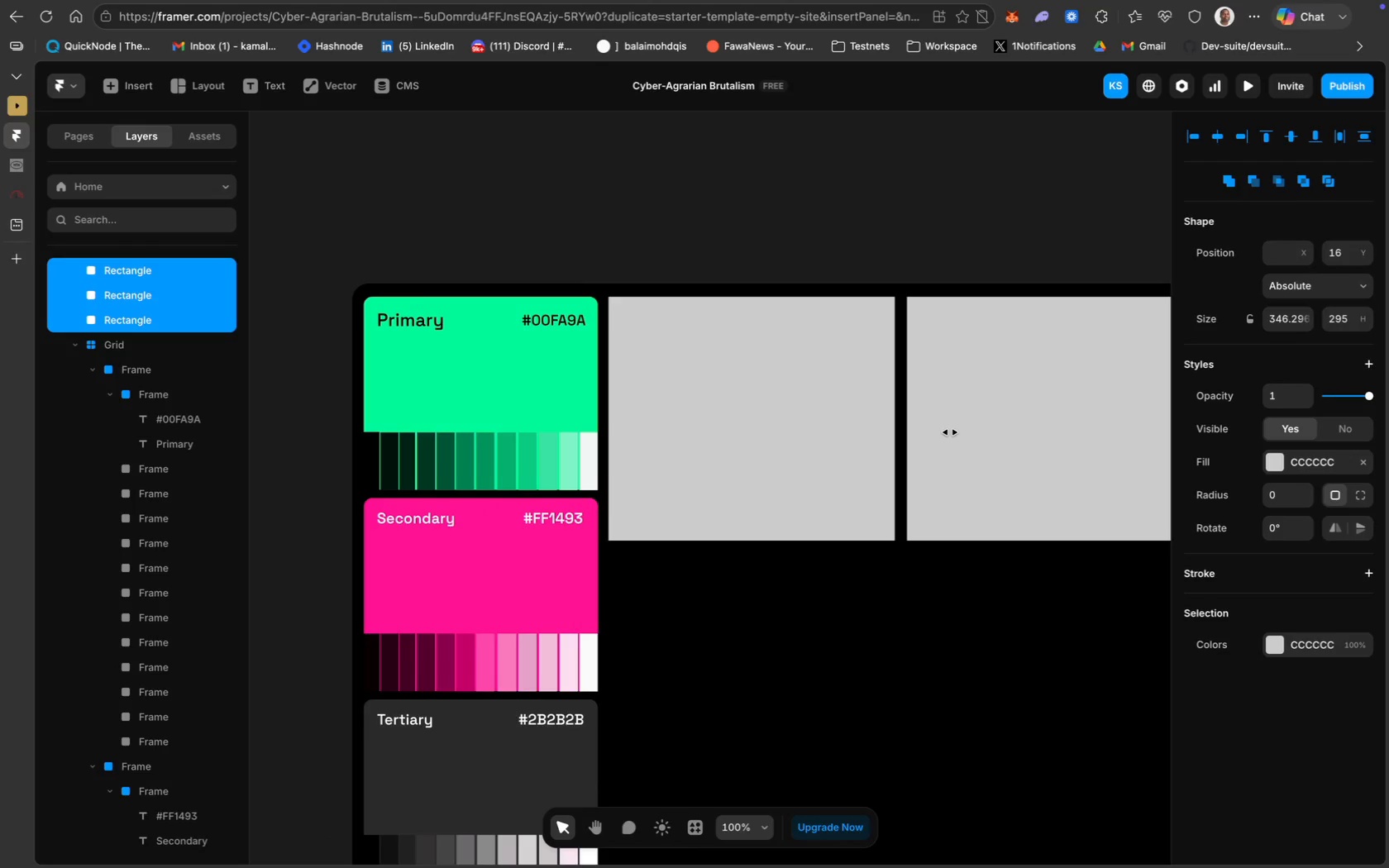 
scroll: coordinate [950, 432], scroll_direction: down, amount: 15.0
 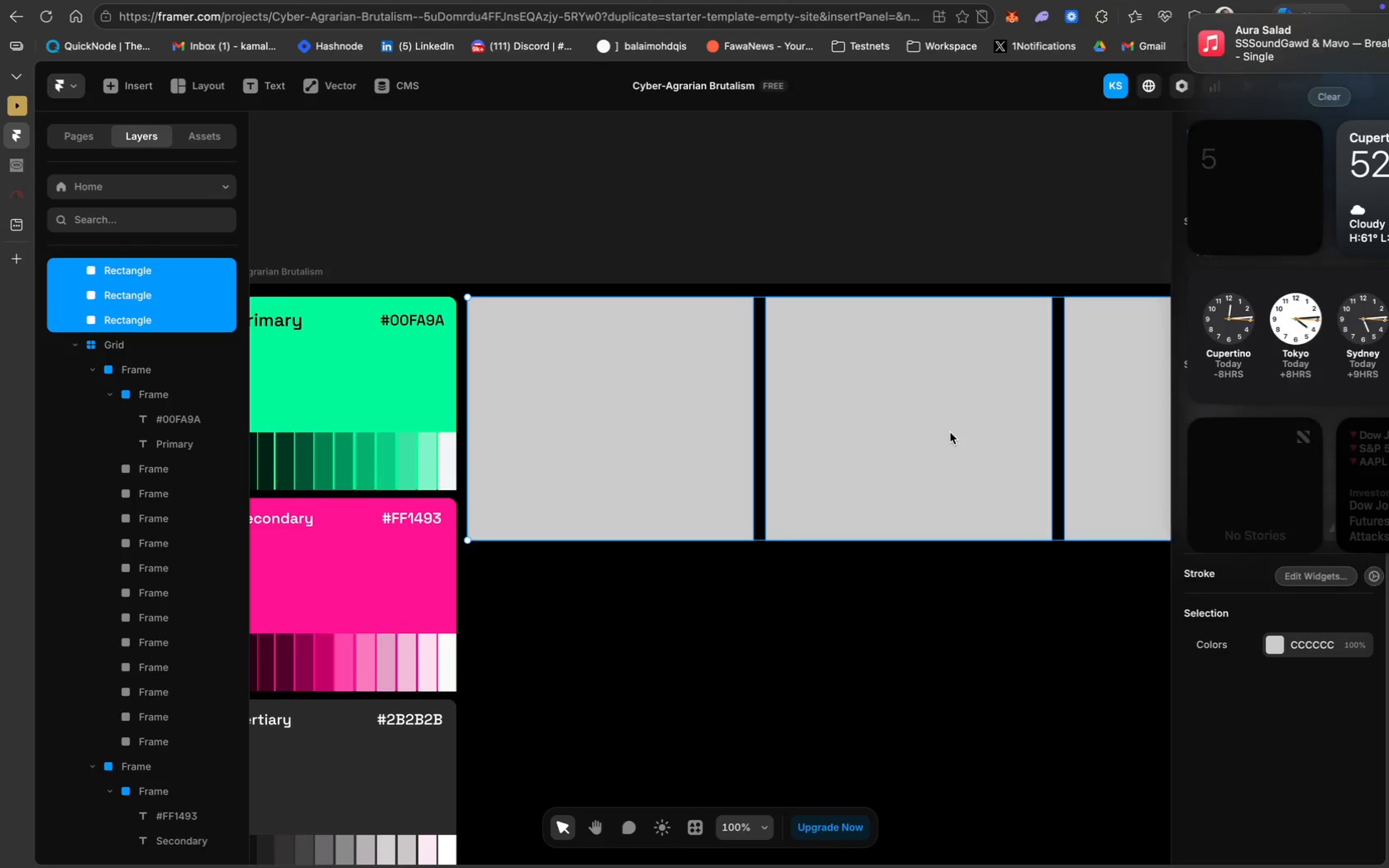 
wait(6.07)
 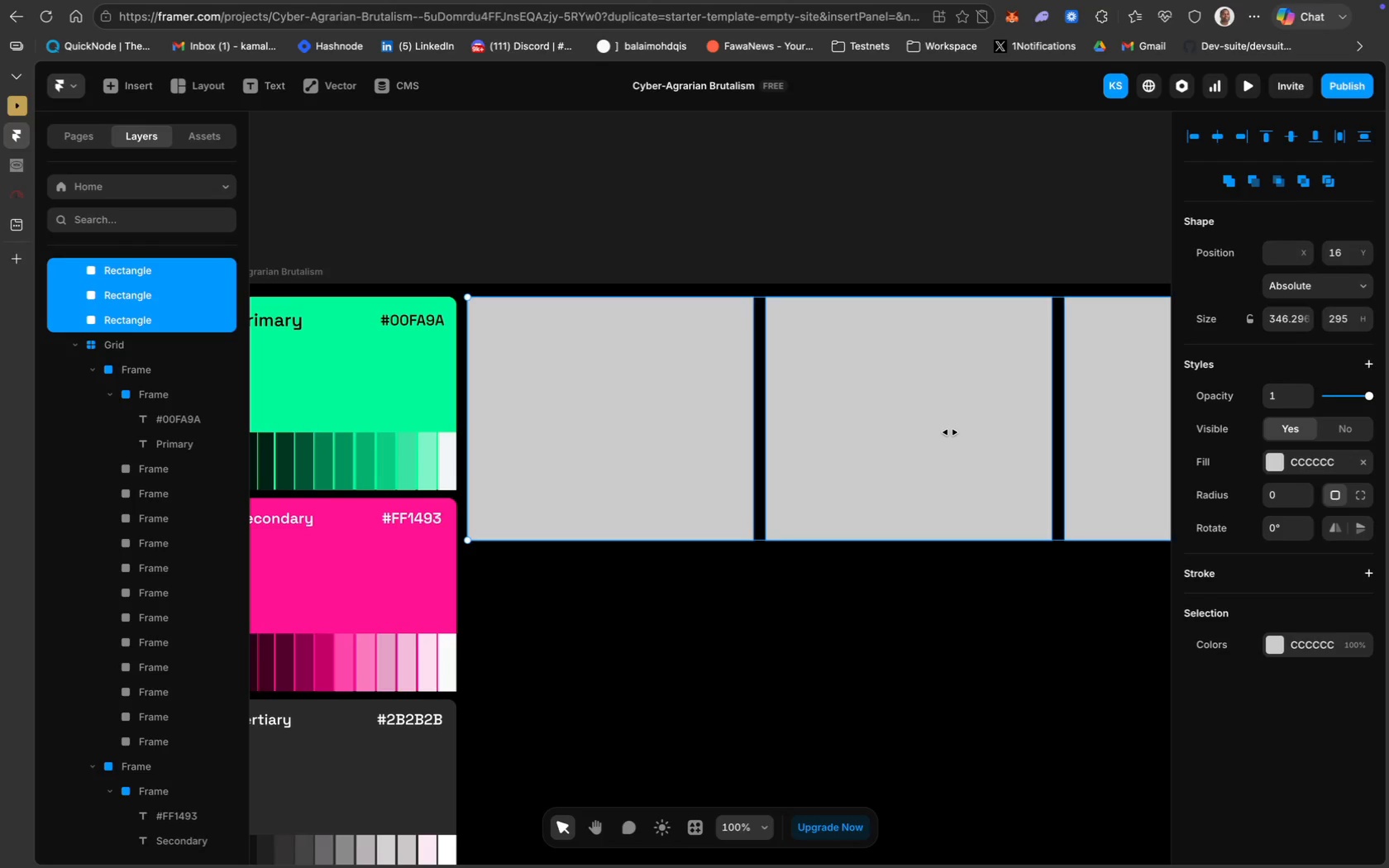 
scroll: coordinate [912, 540], scroll_direction: down, amount: 39.0
 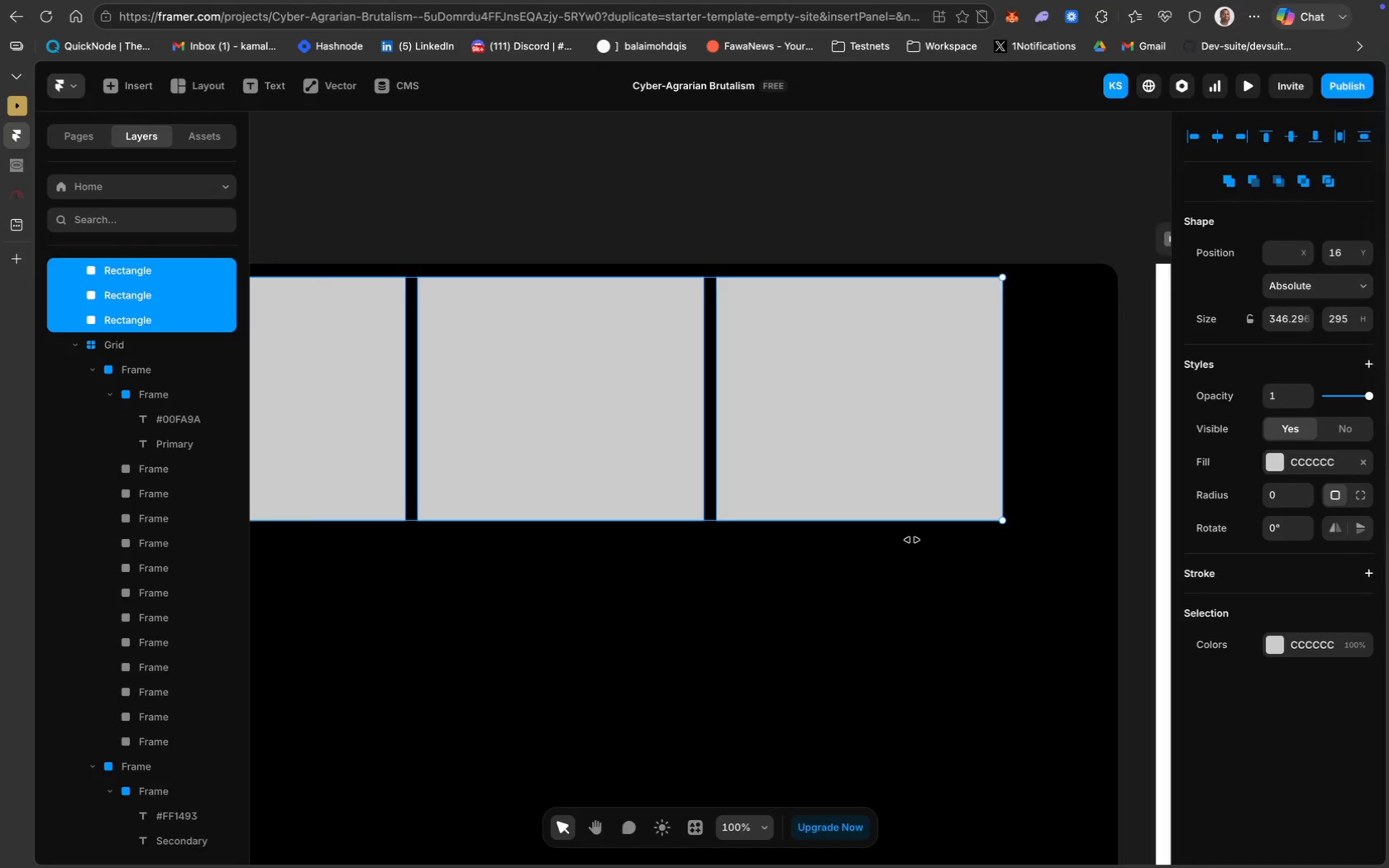 
scroll: coordinate [790, 525], scroll_direction: up, amount: 51.0
 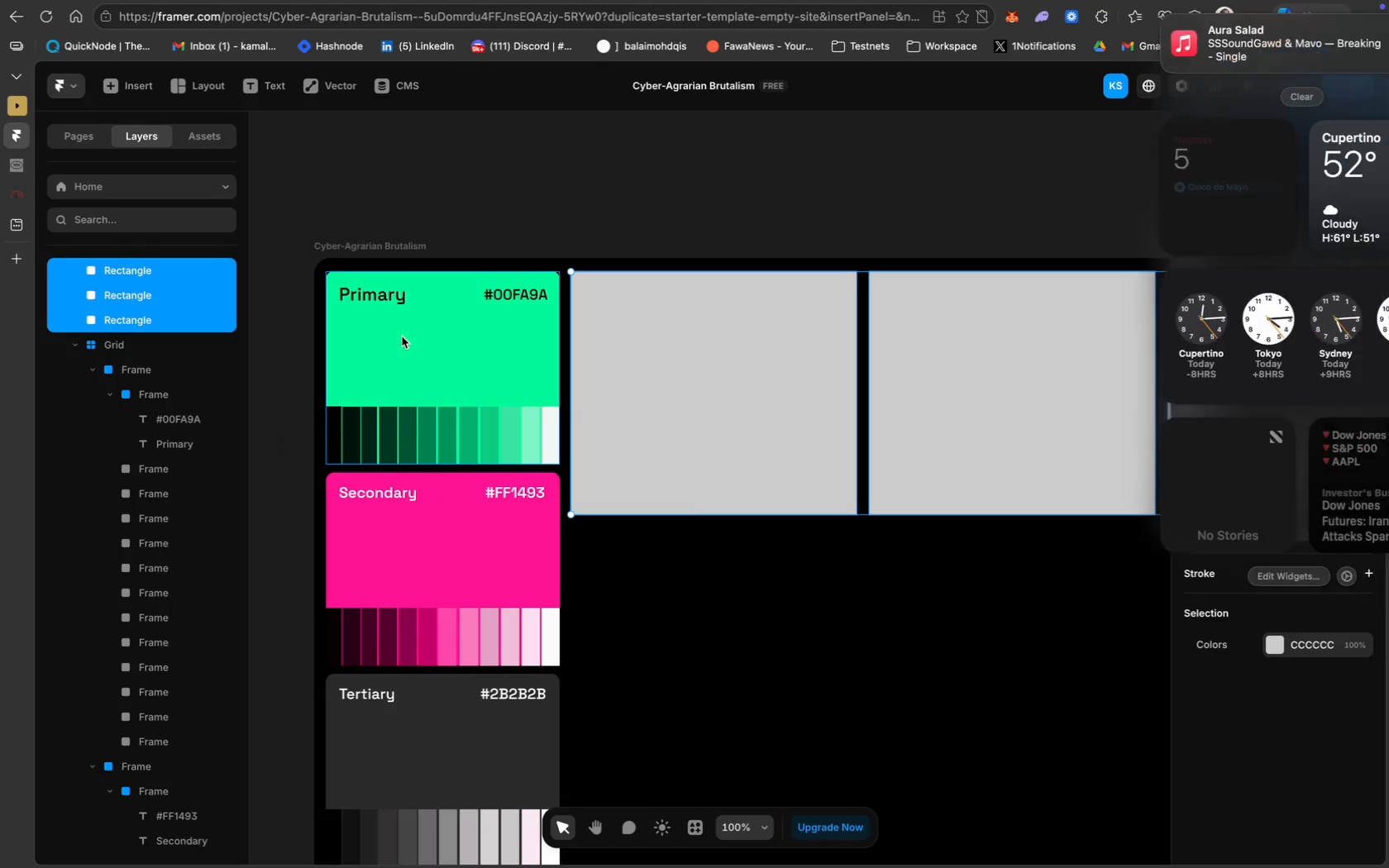 
left_click([643, 551])
 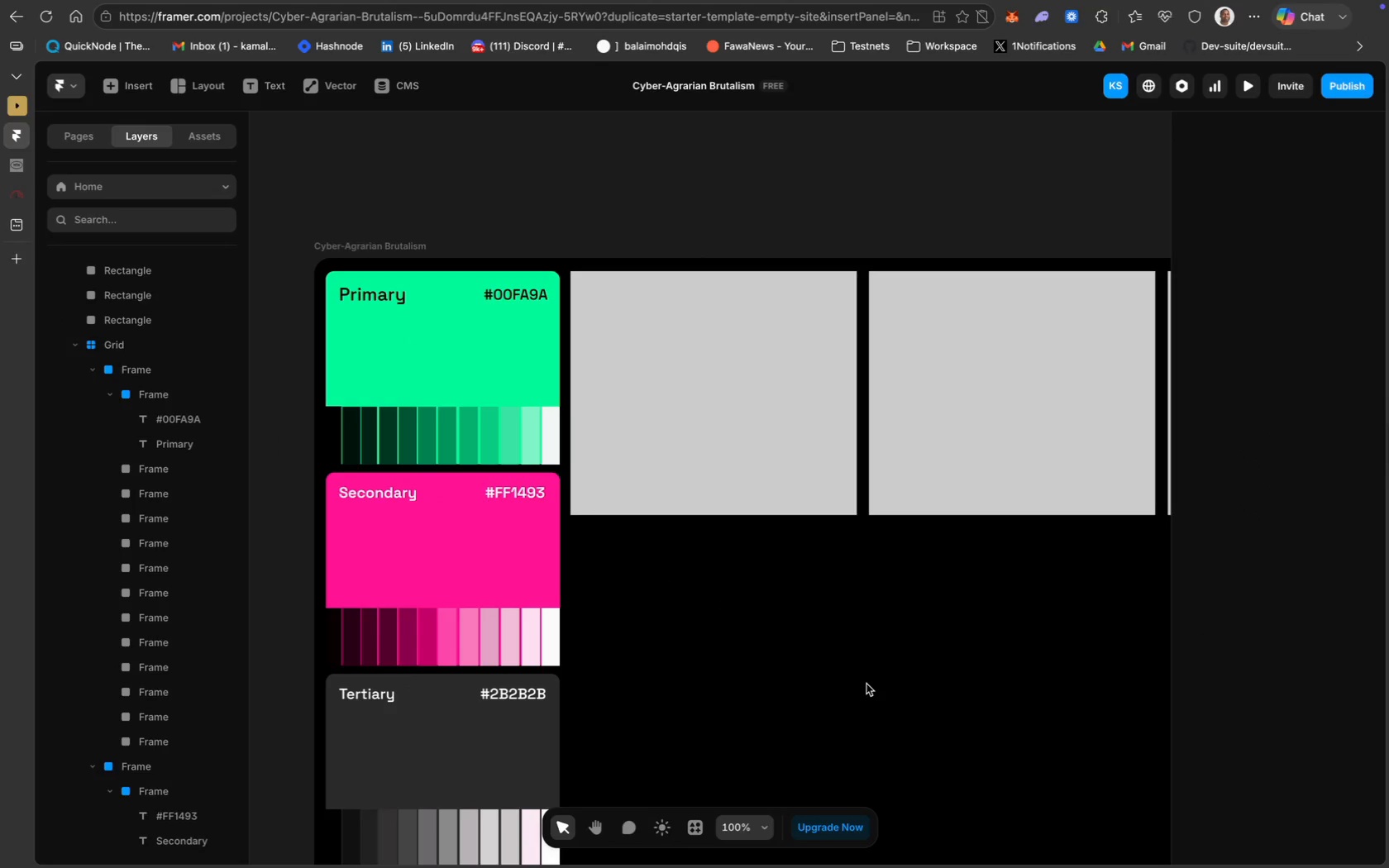 
scroll: coordinate [866, 684], scroll_direction: down, amount: 71.0
 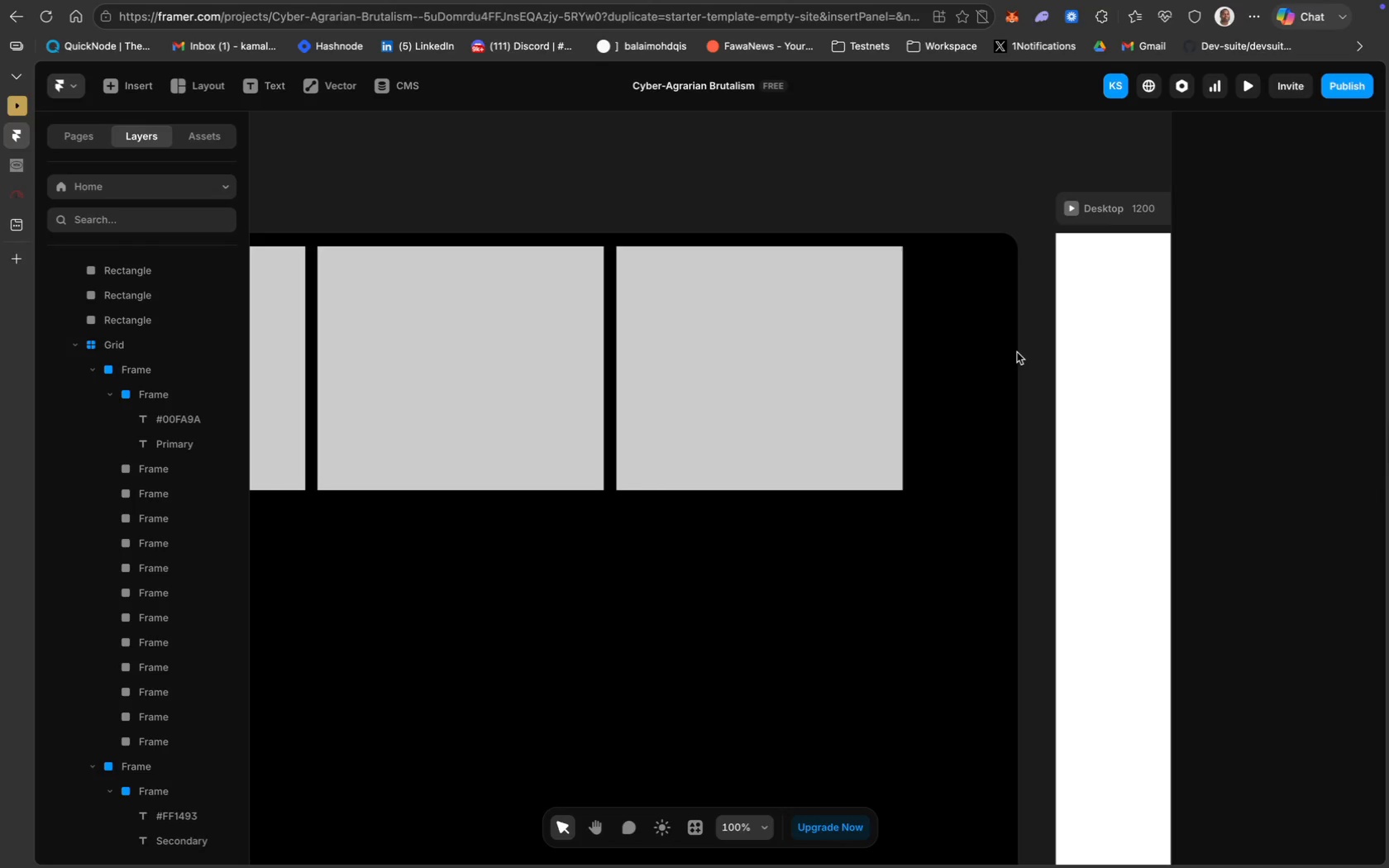 
key(CapsLock)
 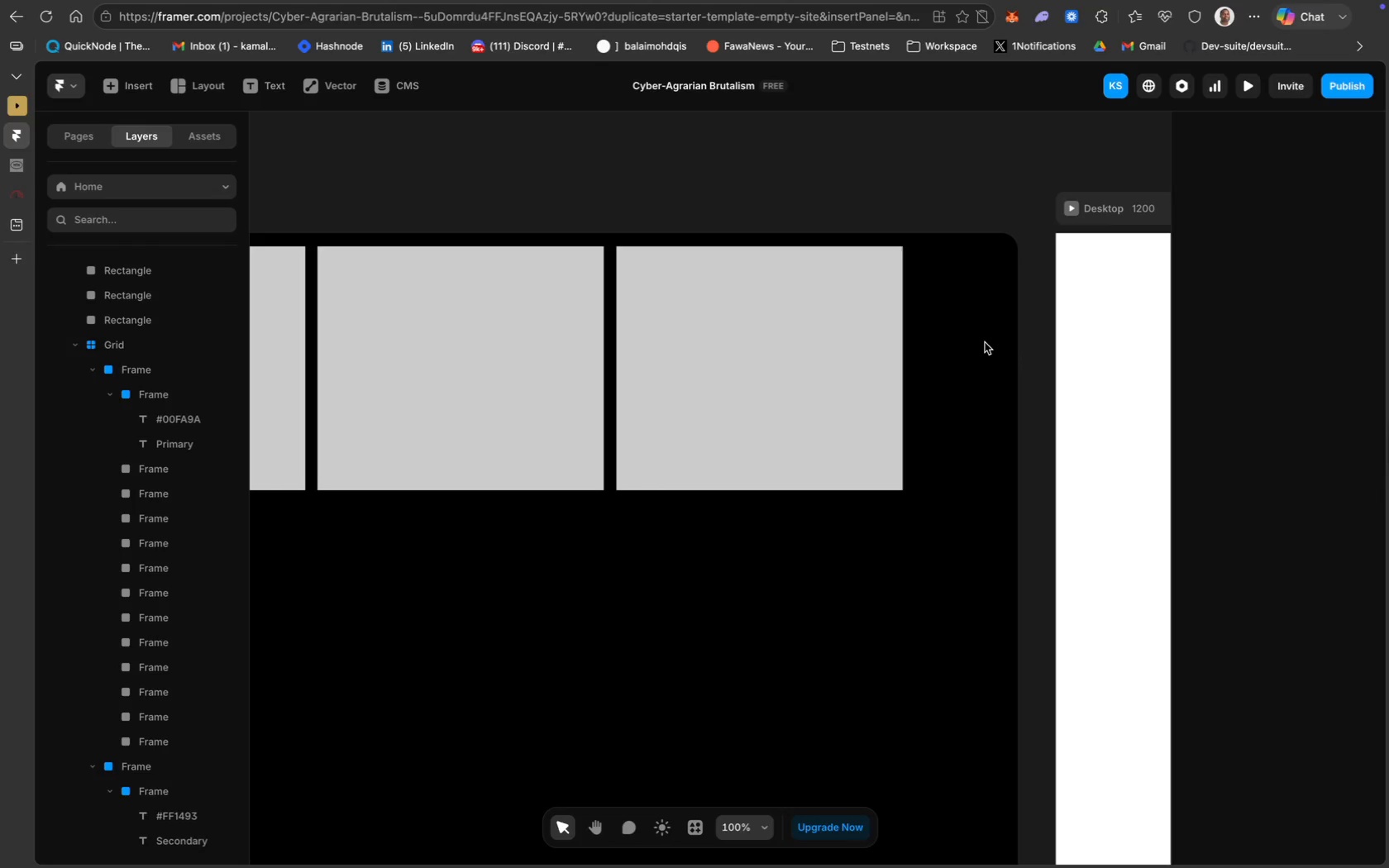 
left_click([985, 342])
 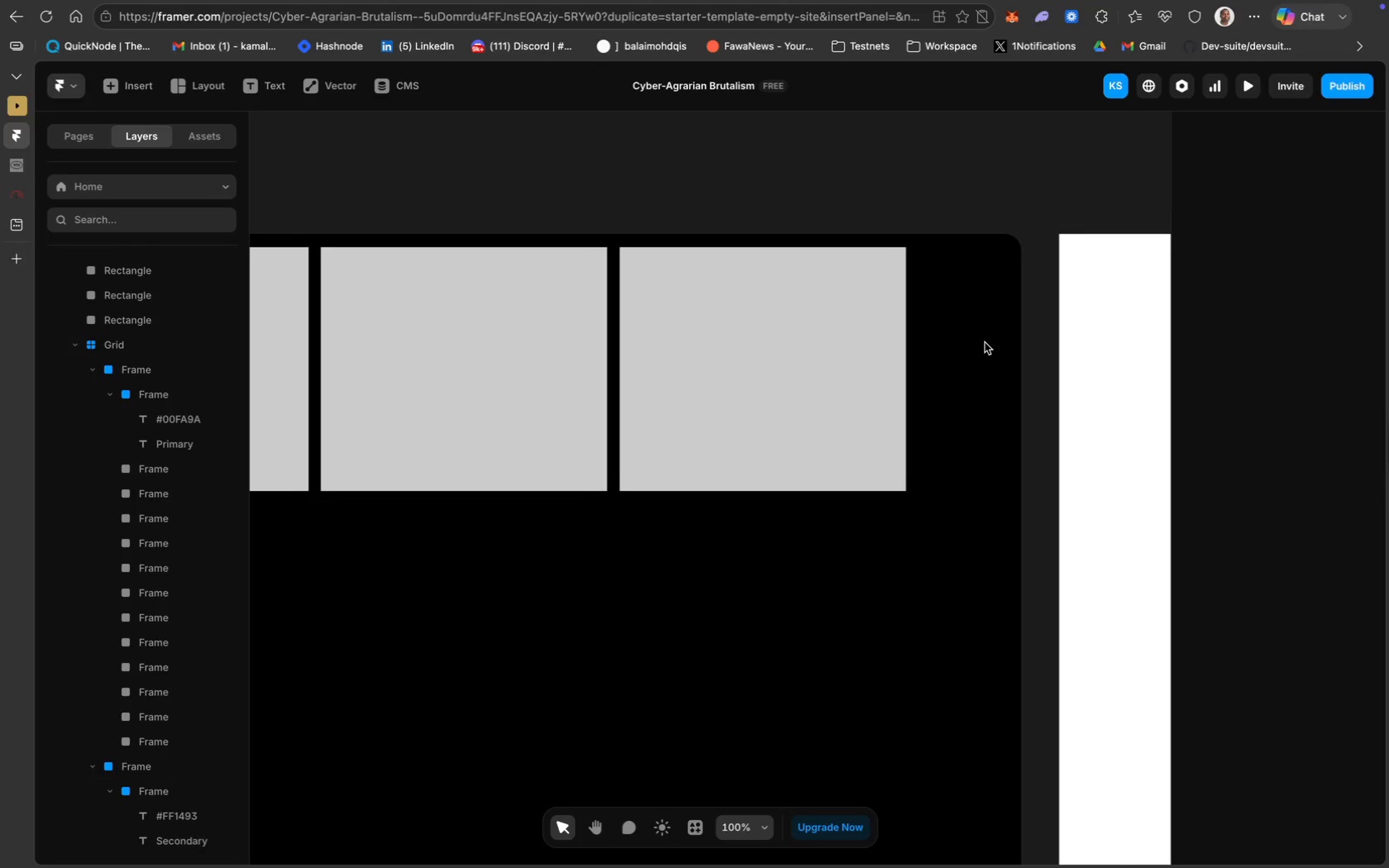 
scroll: coordinate [985, 342], scroll_direction: down, amount: 8.0
 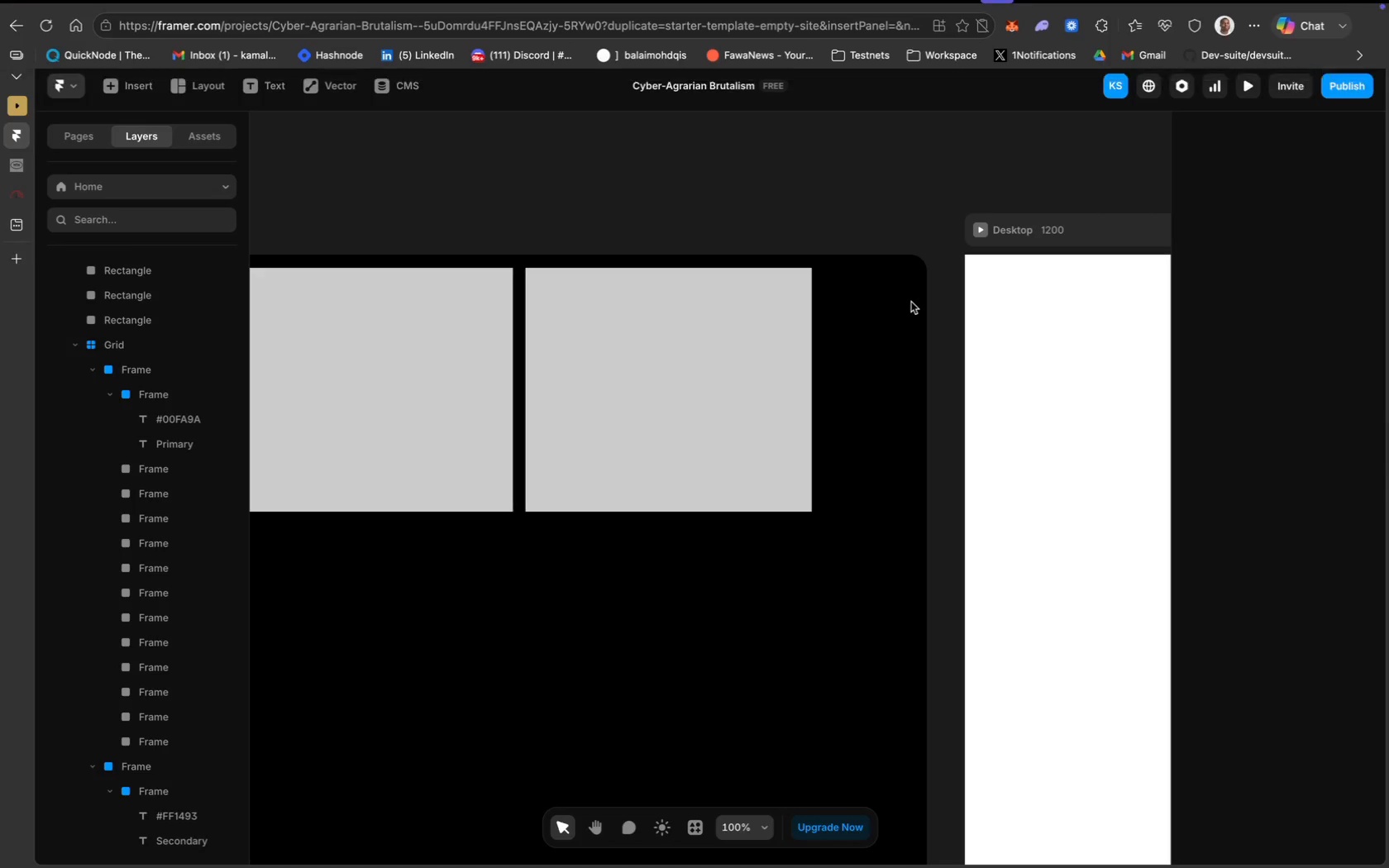 
wait(14.97)
 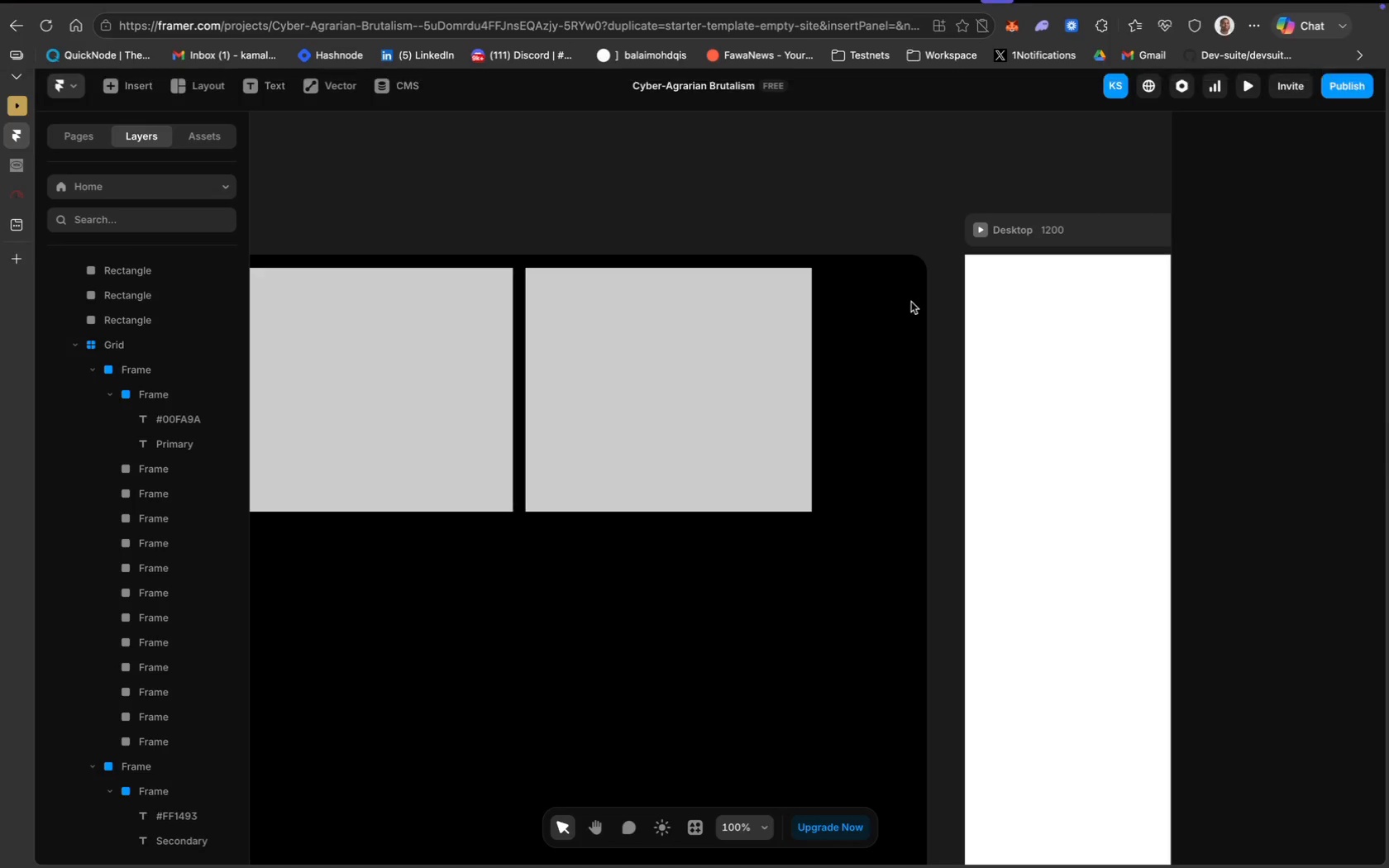 
scroll: coordinate [877, 424], scroll_direction: up, amount: 70.0
 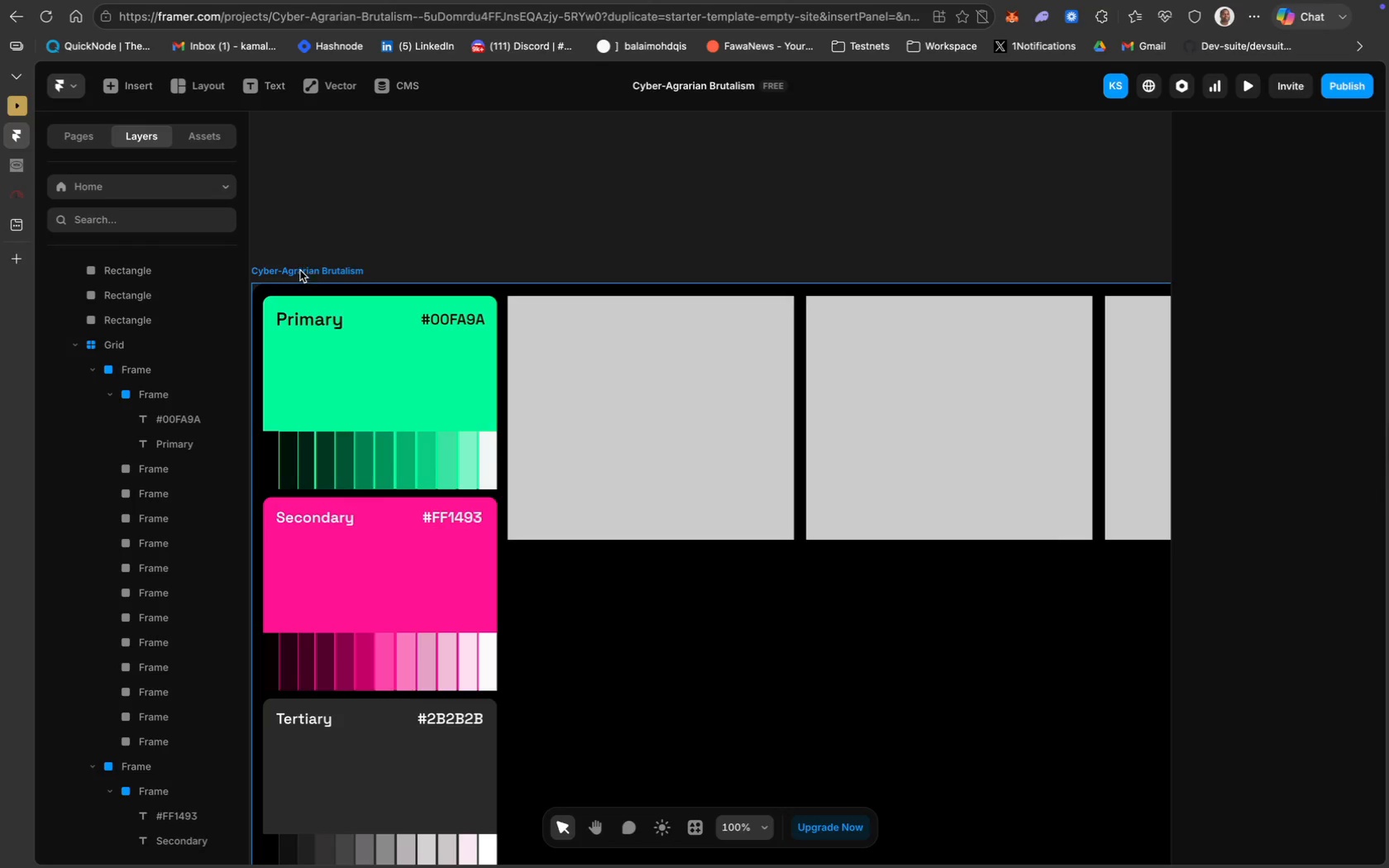 
left_click([300, 274])
 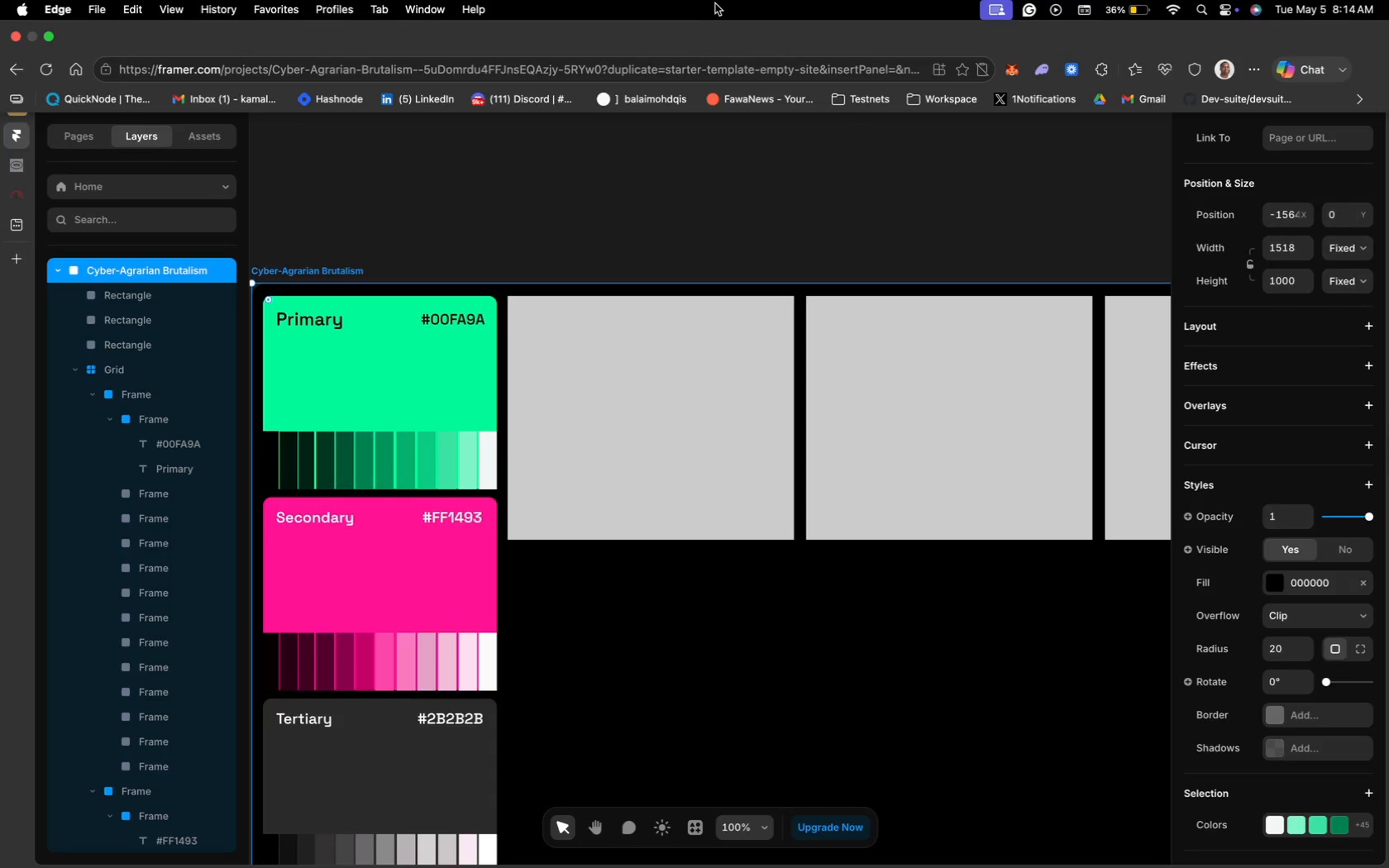 
wait(9.28)
 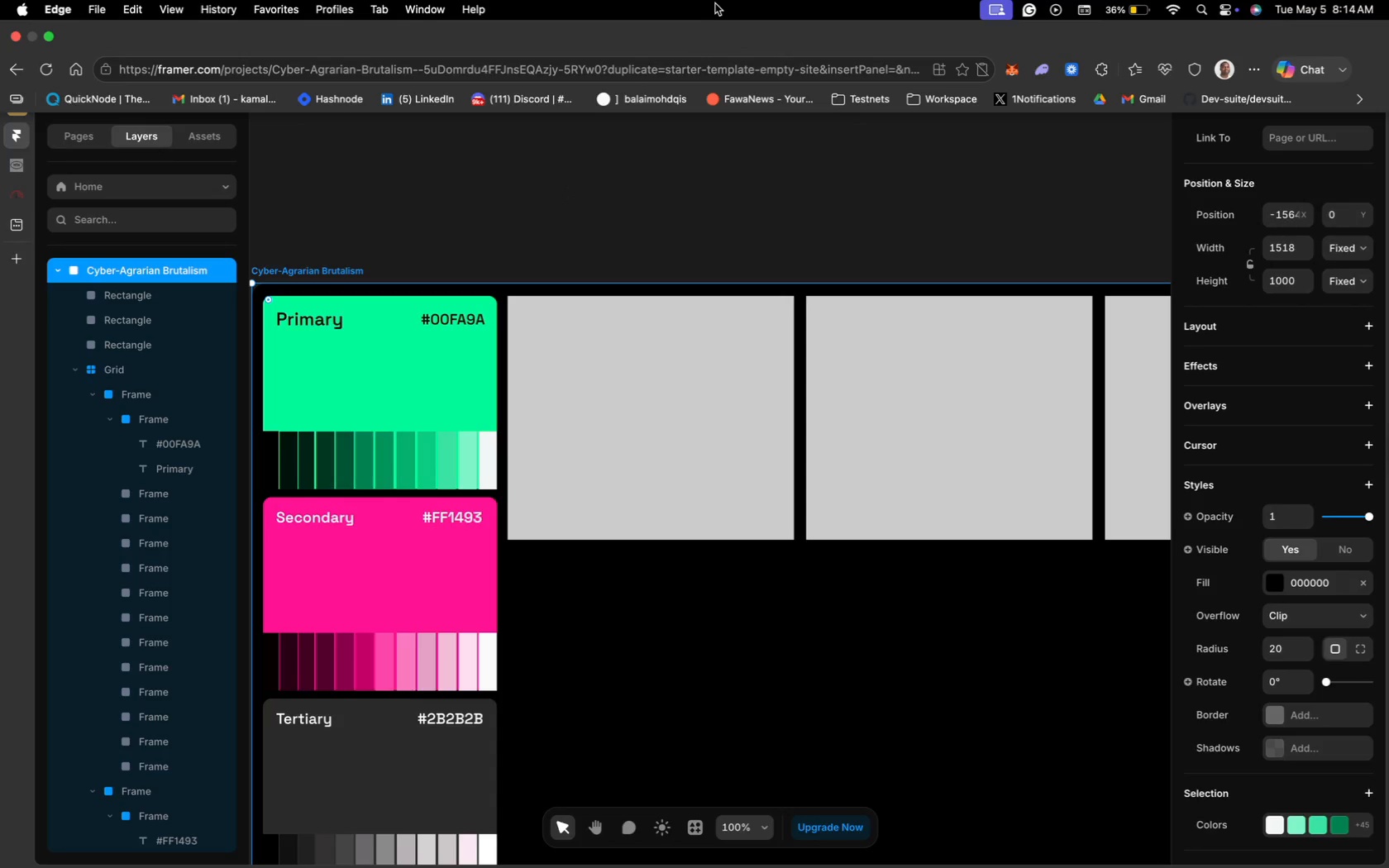 
scroll: coordinate [693, 553], scroll_direction: down, amount: 1.0
 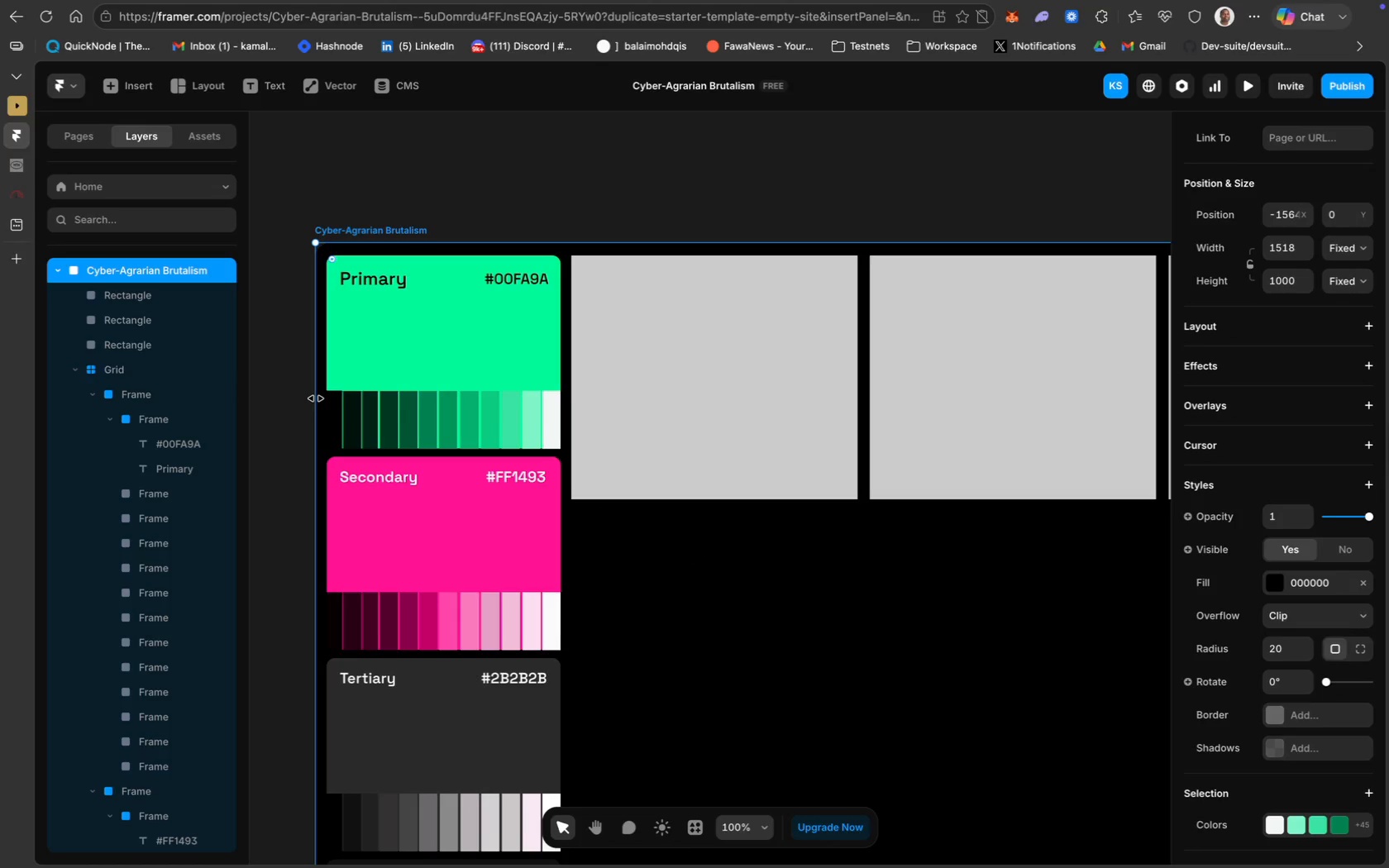 
left_click_drag(start_coordinate=[316, 398], to_coordinate=[365, 398])
 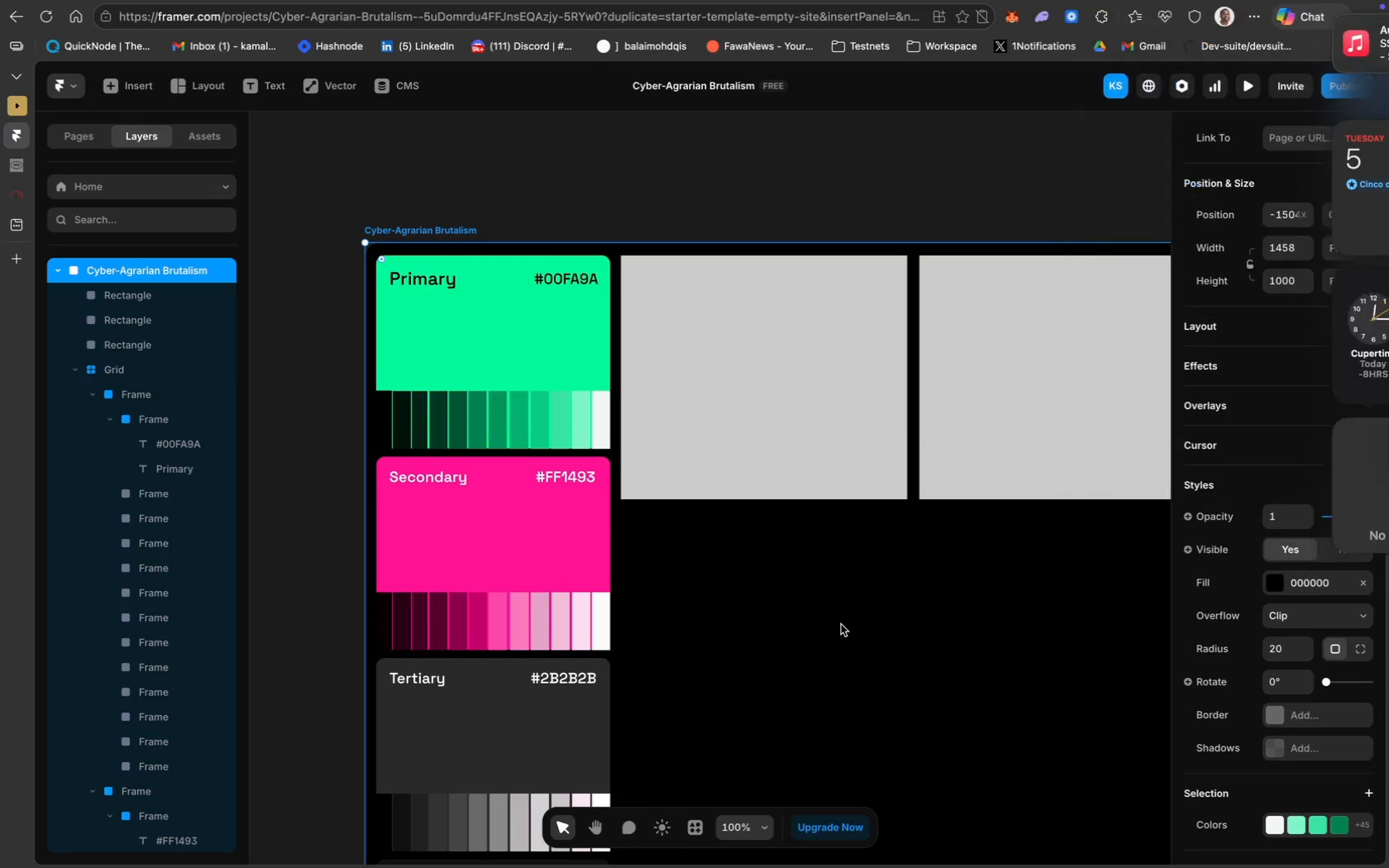 
scroll: coordinate [841, 624], scroll_direction: up, amount: 11.0
 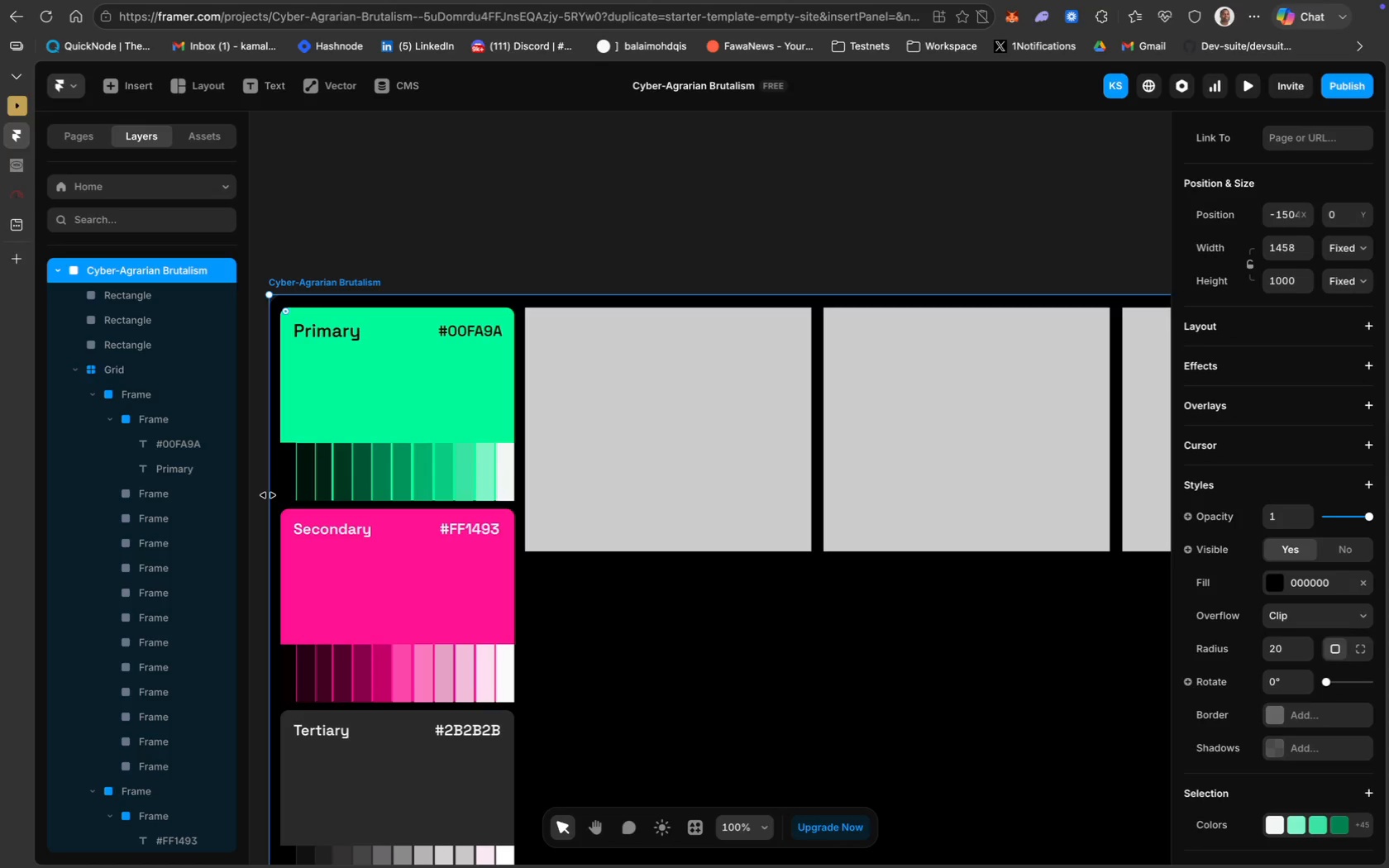 
left_click_drag(start_coordinate=[268, 495], to_coordinate=[302, 494])
 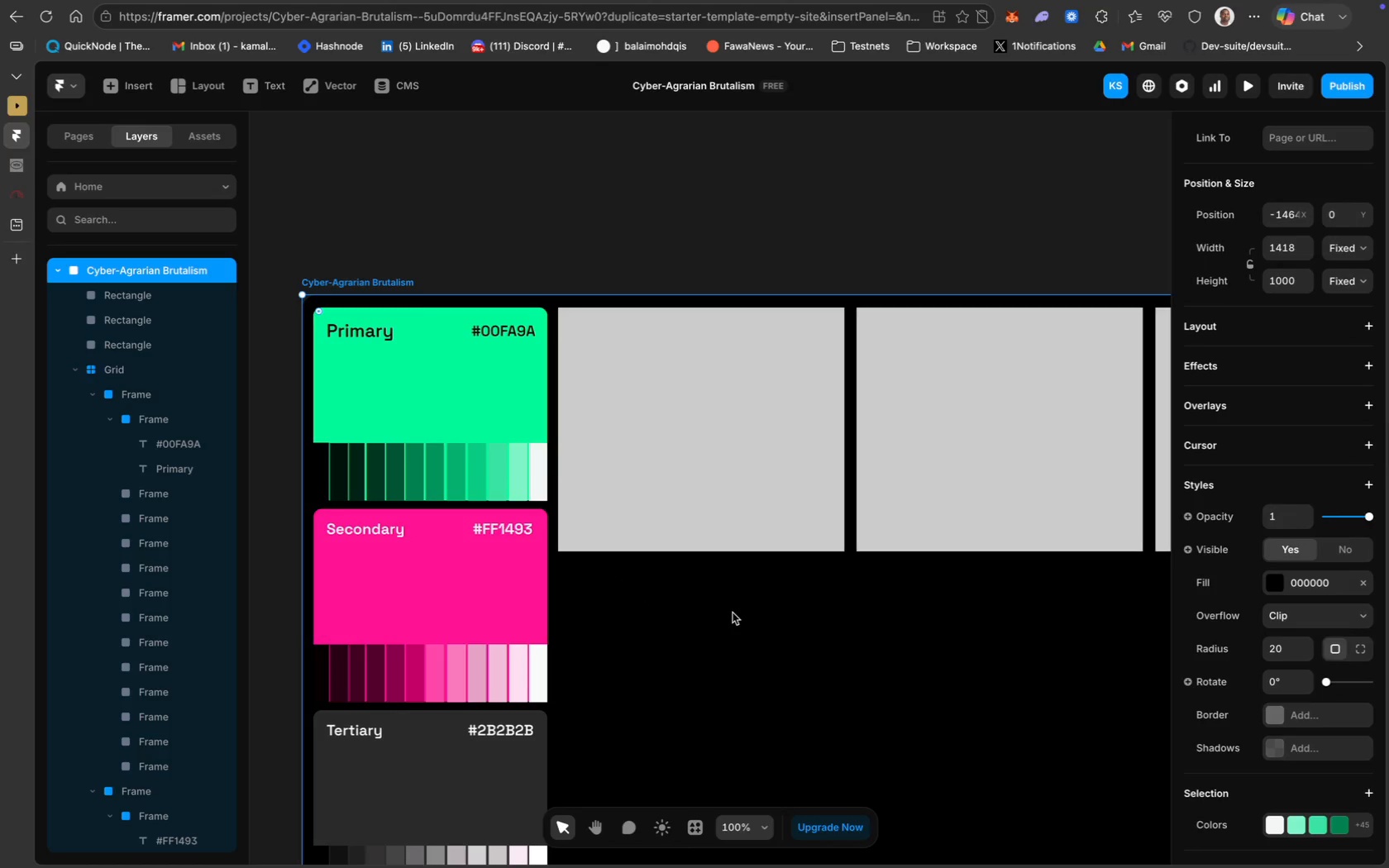 
scroll: coordinate [733, 613], scroll_direction: up, amount: 14.0
 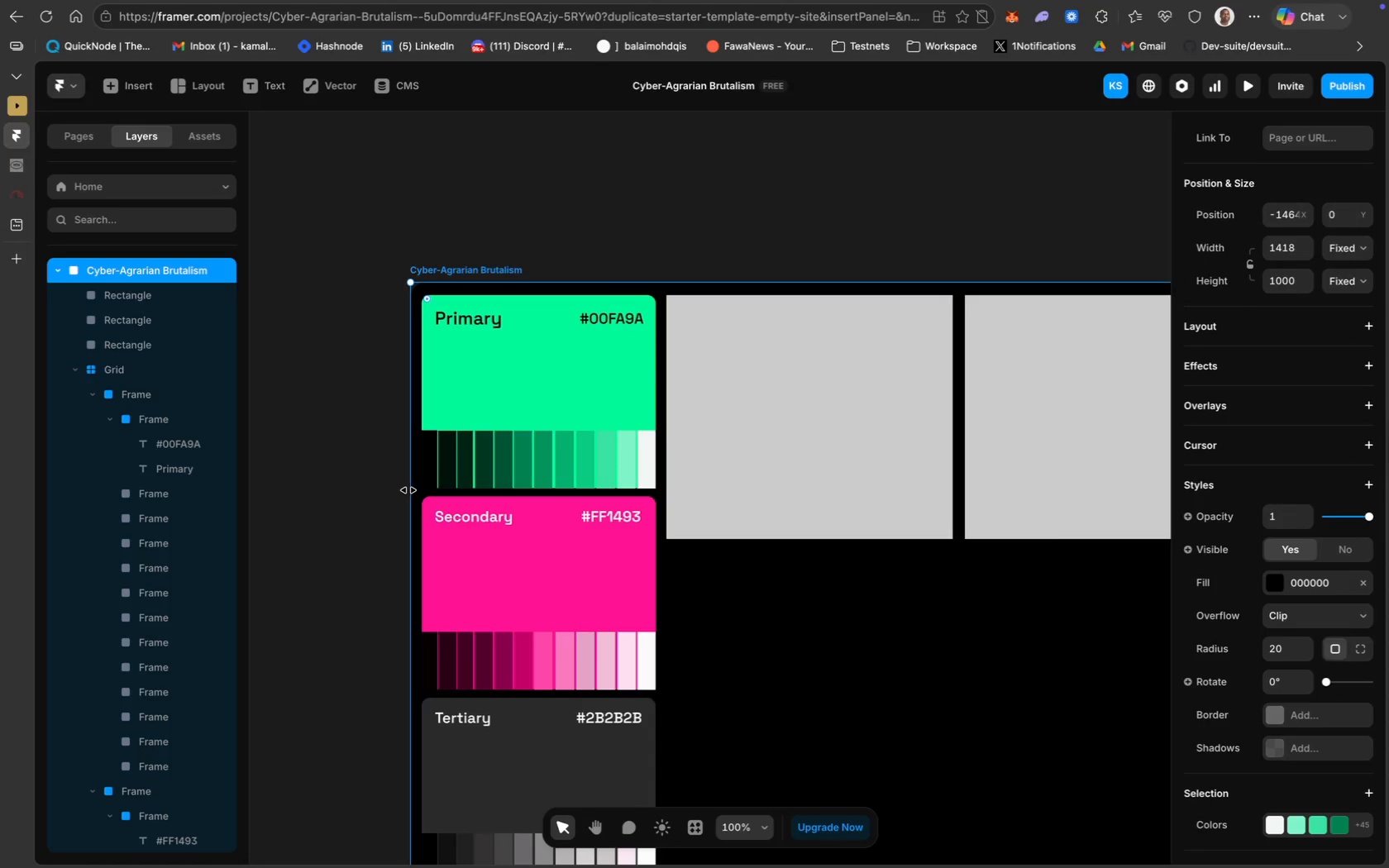 
left_click_drag(start_coordinate=[408, 490], to_coordinate=[425, 490])
 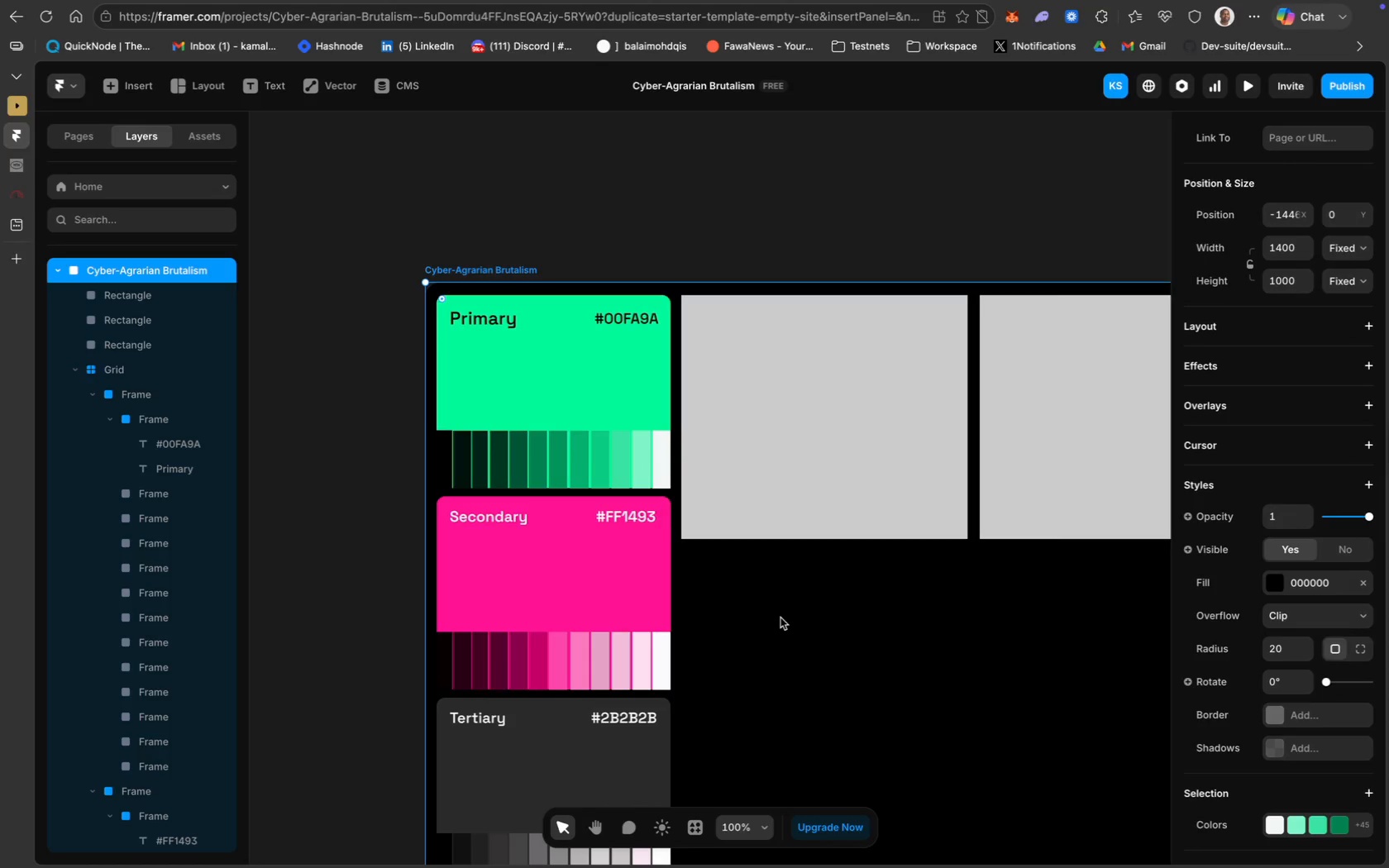 
left_click([780, 618])
 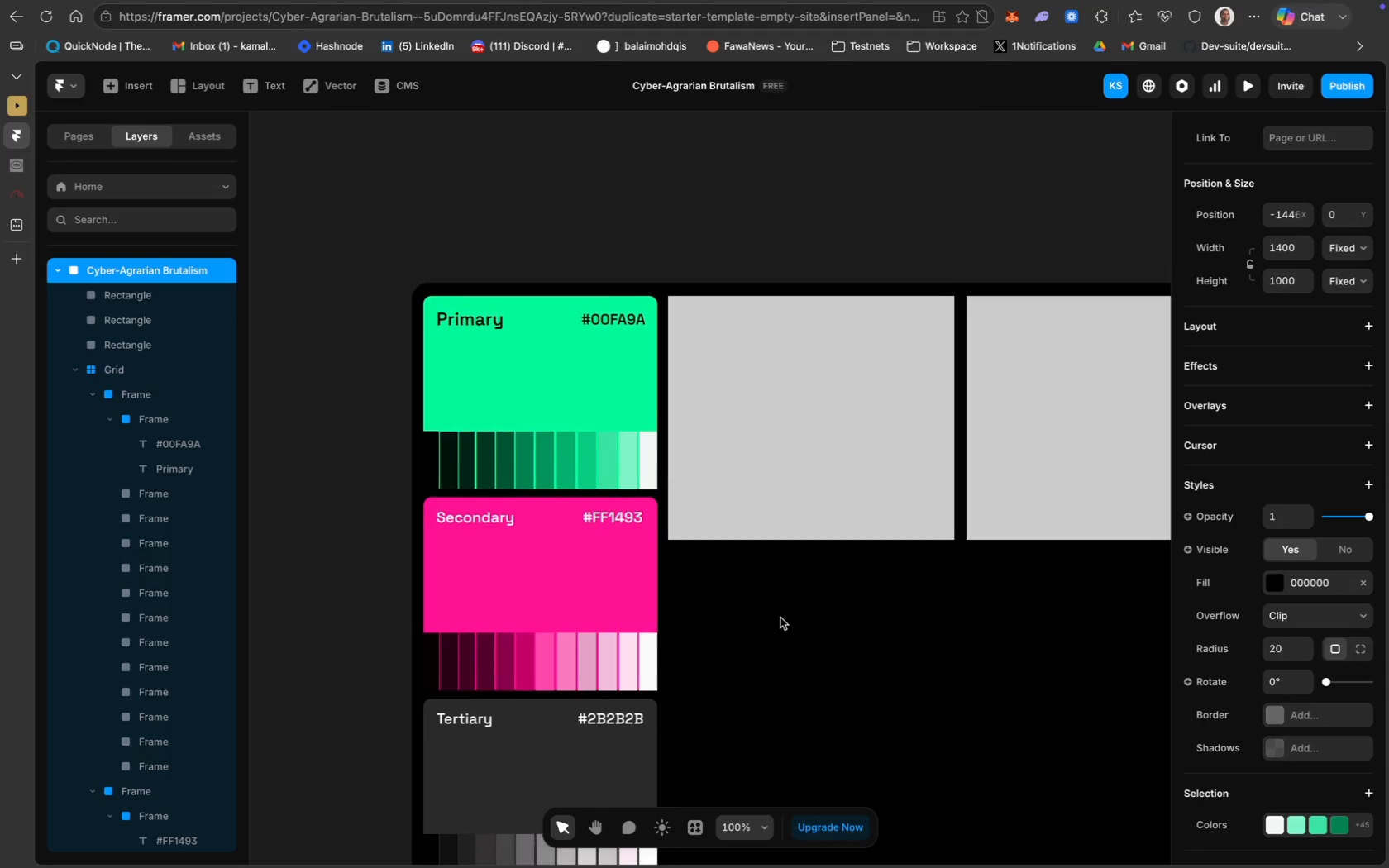 
scroll: coordinate [780, 618], scroll_direction: down, amount: 61.0
 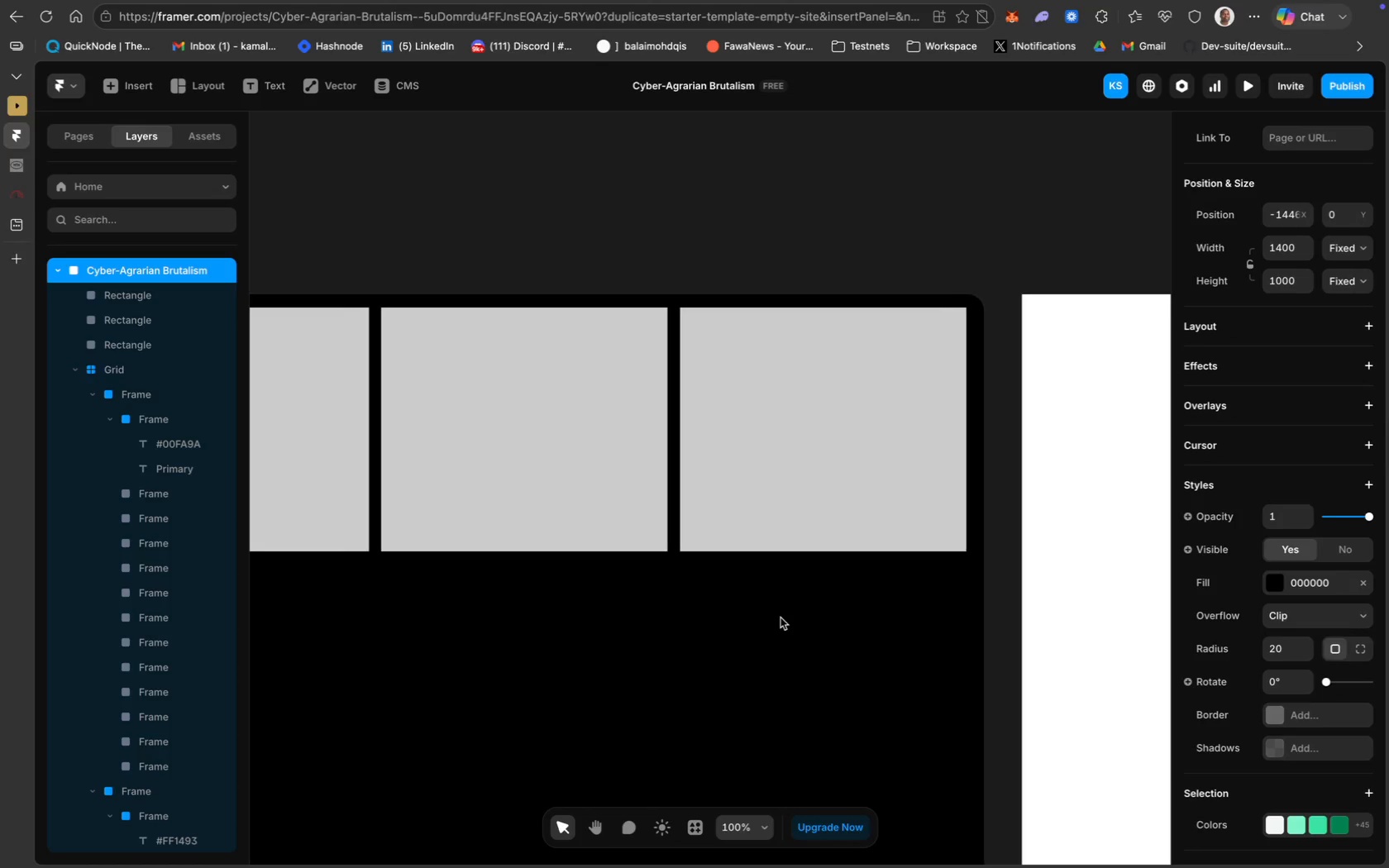 
scroll: coordinate [780, 618], scroll_direction: up, amount: 36.0
 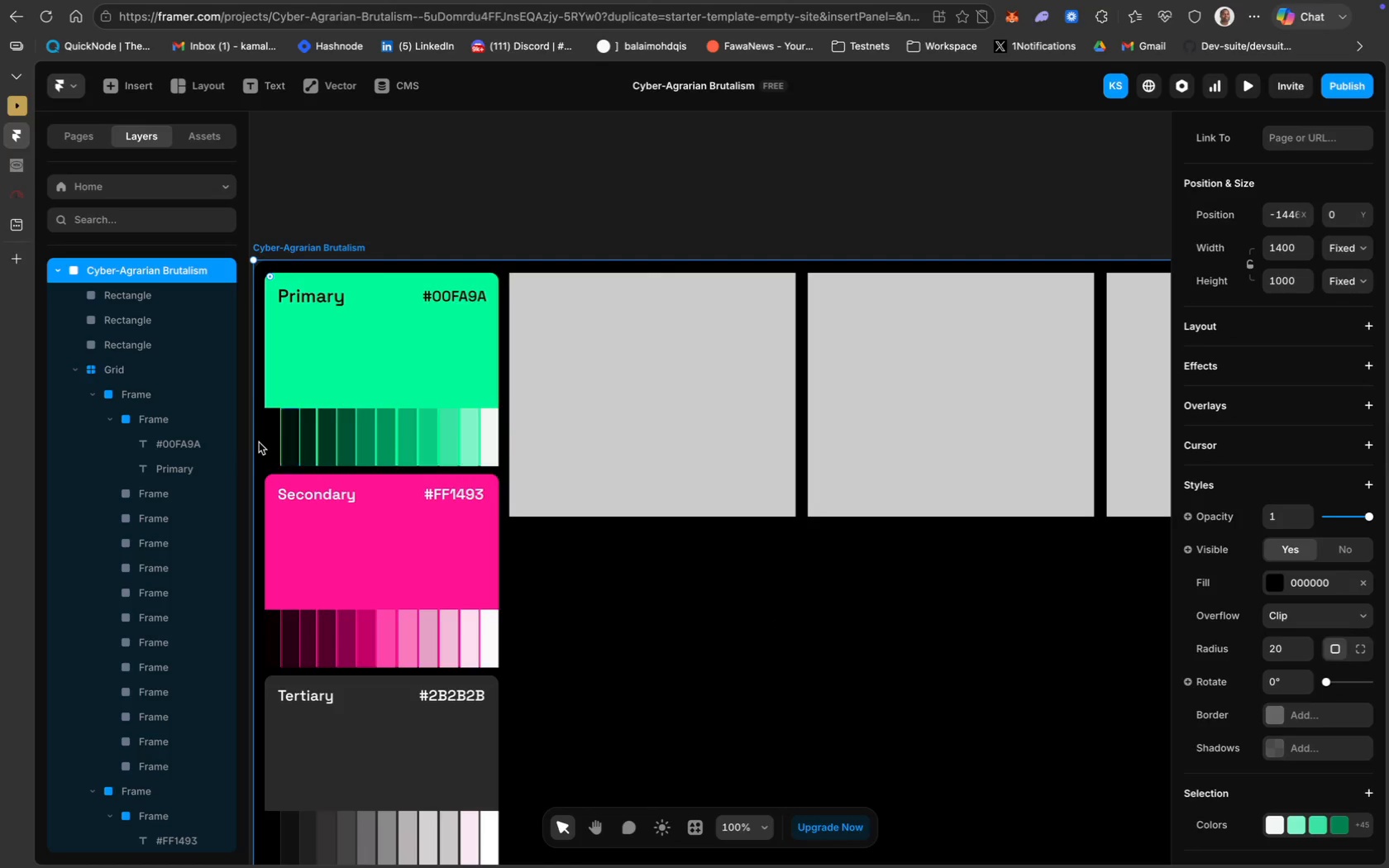 
left_click_drag(start_coordinate=[254, 437], to_coordinate=[258, 437])
 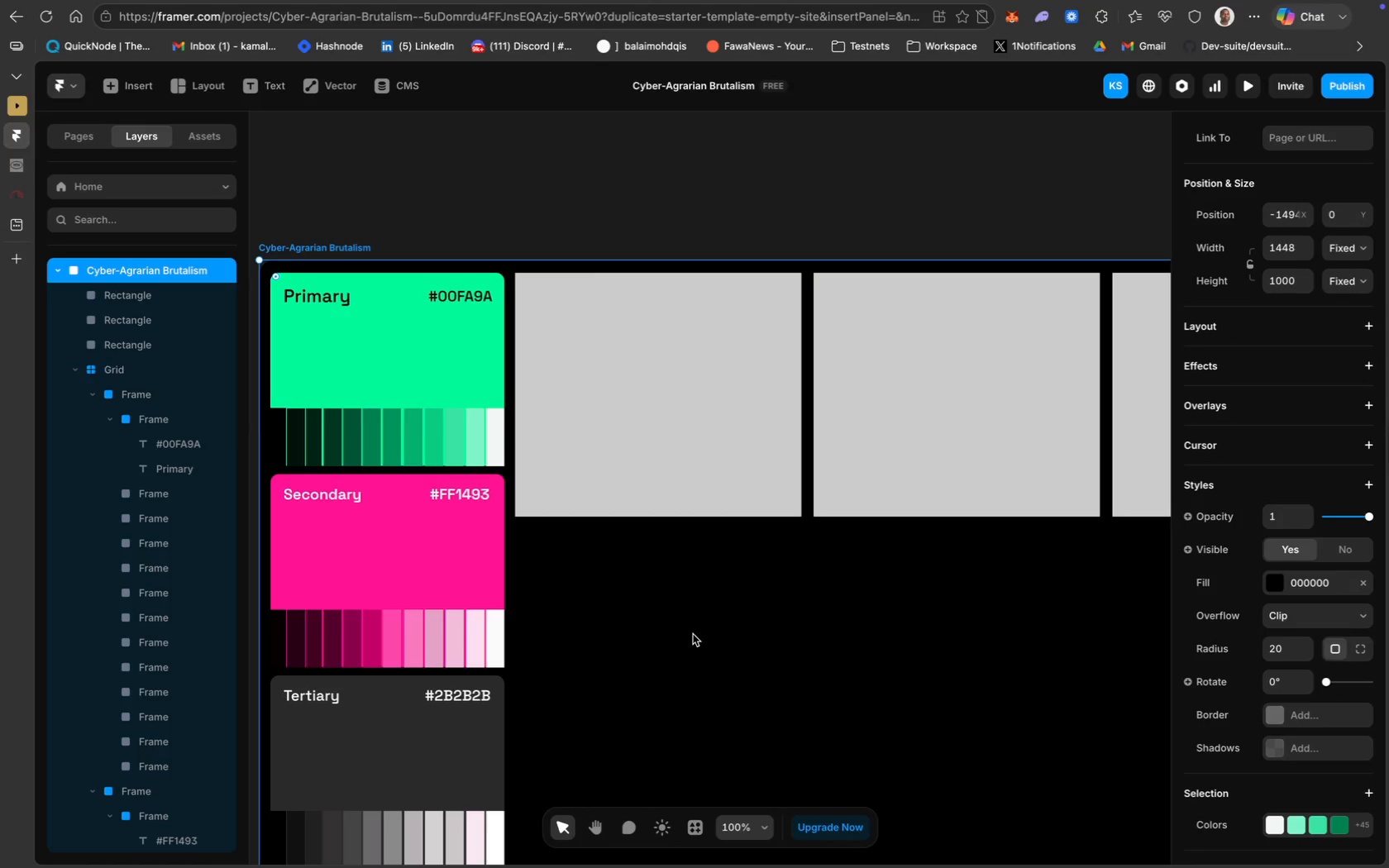 
left_click([693, 634])
 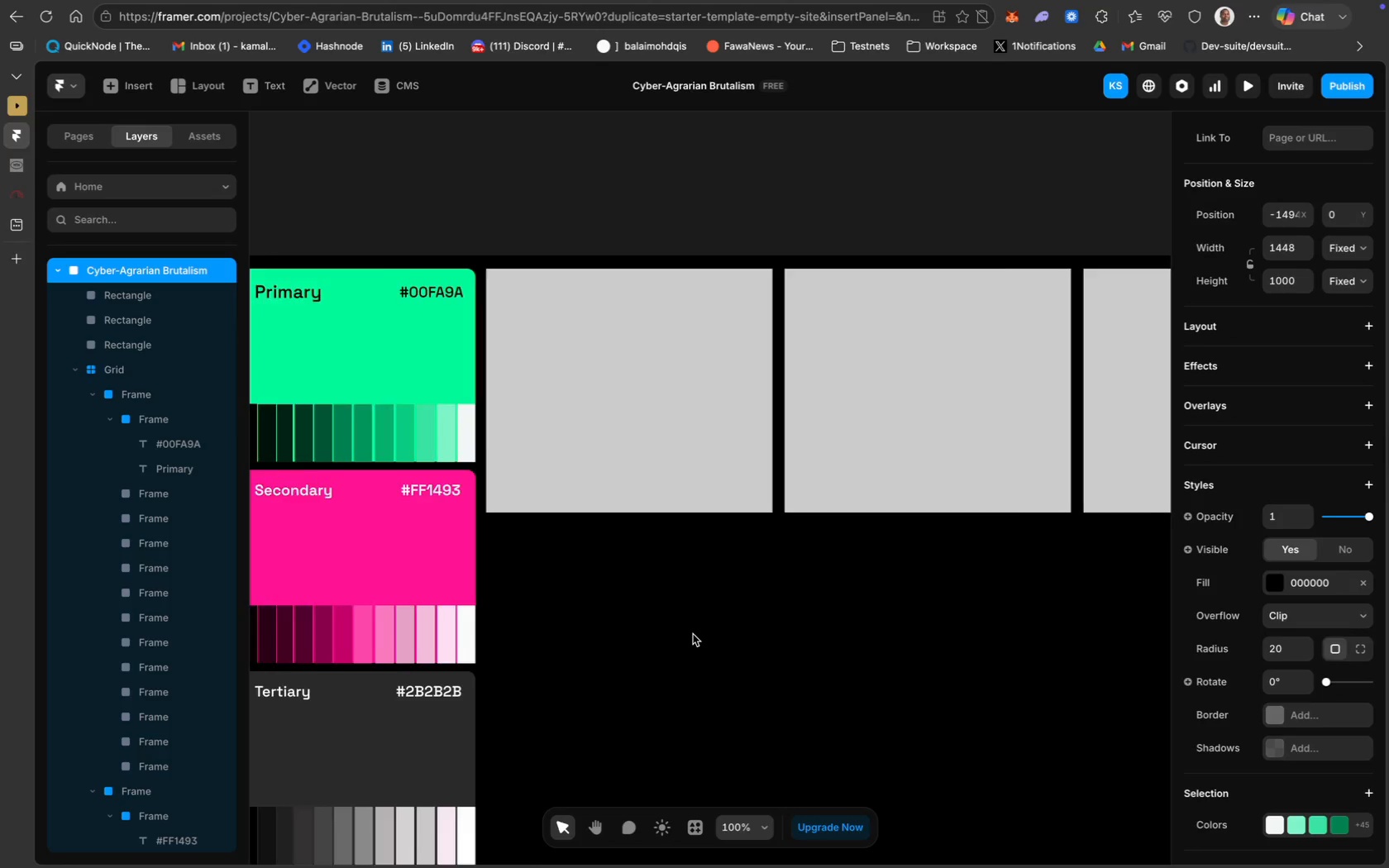 
scroll: coordinate [693, 634], scroll_direction: down, amount: 40.0
 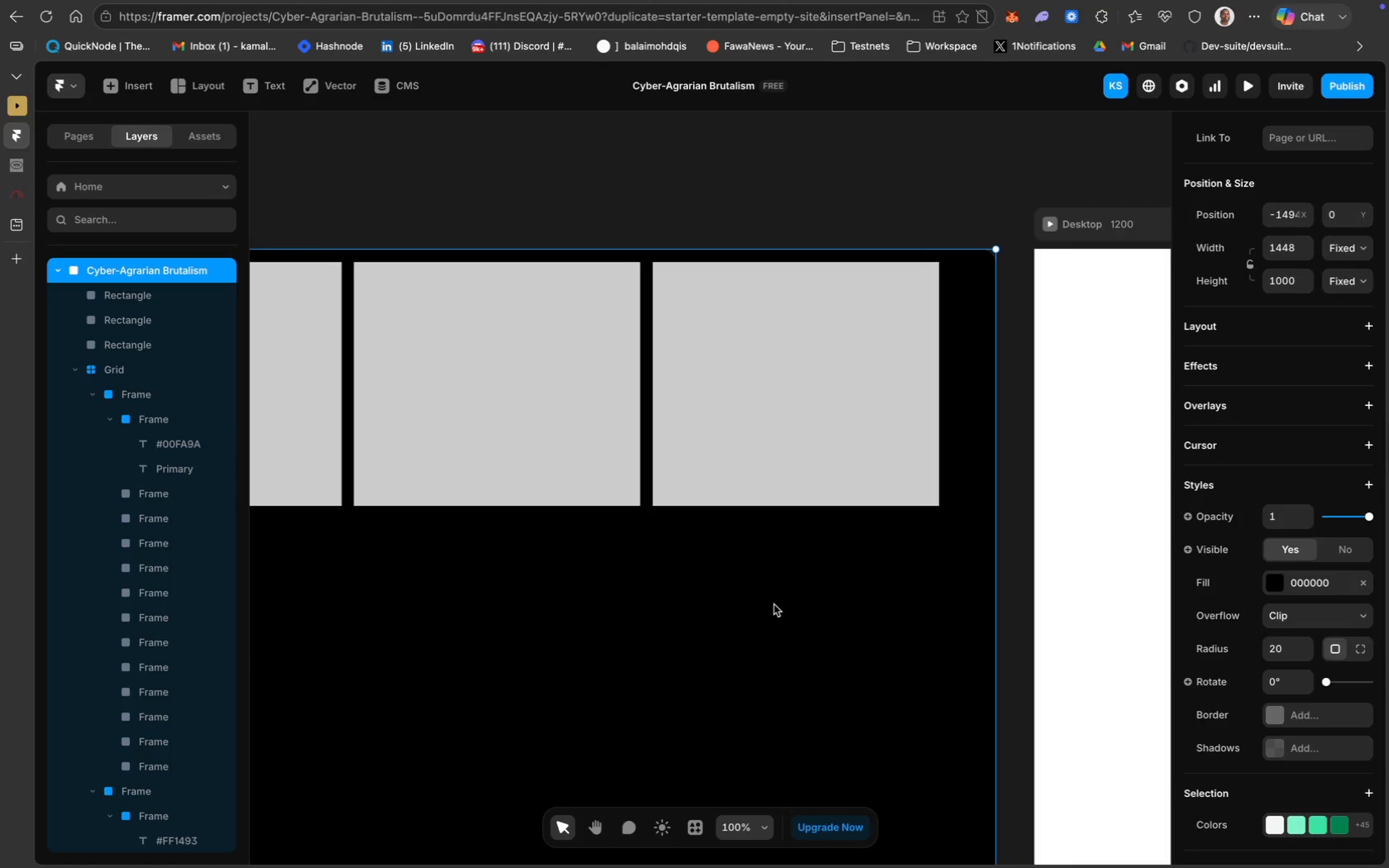 
scroll: coordinate [774, 604], scroll_direction: up, amount: 54.0
 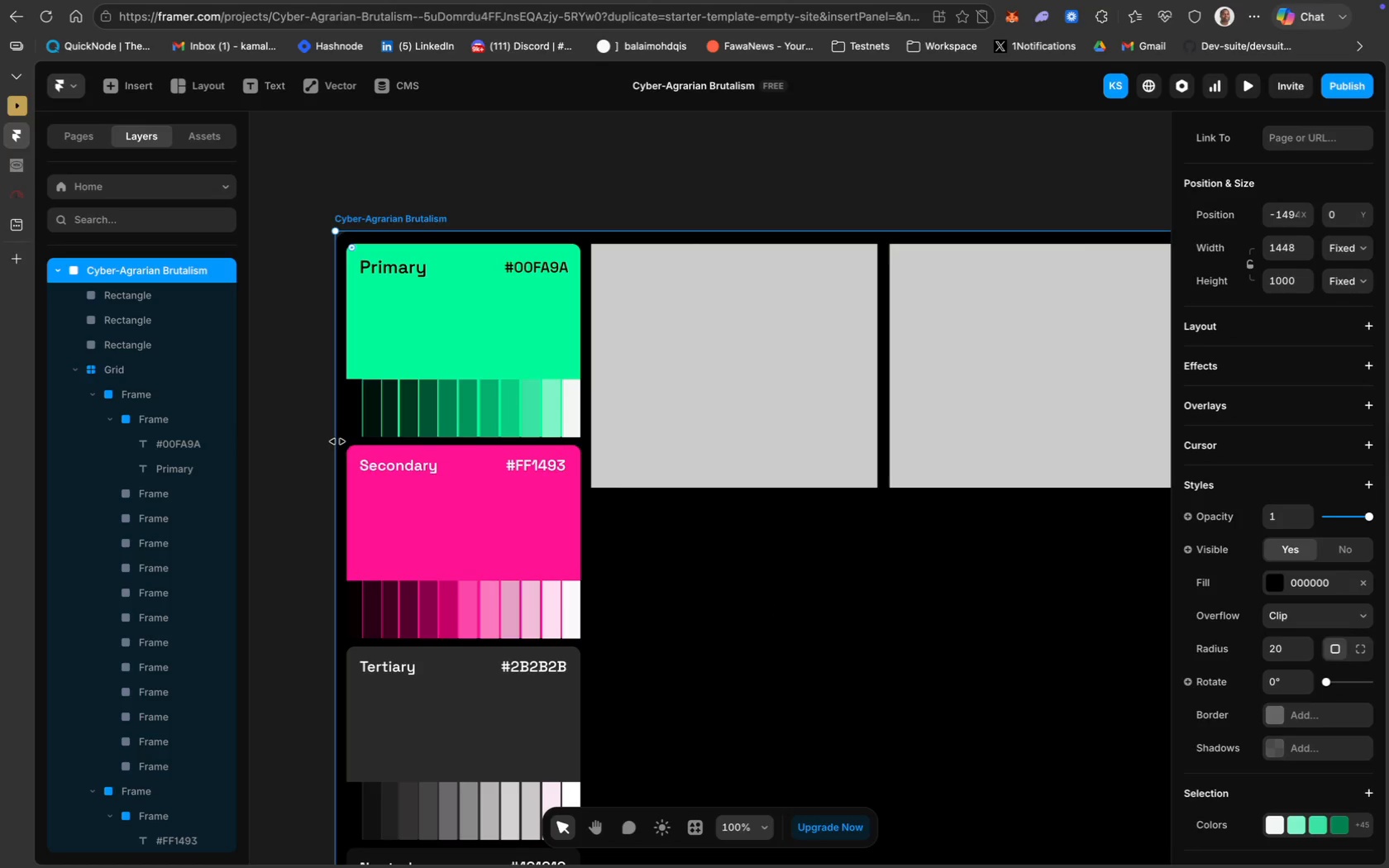 
left_click_drag(start_coordinate=[337, 441], to_coordinate=[364, 442])
 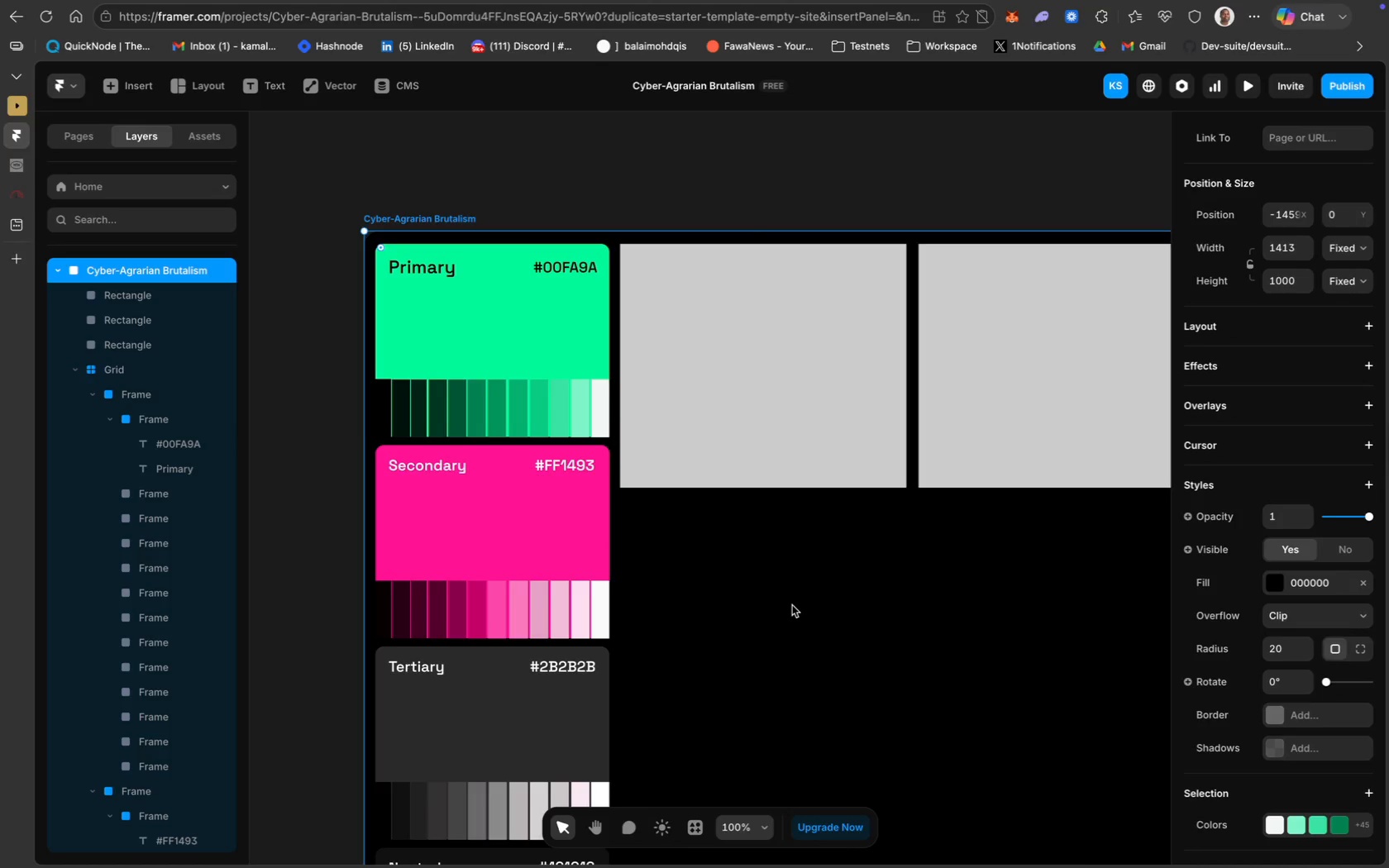 
scroll: coordinate [792, 605], scroll_direction: down, amount: 50.0
 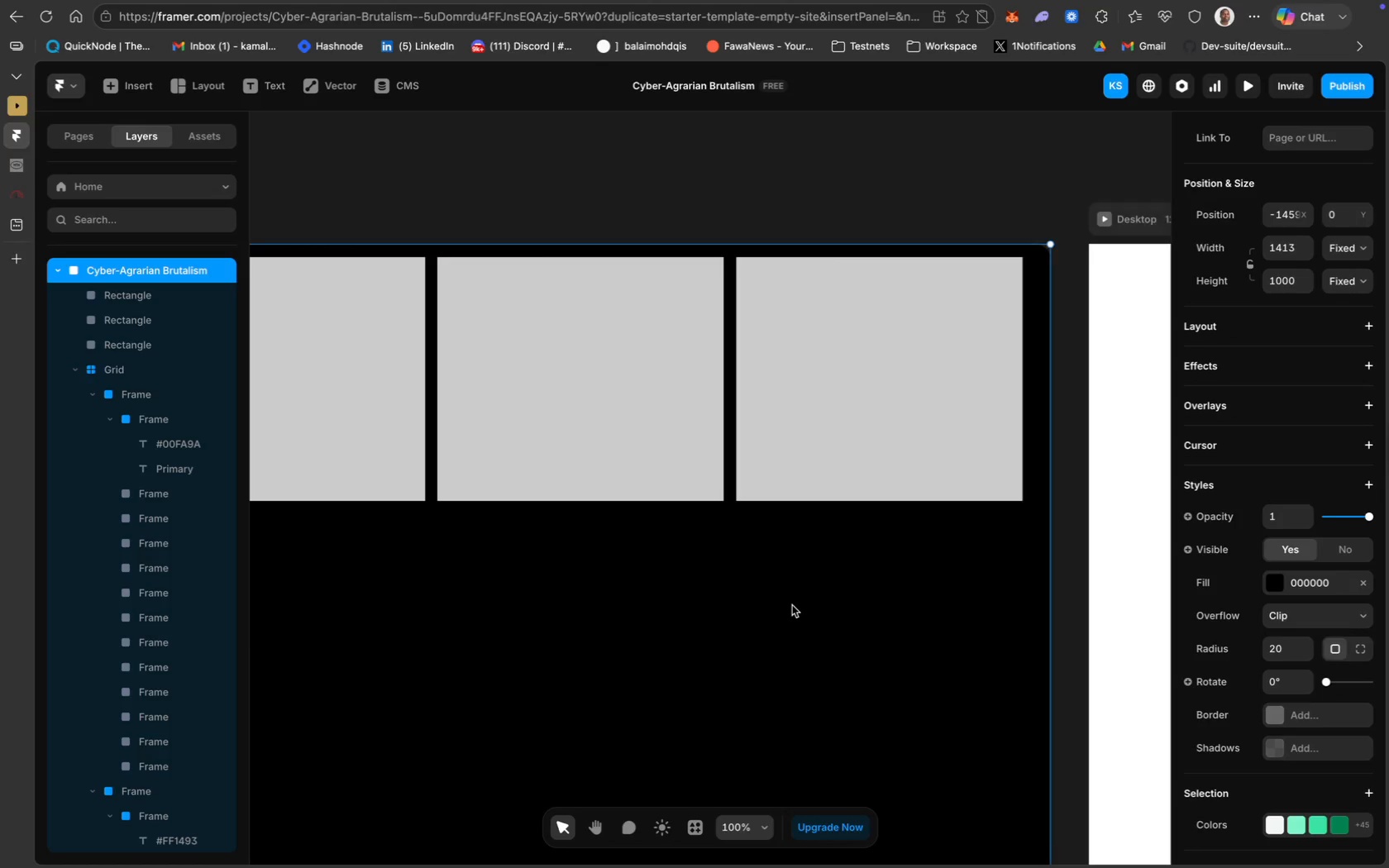 
scroll: coordinate [792, 605], scroll_direction: up, amount: 61.0
 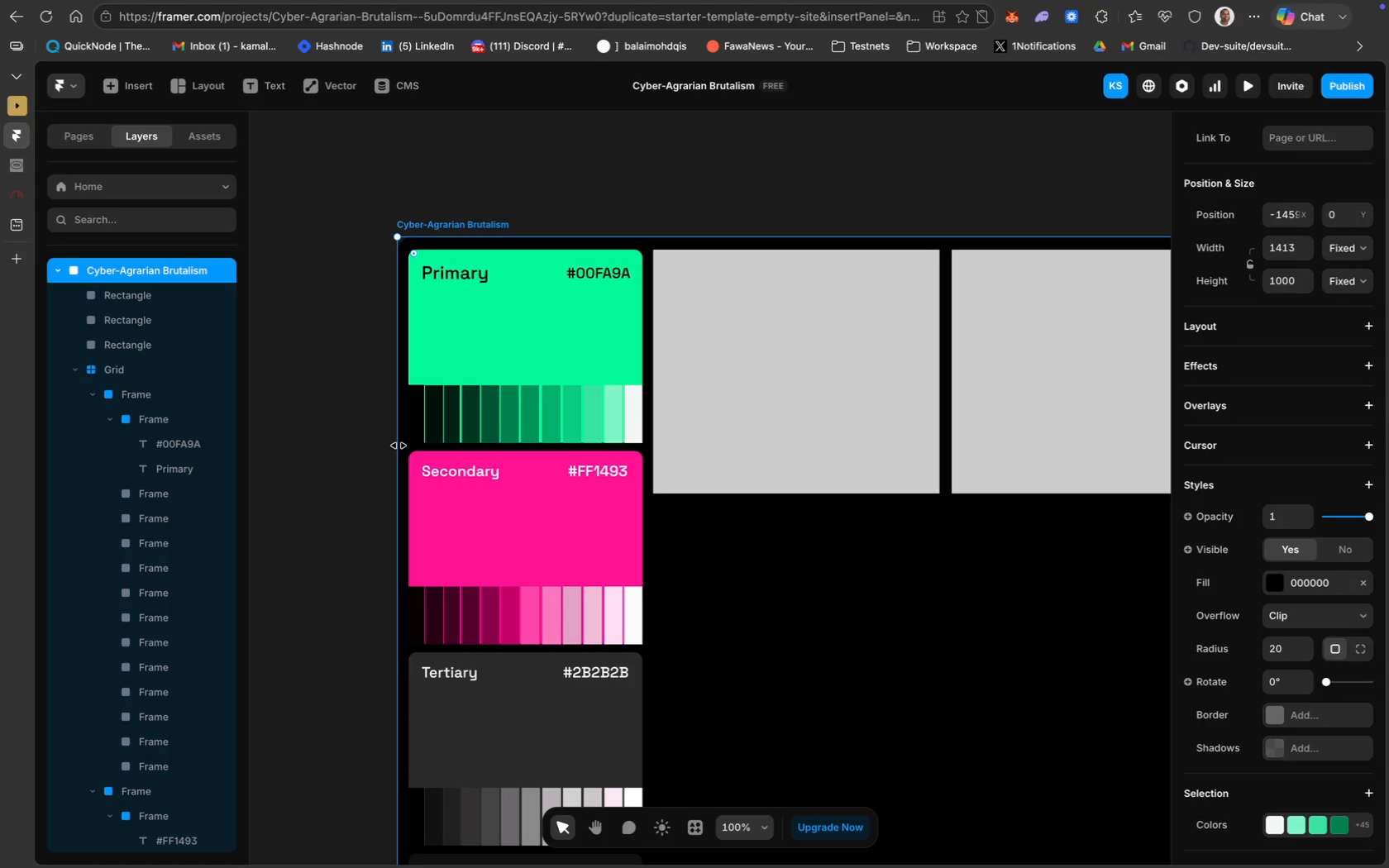 
left_click_drag(start_coordinate=[398, 445], to_coordinate=[412, 445])
 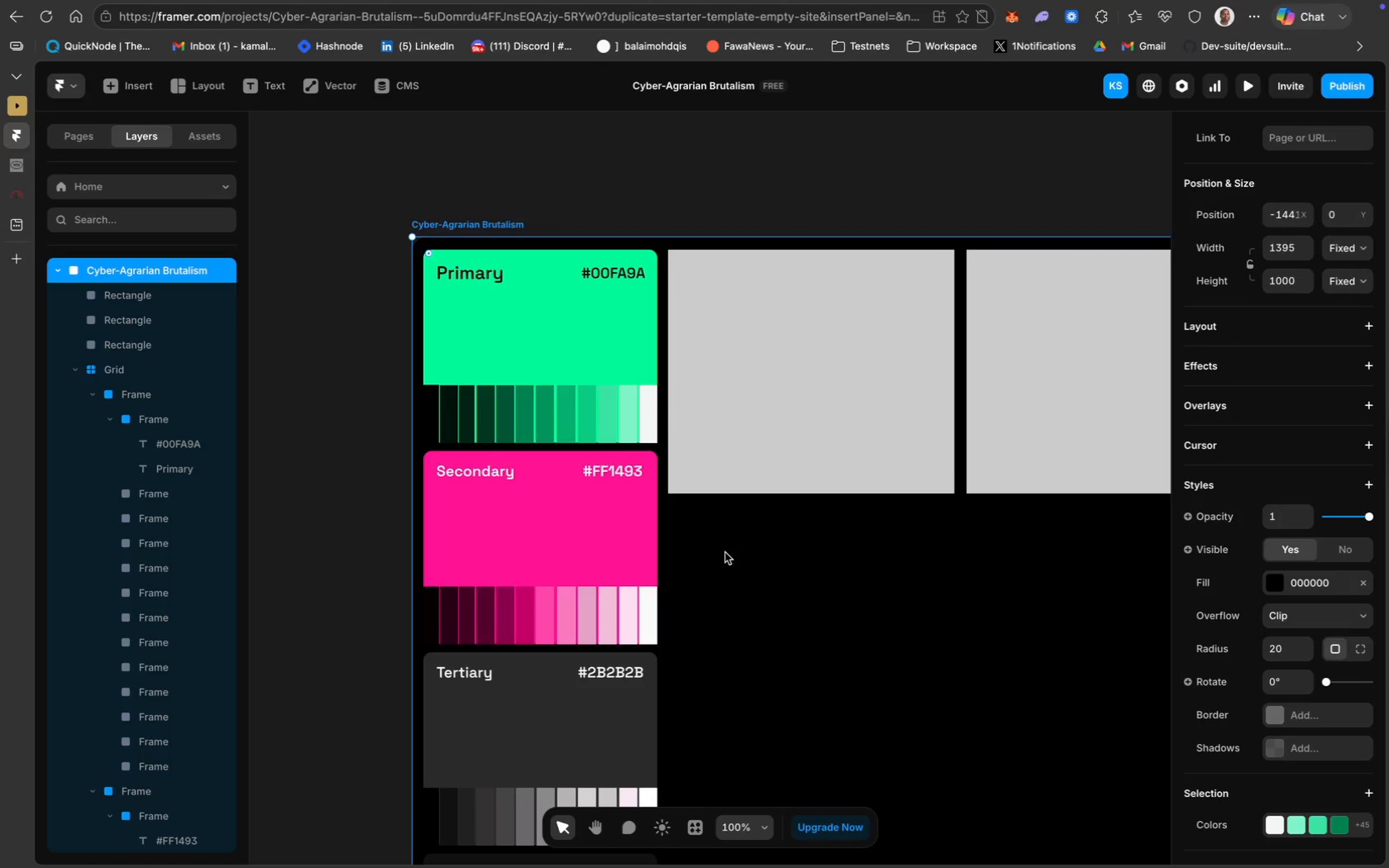 
scroll: coordinate [725, 552], scroll_direction: down, amount: 57.0
 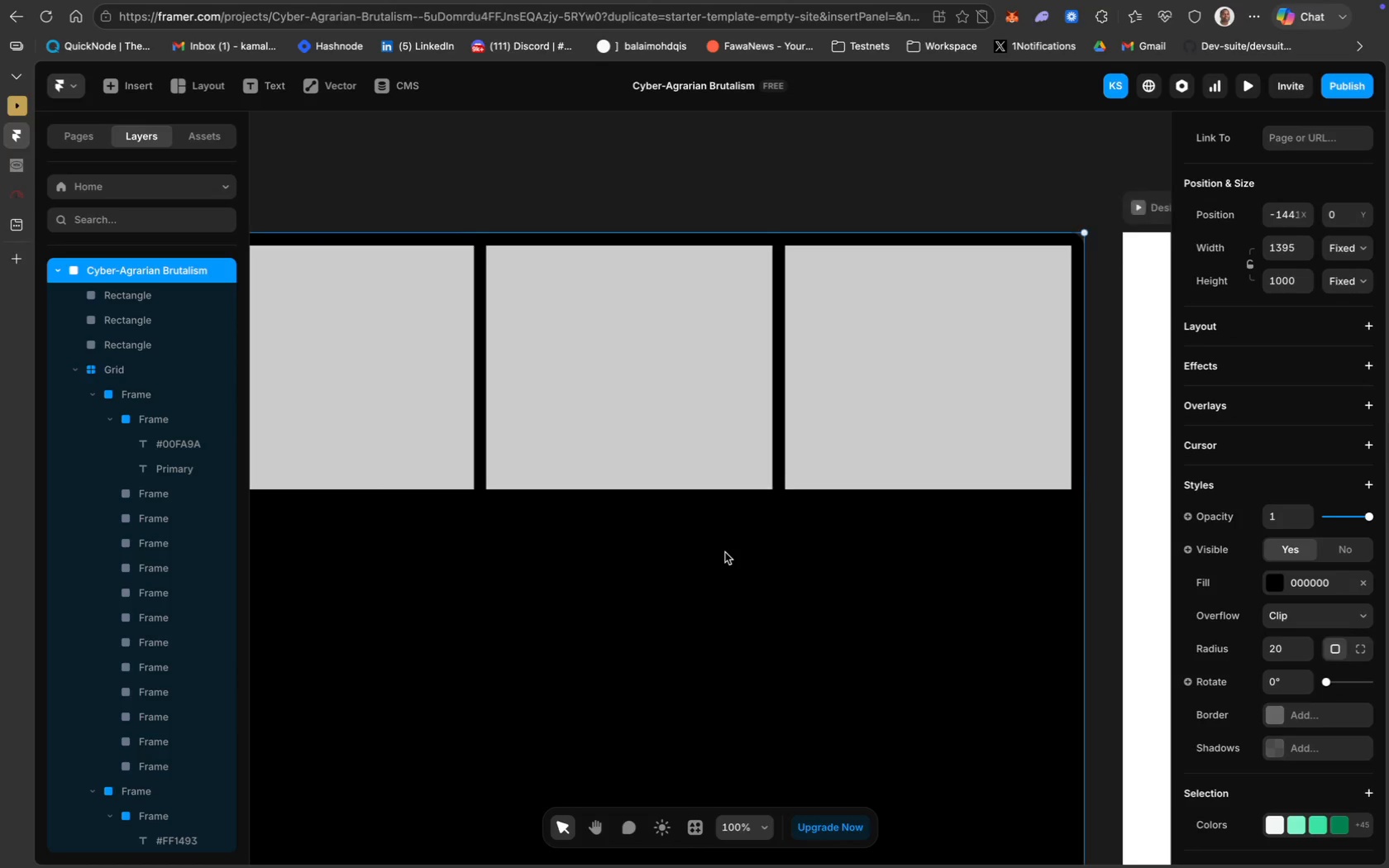 
scroll: coordinate [632, 552], scroll_direction: up, amount: 25.0
 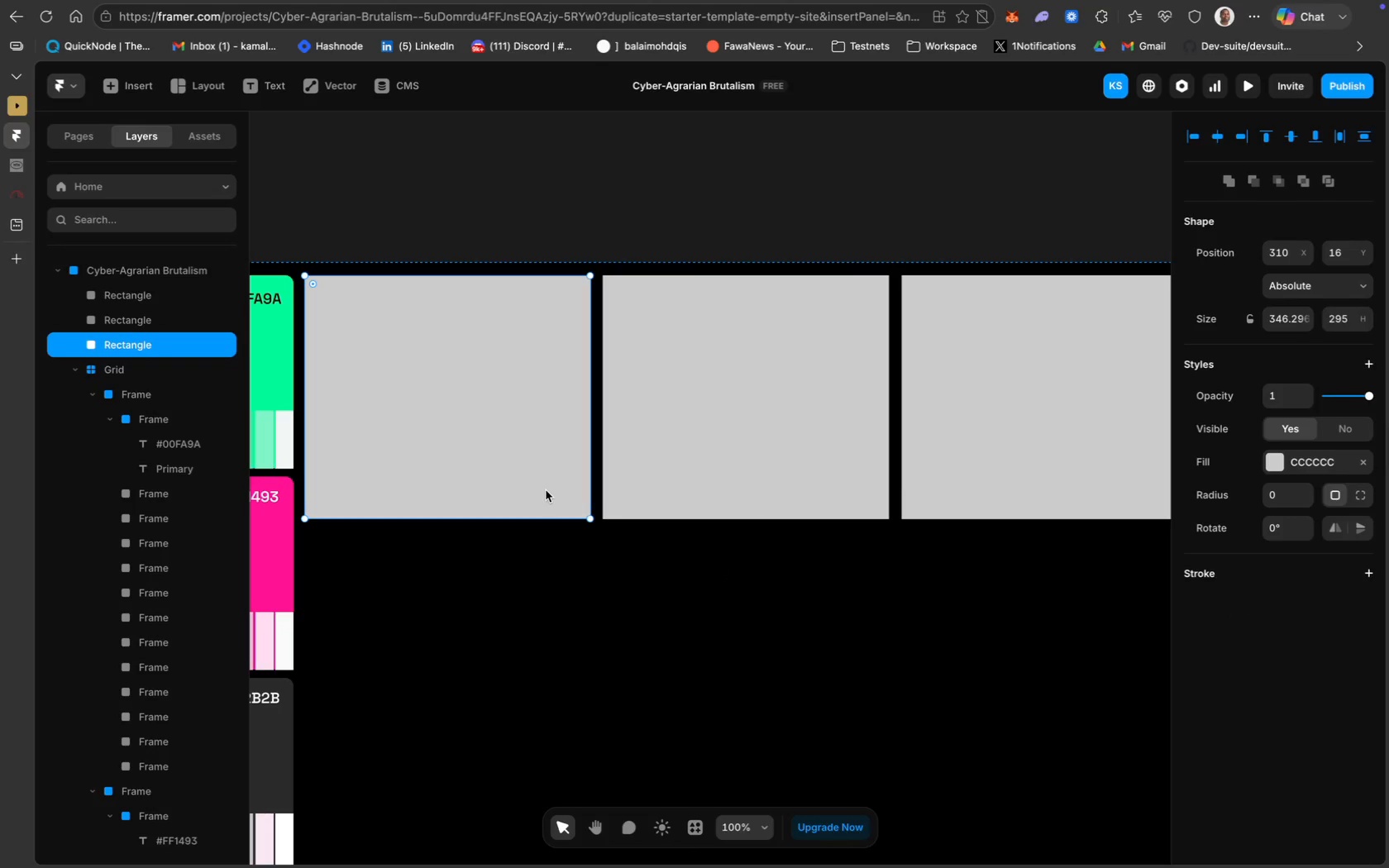 
wait(7.6)
 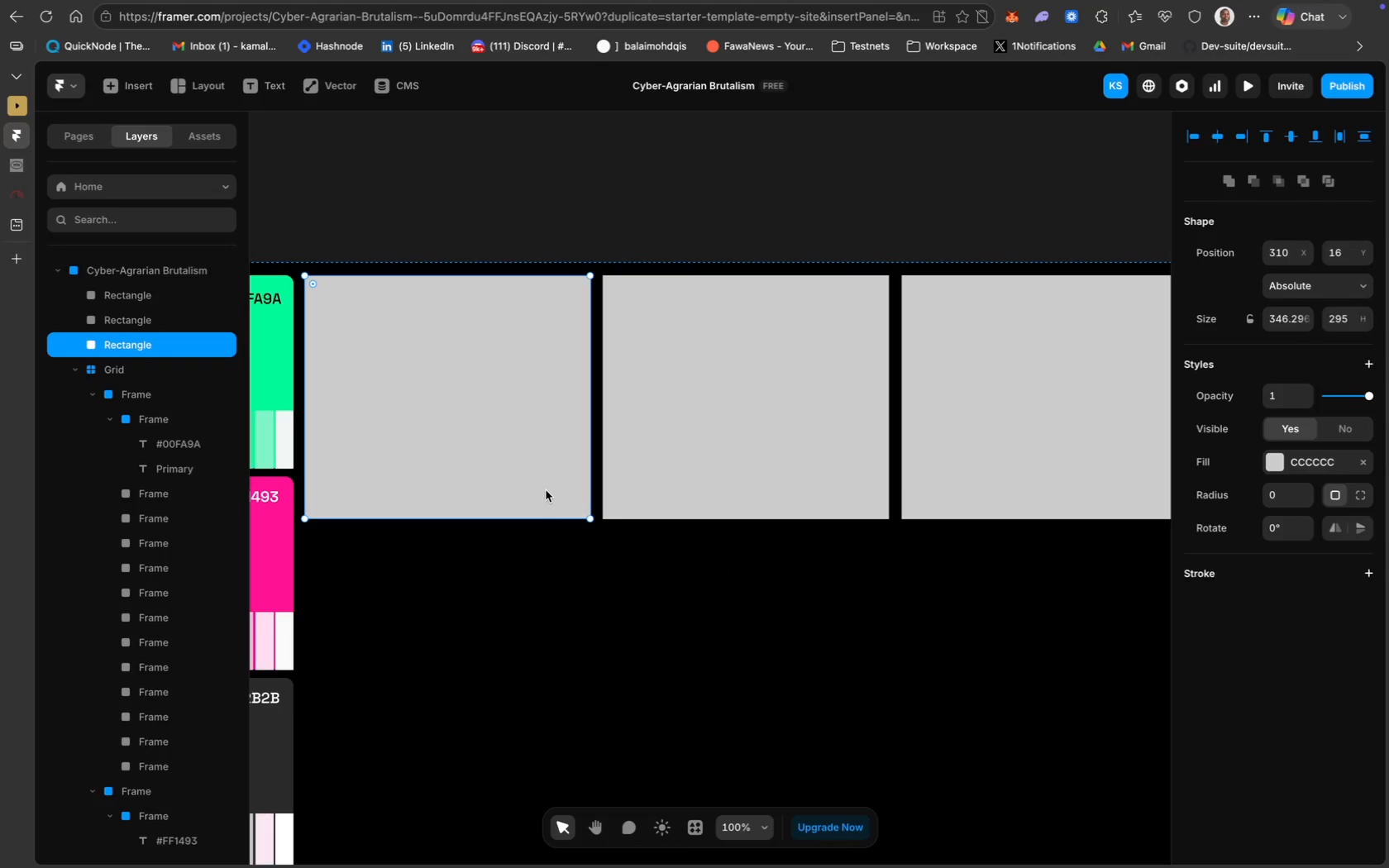 
mouse_move([1263, 479])
 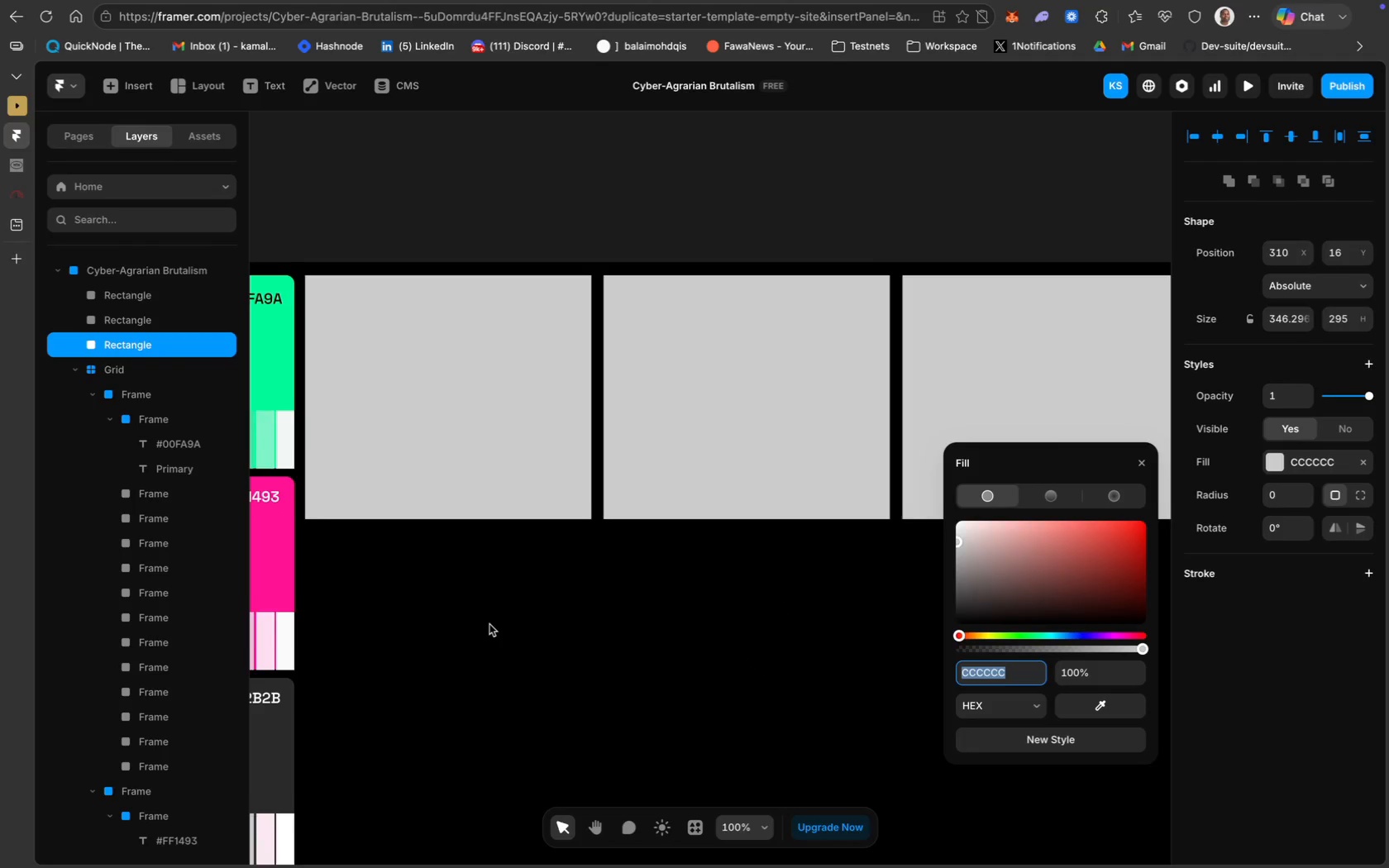 
scroll: coordinate [489, 624], scroll_direction: up, amount: 12.0
 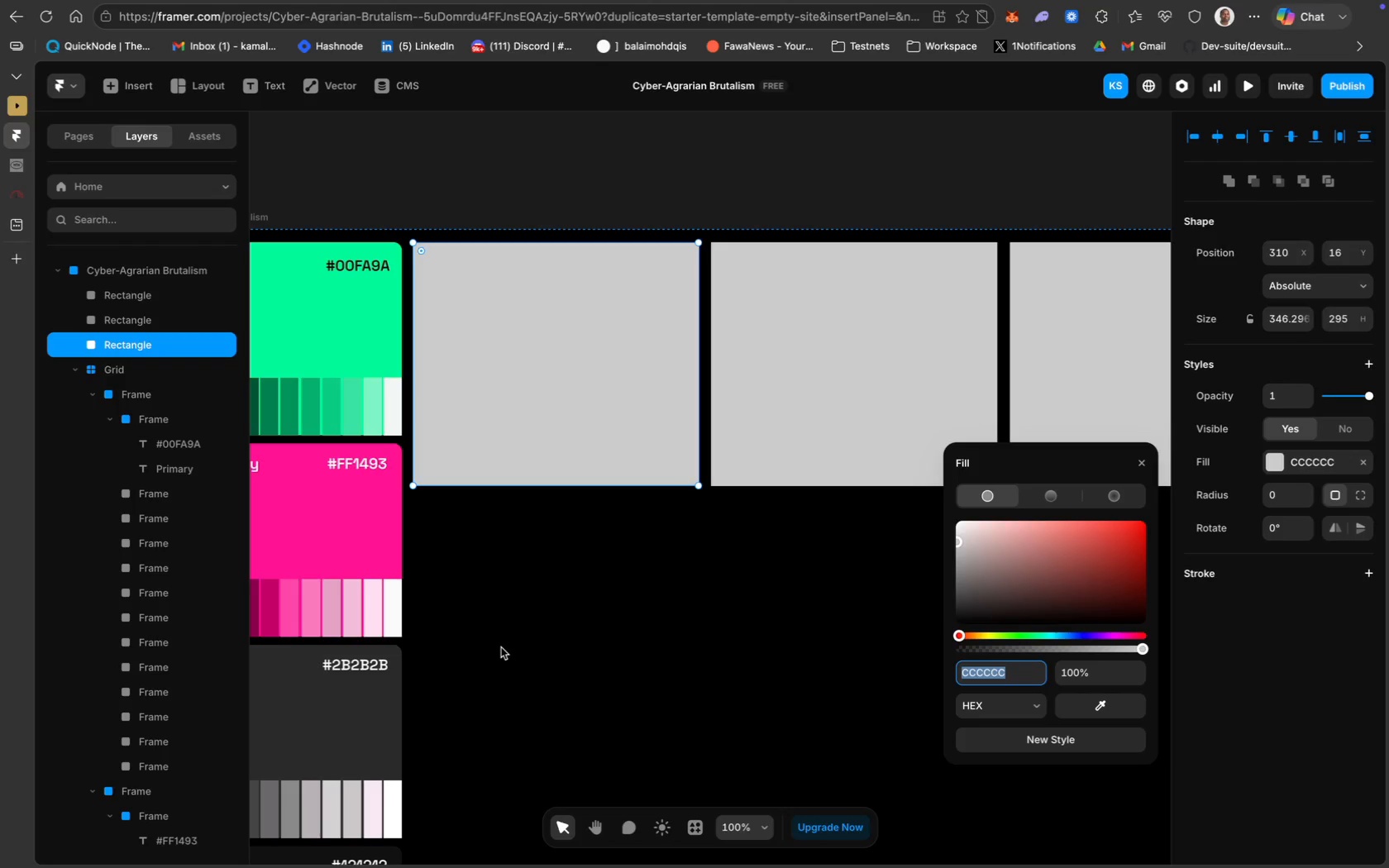 
wait(10.48)
 